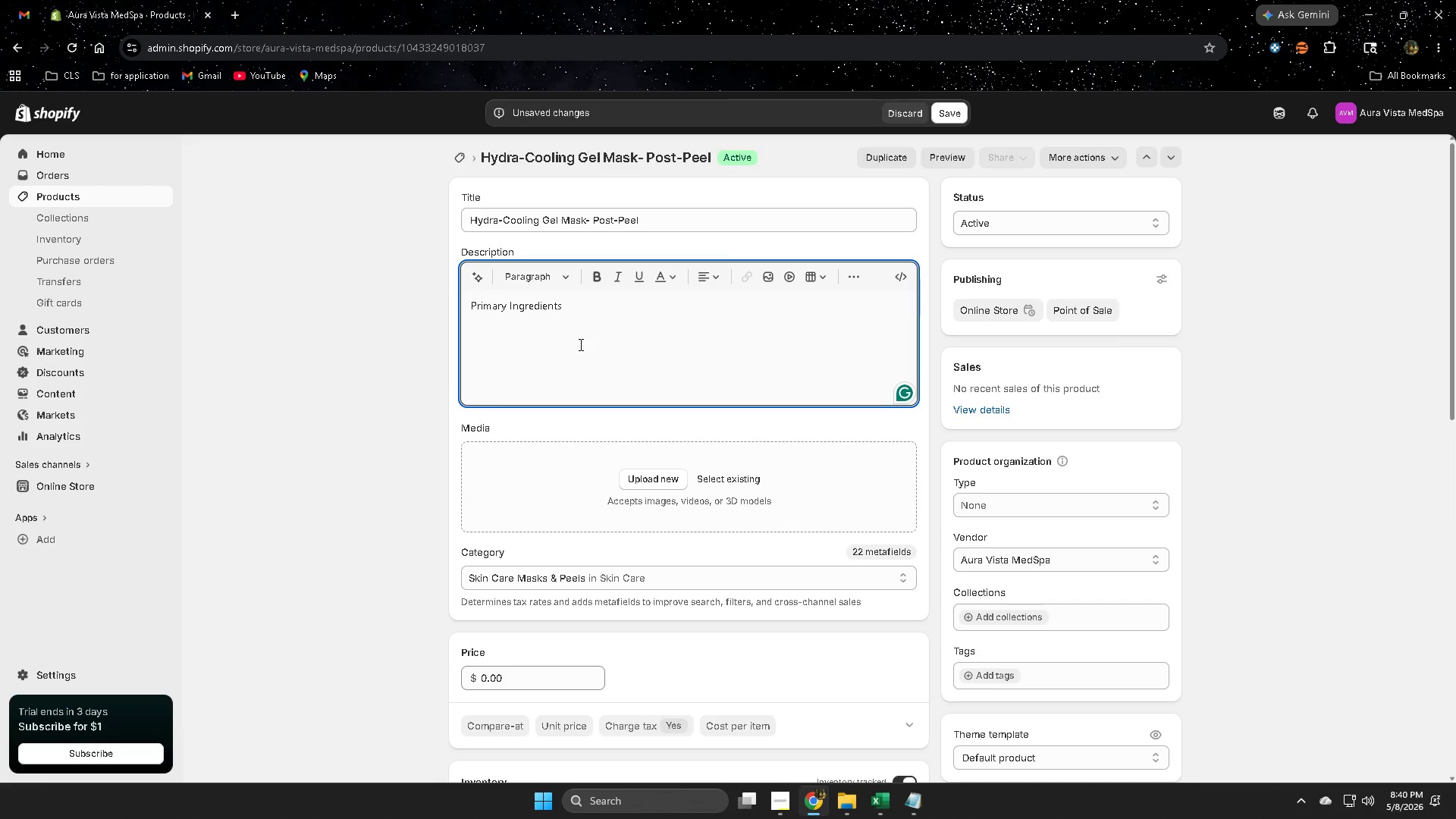 
key(Shift+ShiftRight)
 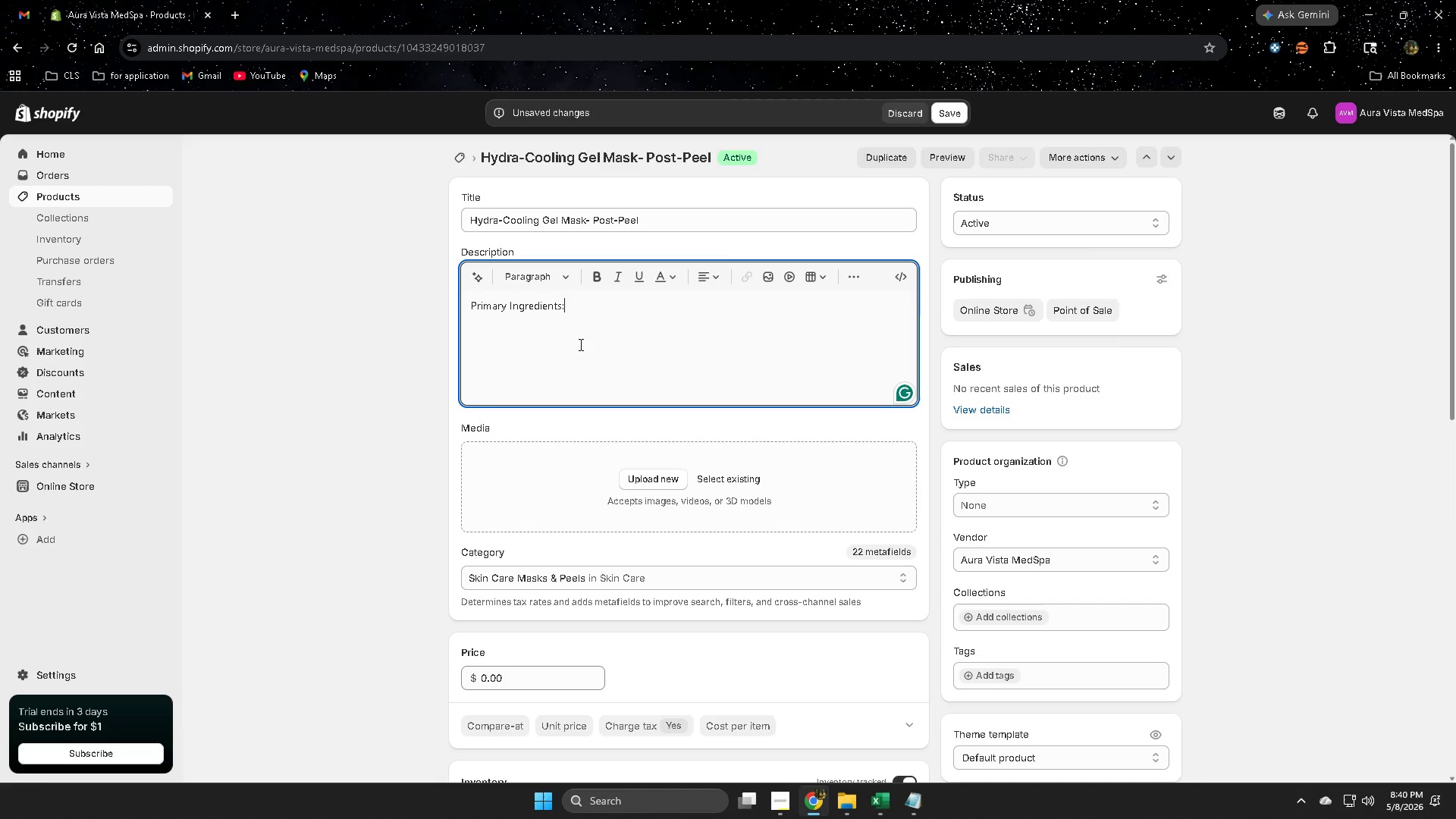 
key(Shift+Semicolon)
 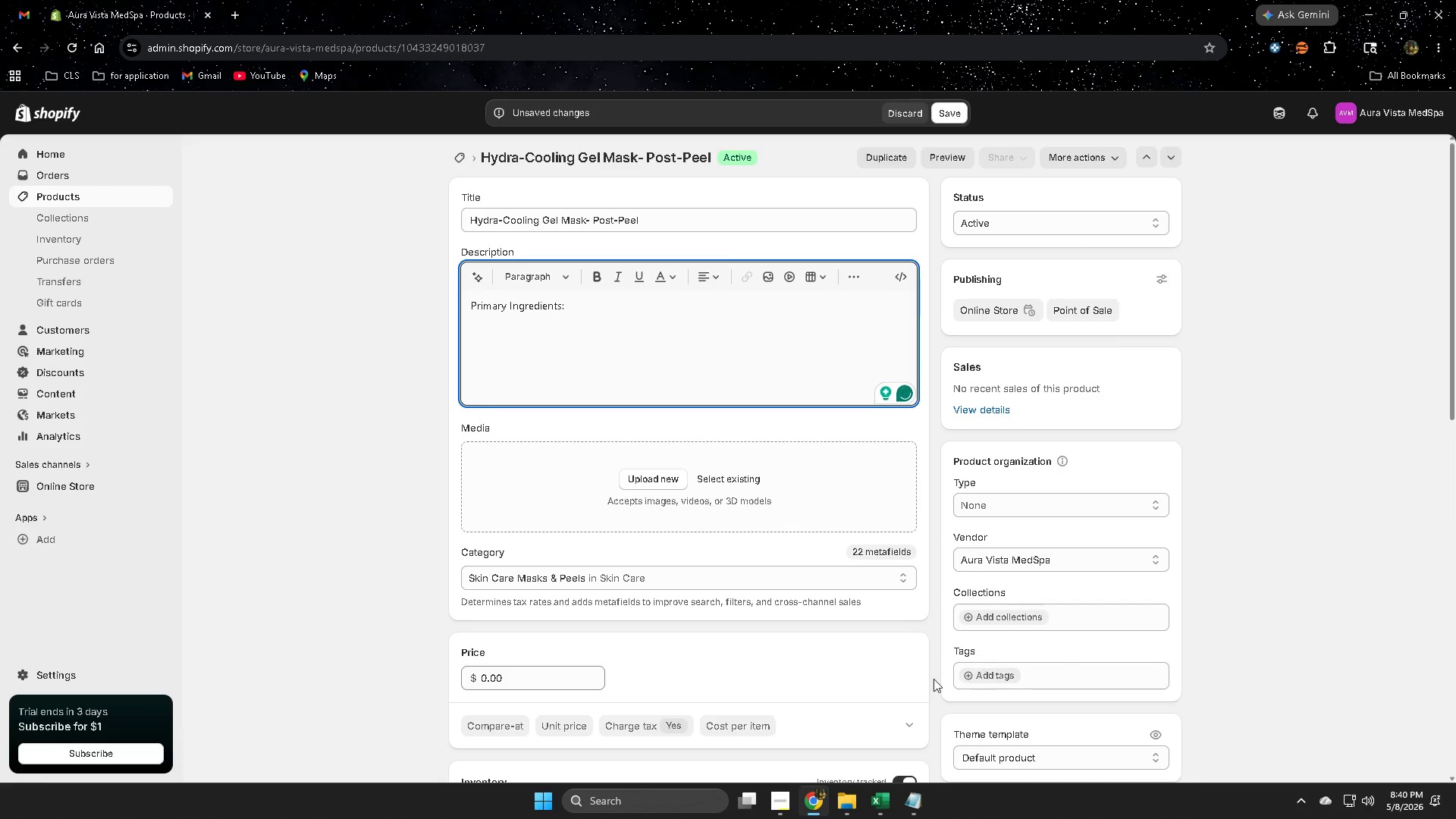 
mouse_move([883, 802])
 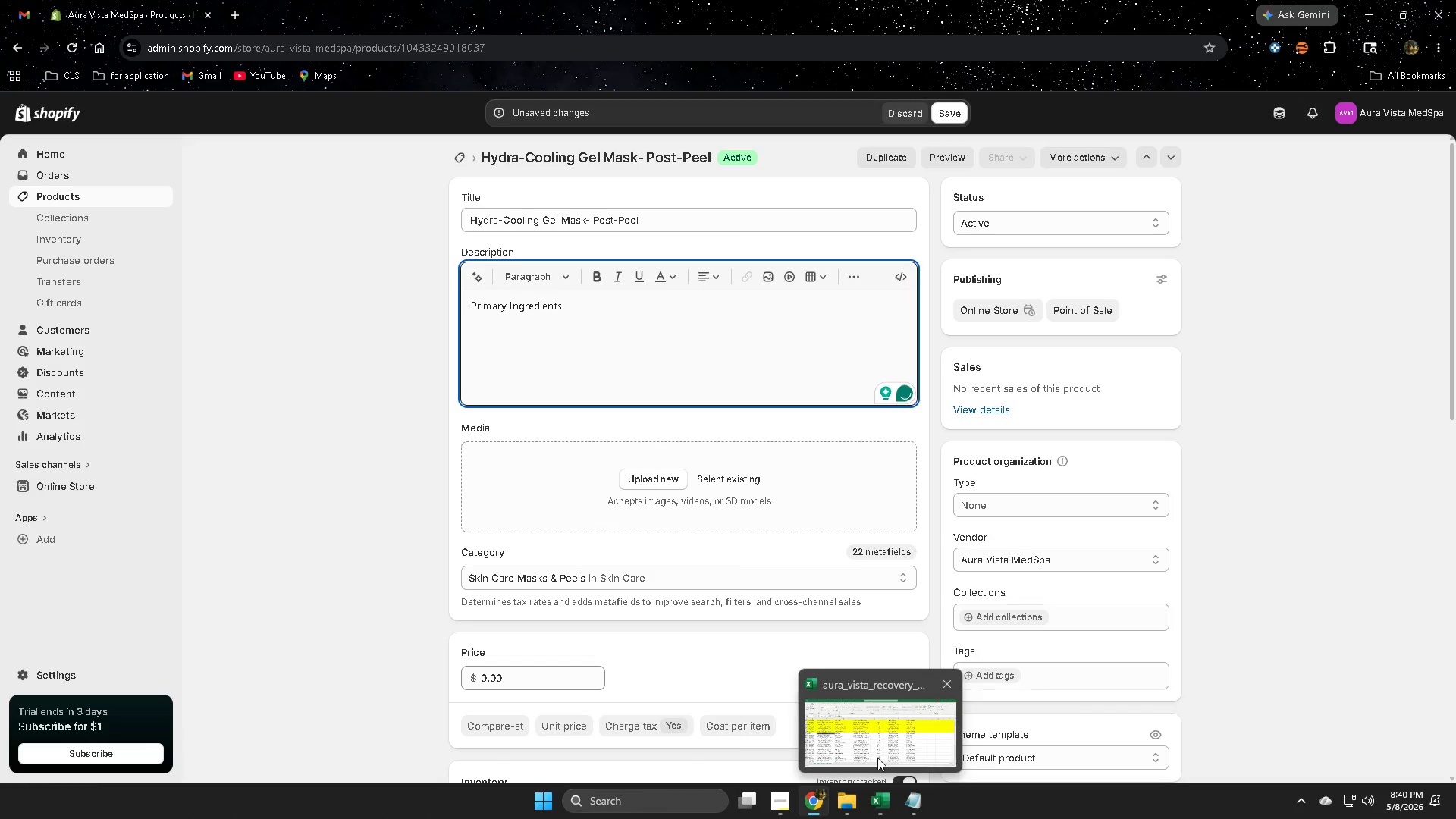 
left_click([877, 758])
 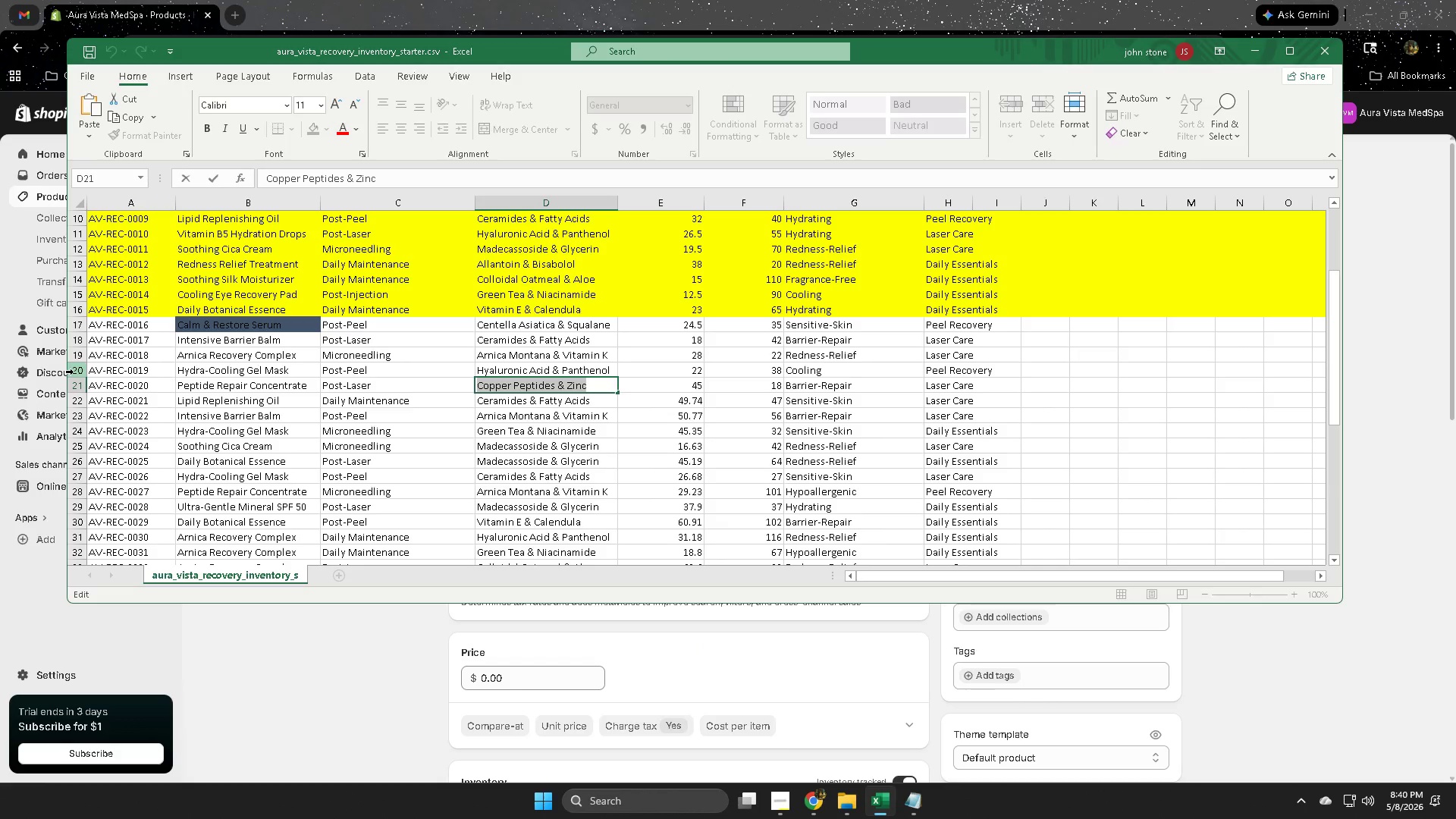 
left_click([77, 372])
 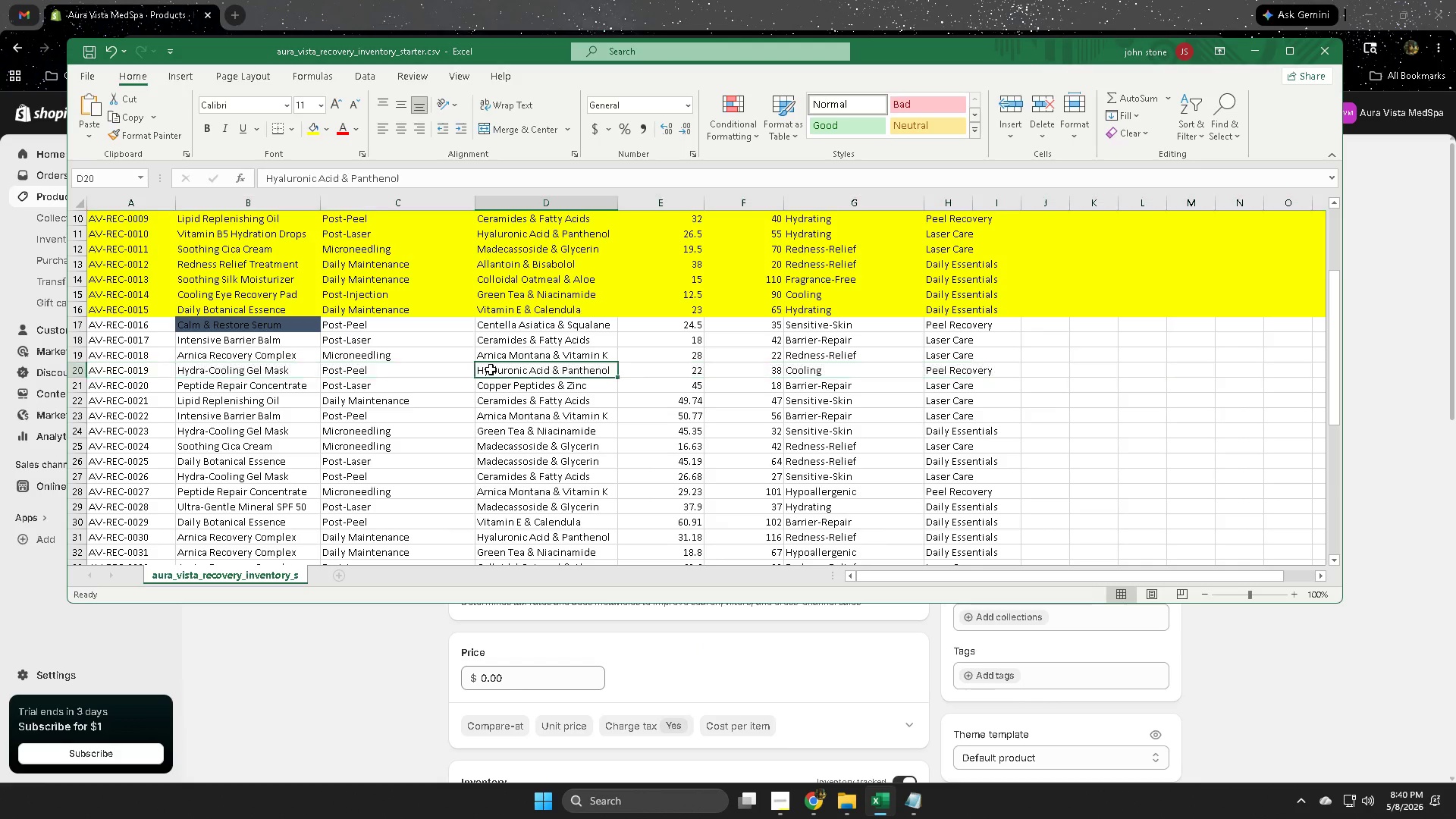 
double_click([491, 369])
 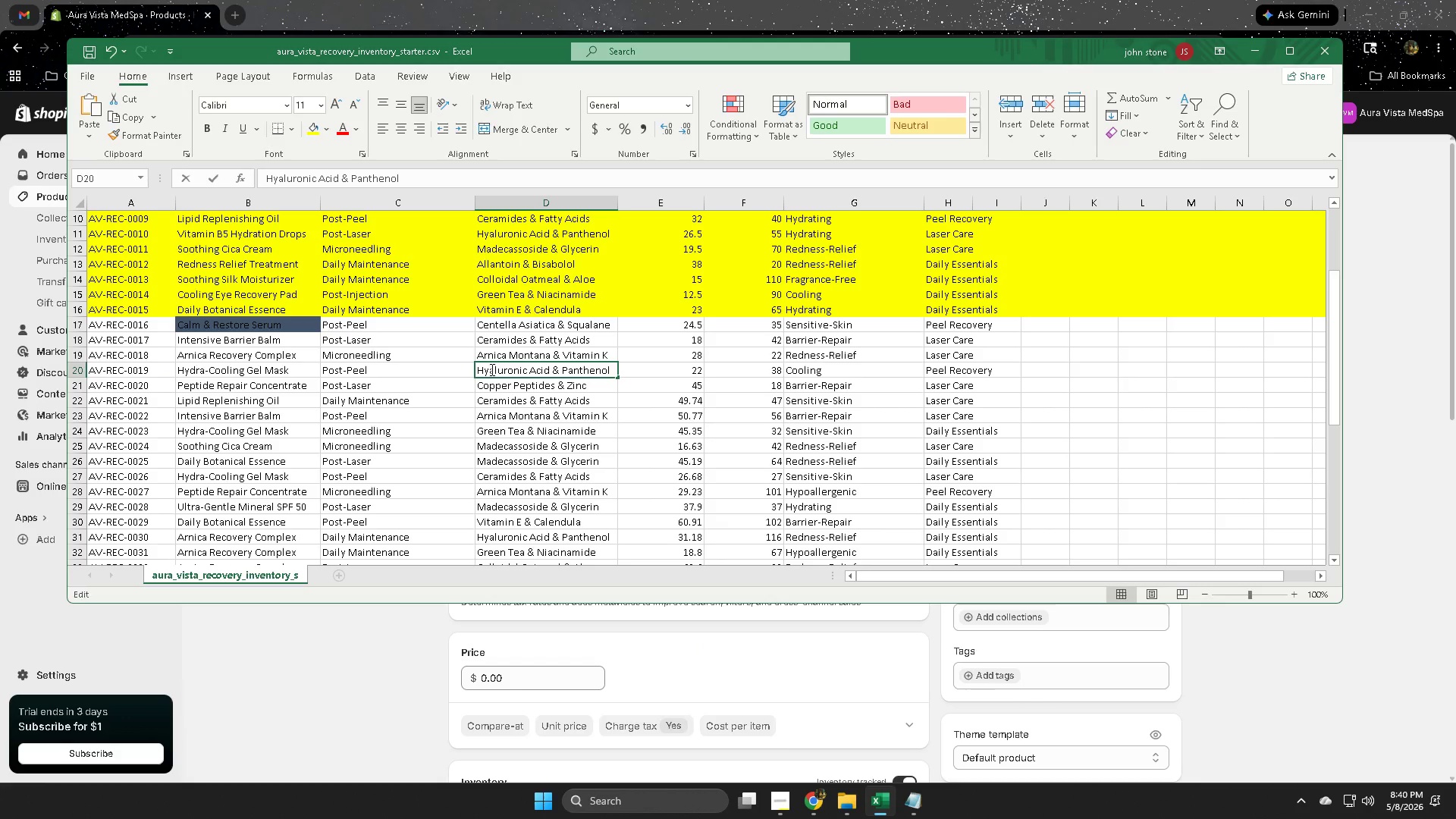 
triple_click([491, 369])
 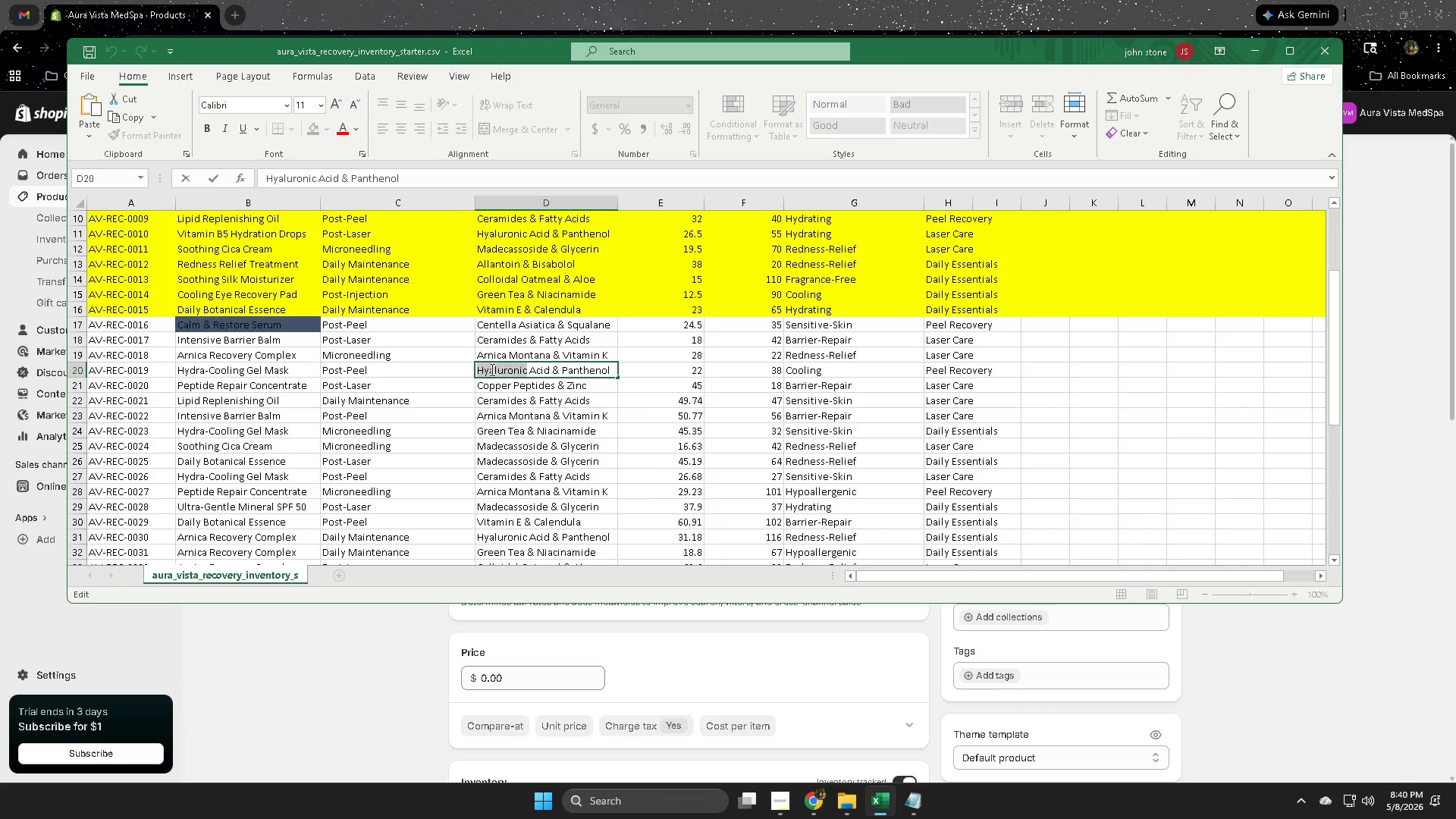 
triple_click([491, 369])
 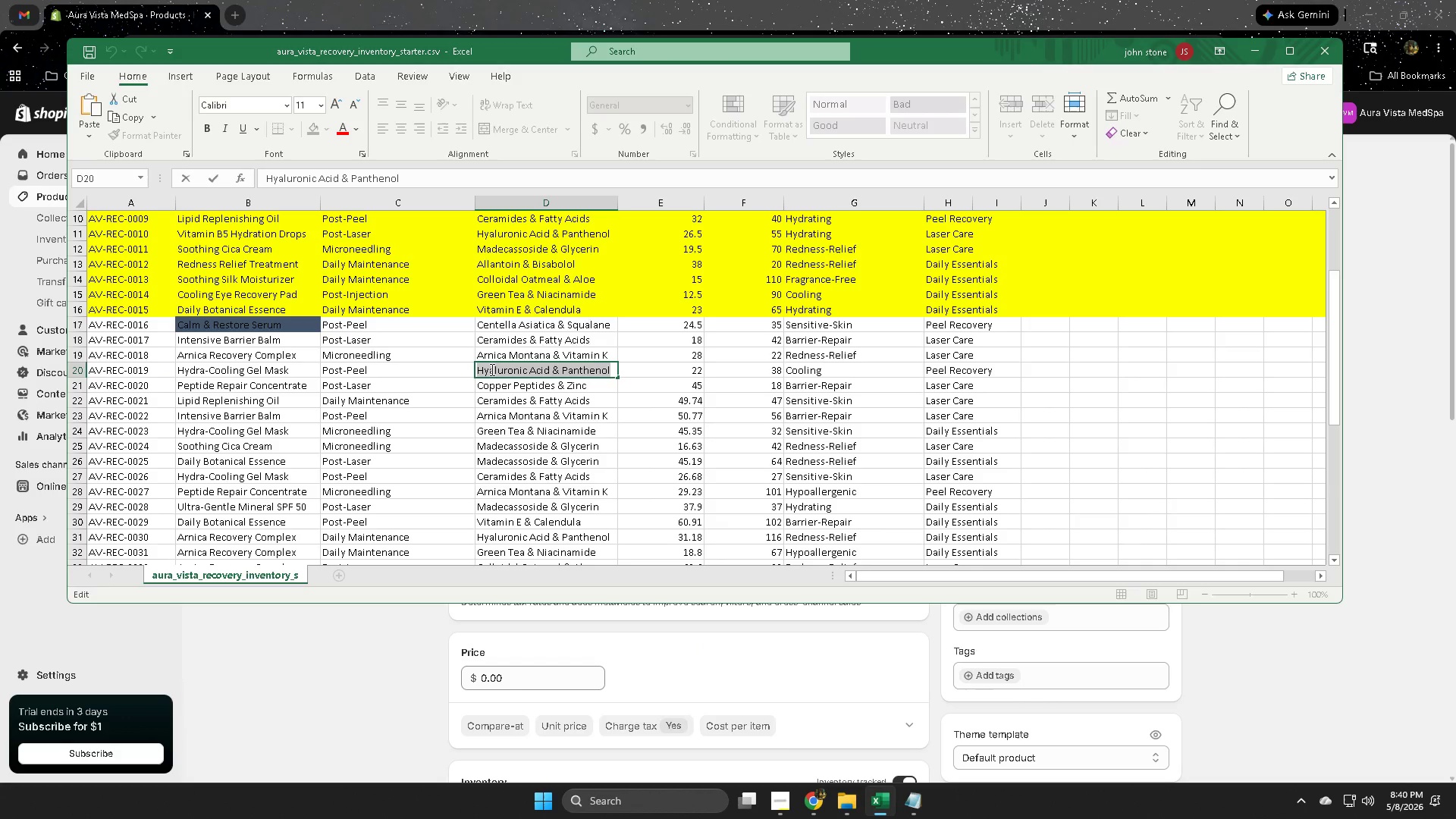 
triple_click([491, 369])
 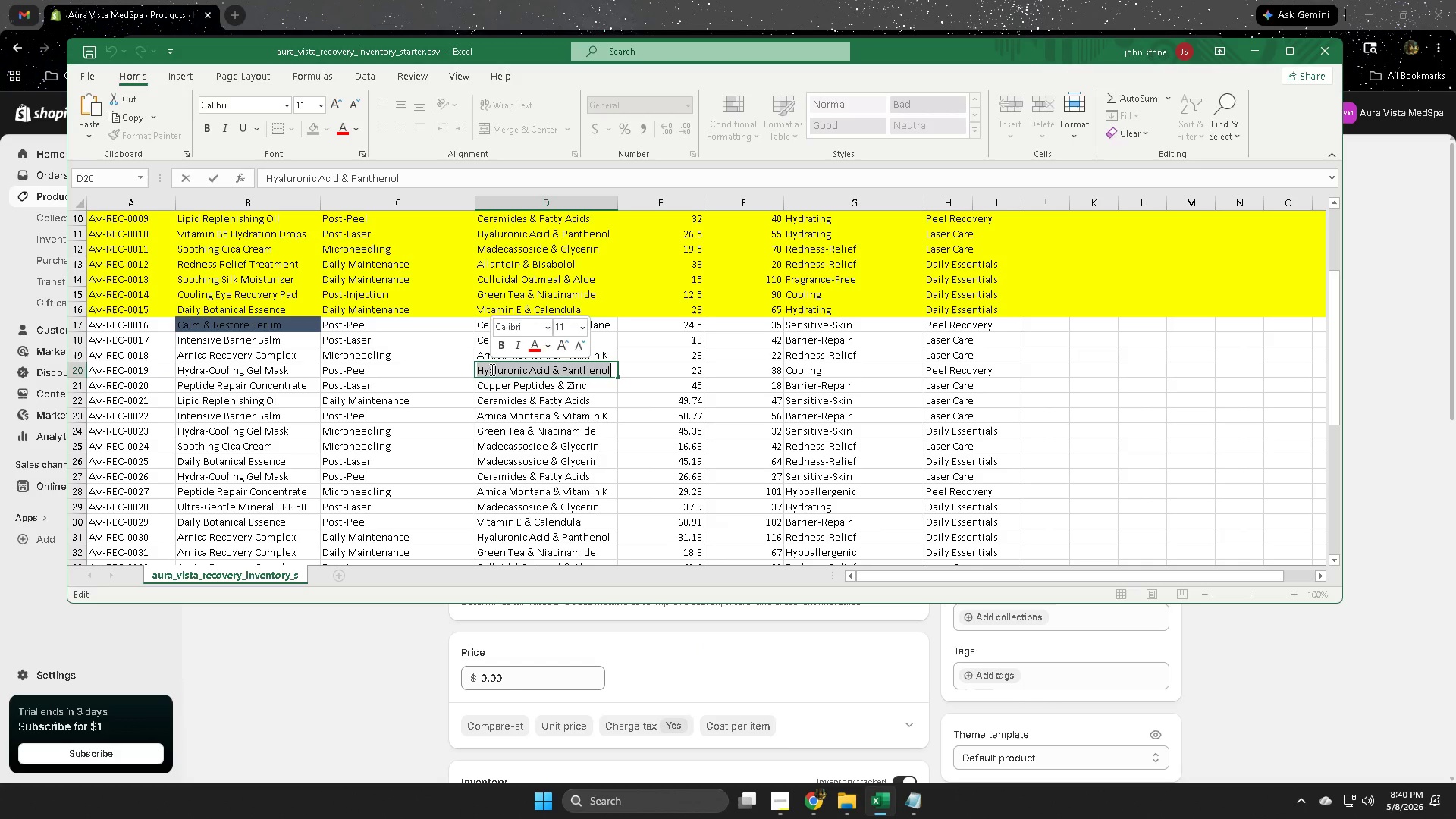 
key(Control+ControlLeft)
 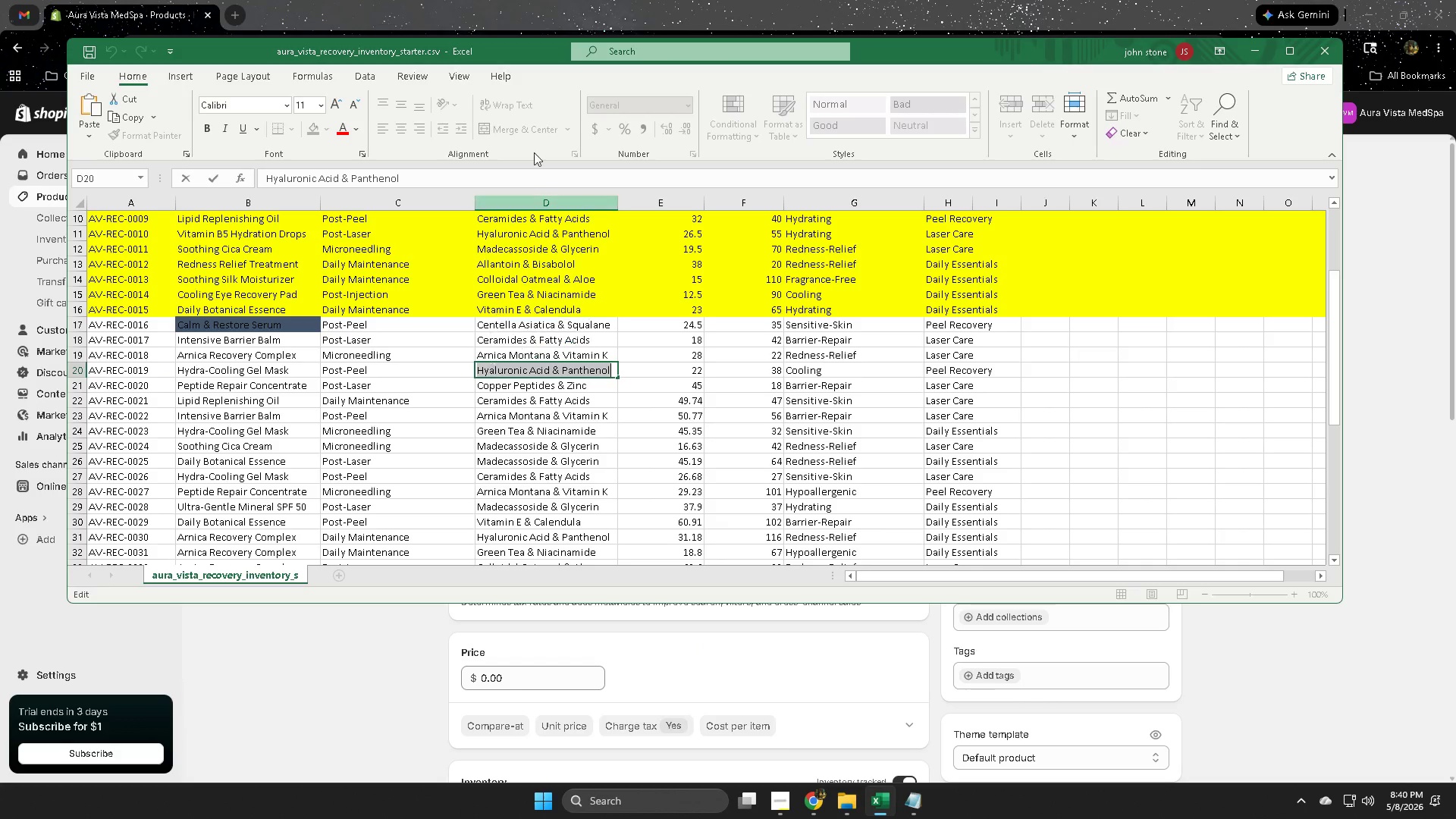 
key(Control+C)
 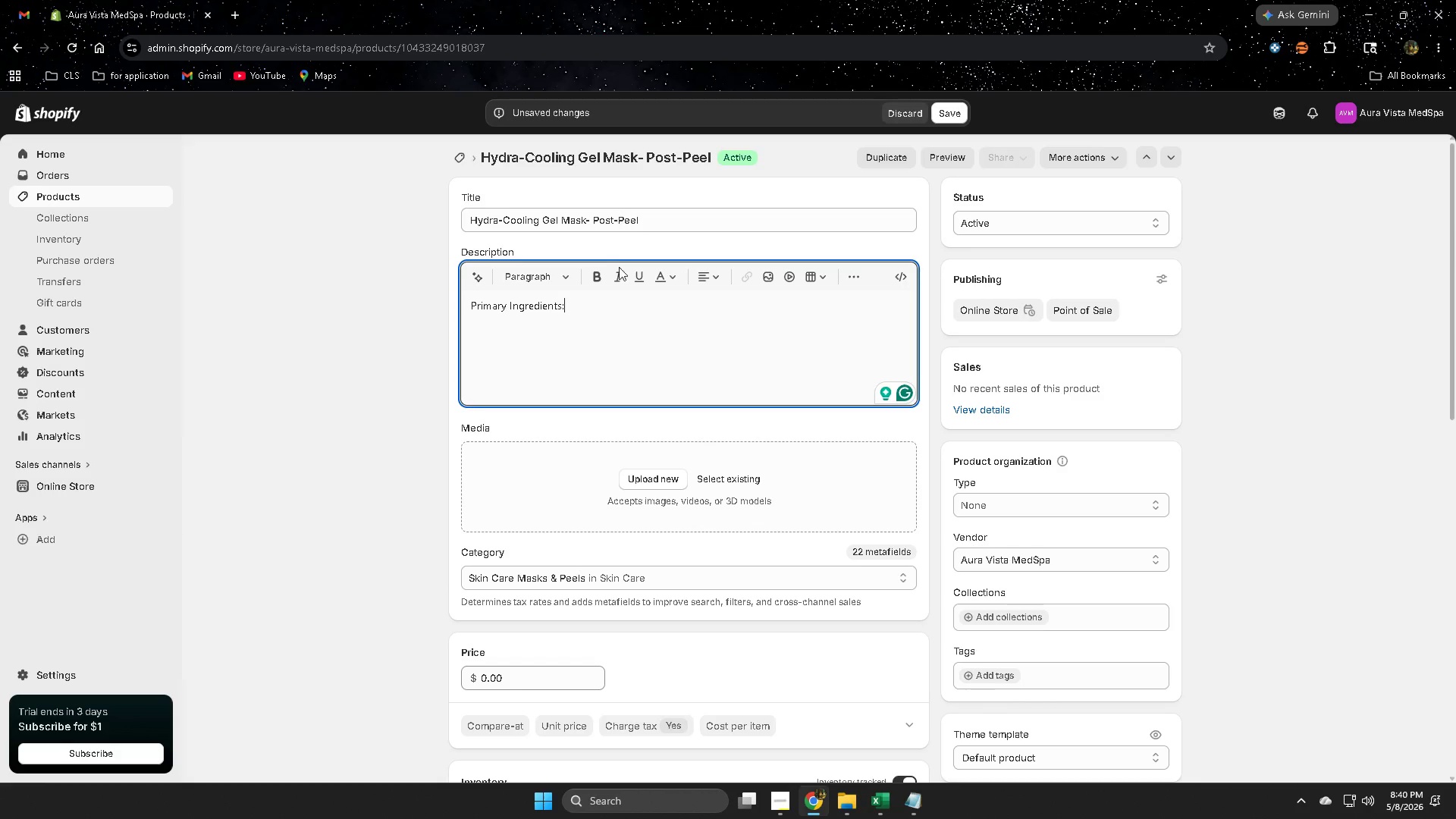 
key(Space)
 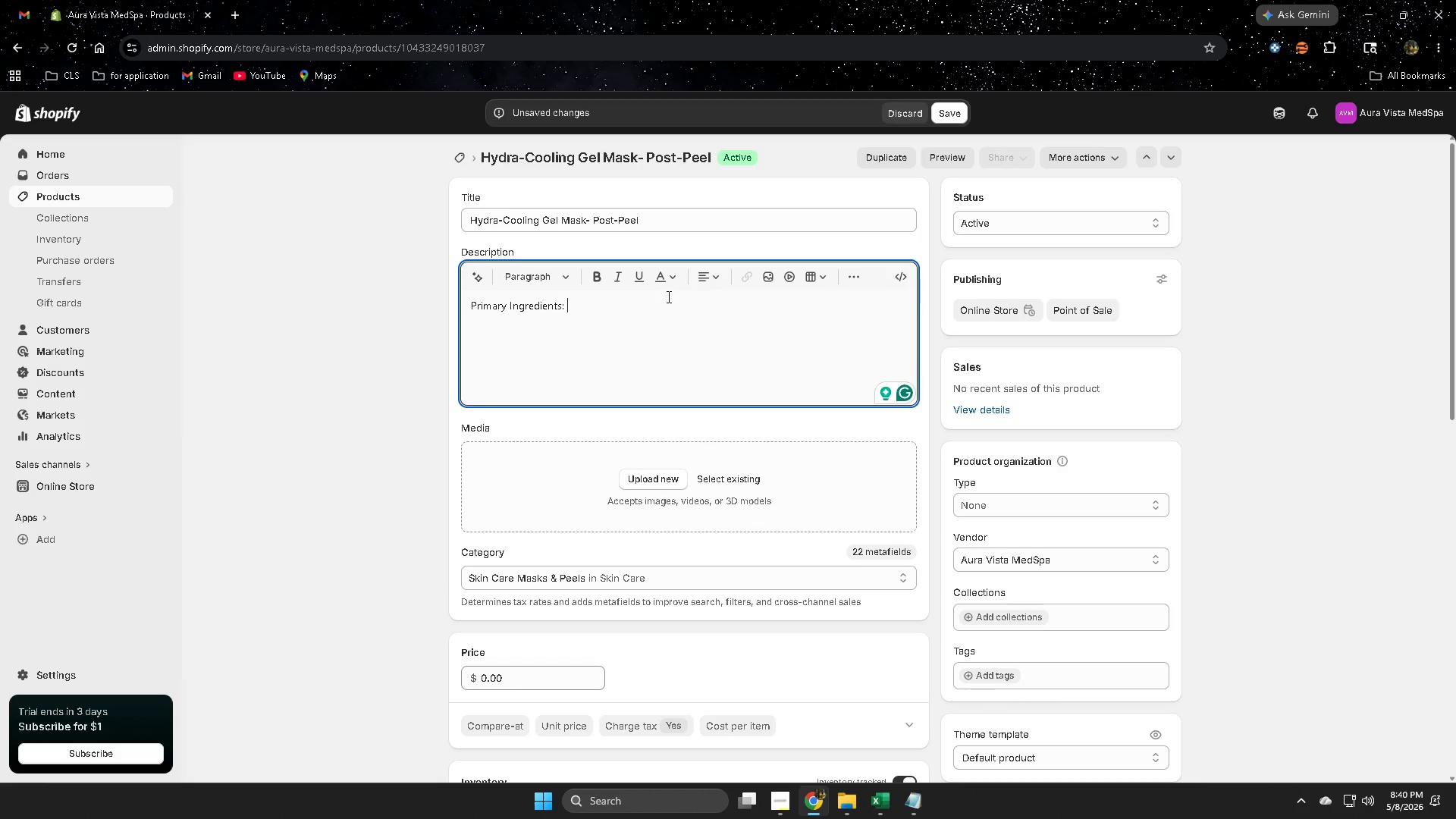 
key(Control+ControlLeft)
 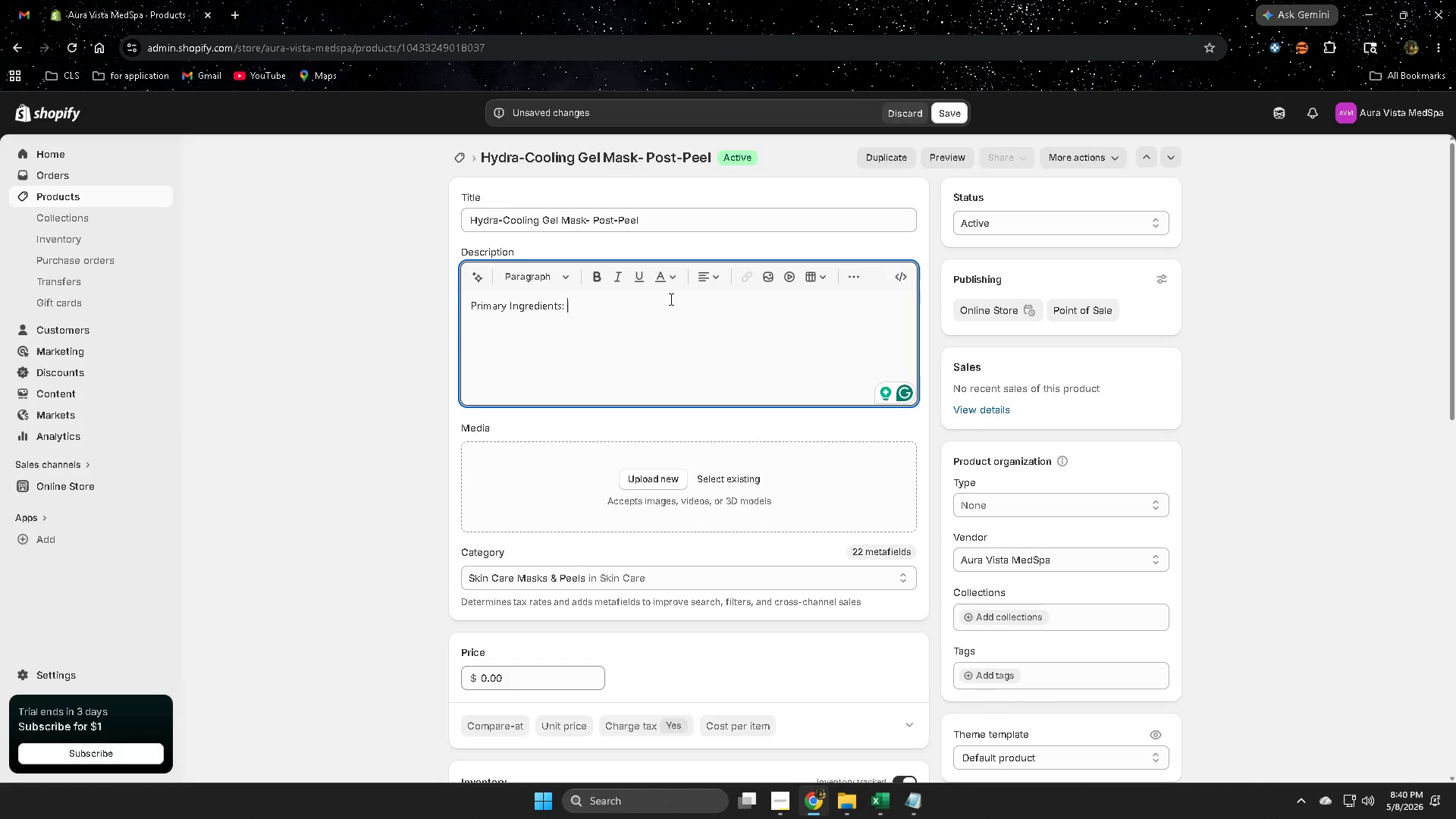 
key(Control+V)
 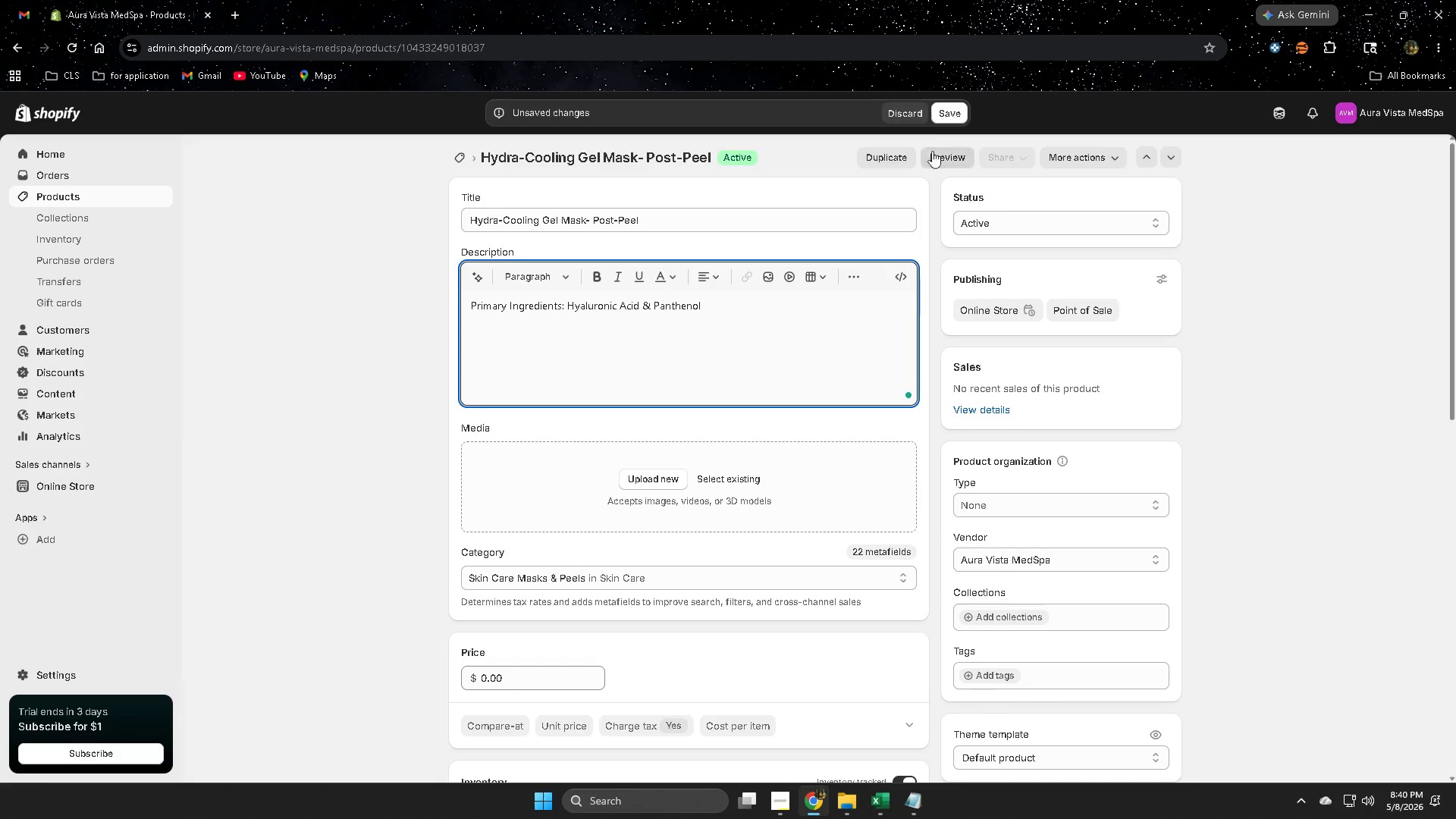 
left_click([943, 115])
 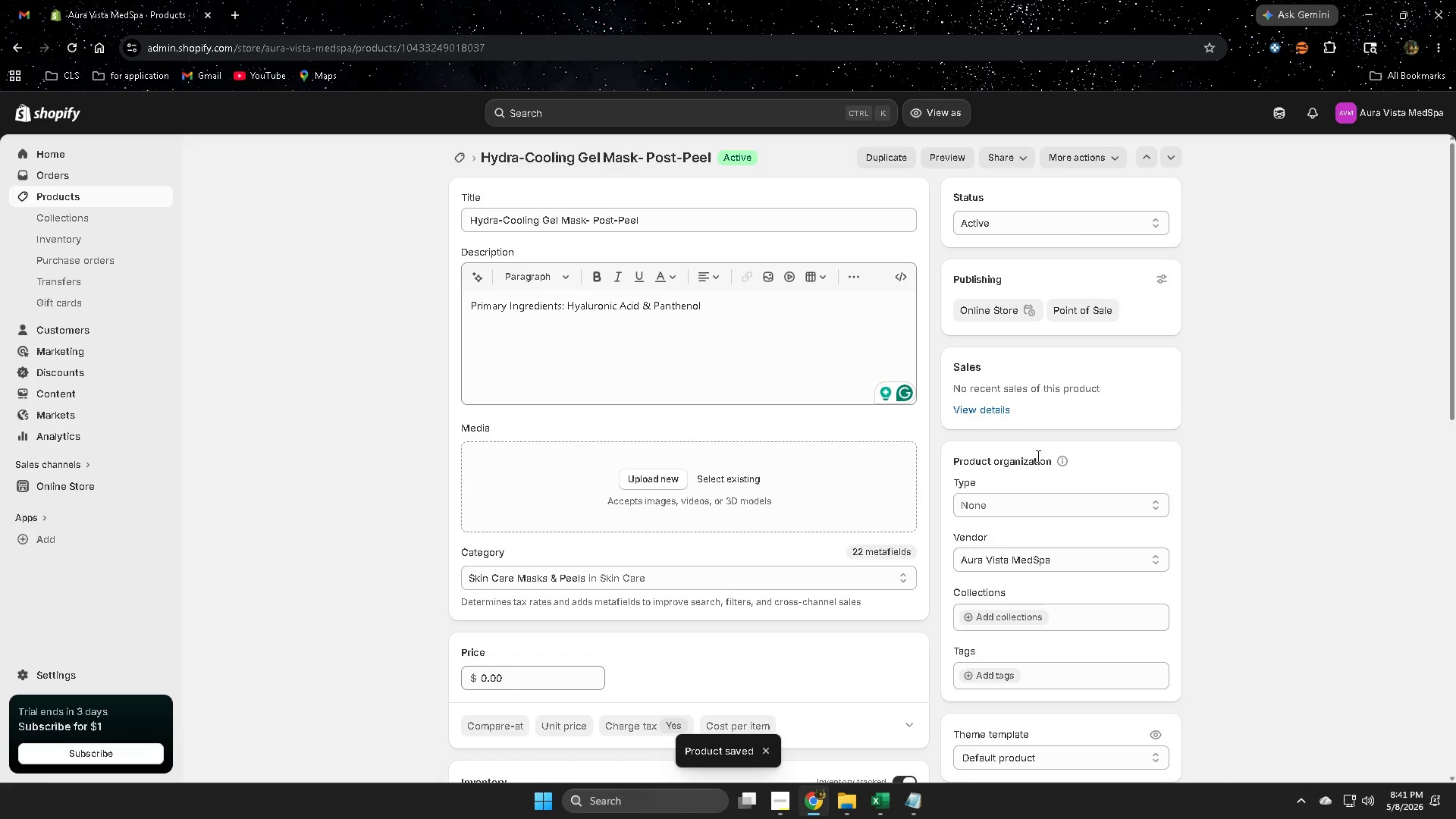 
wait(6.3)
 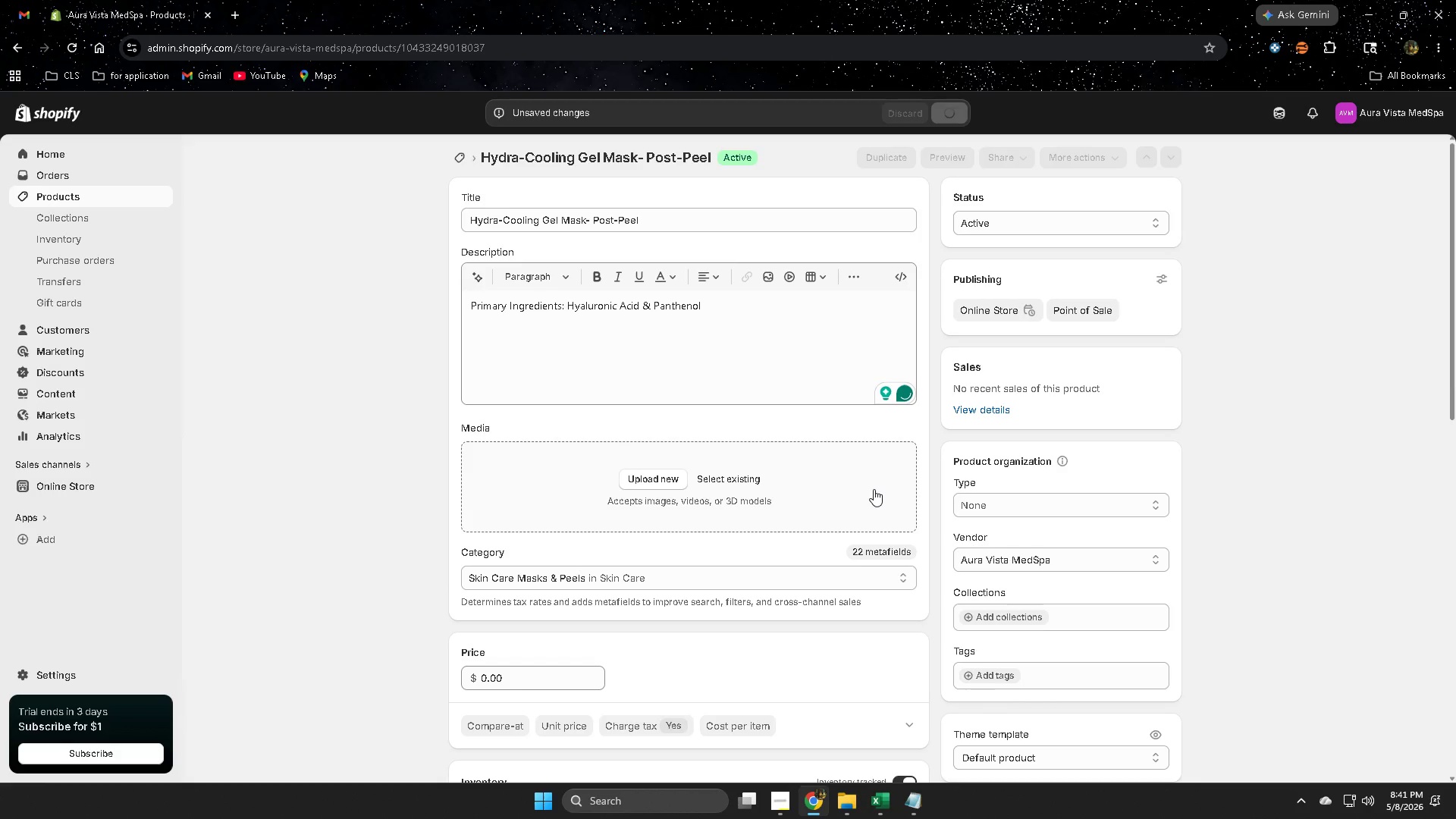 
scroll: coordinate [293, 567], scroll_direction: down, amount: 4.0
 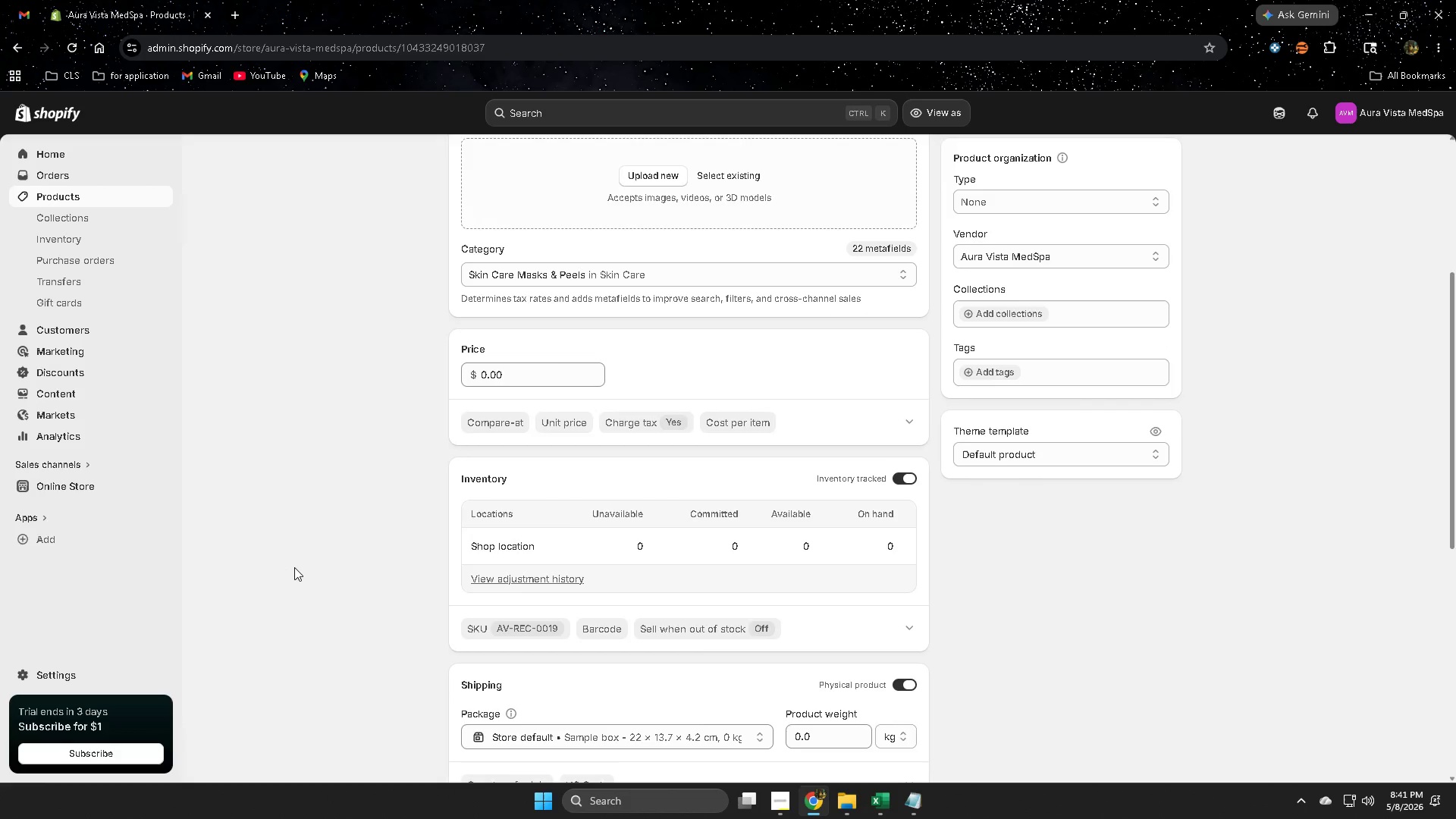 
scroll: coordinate [294, 567], scroll_direction: up, amount: 4.0
 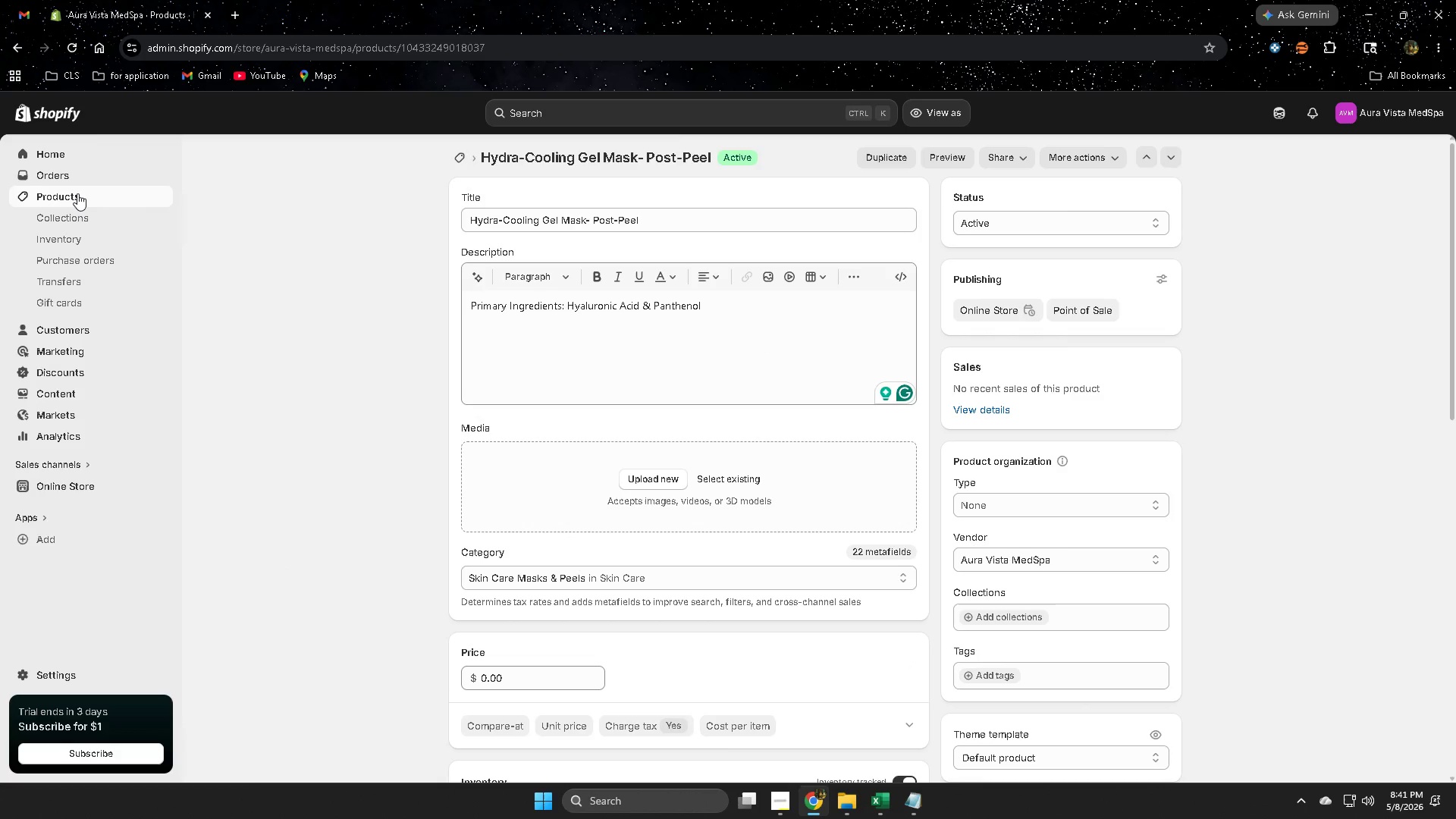 
left_click([77, 193])
 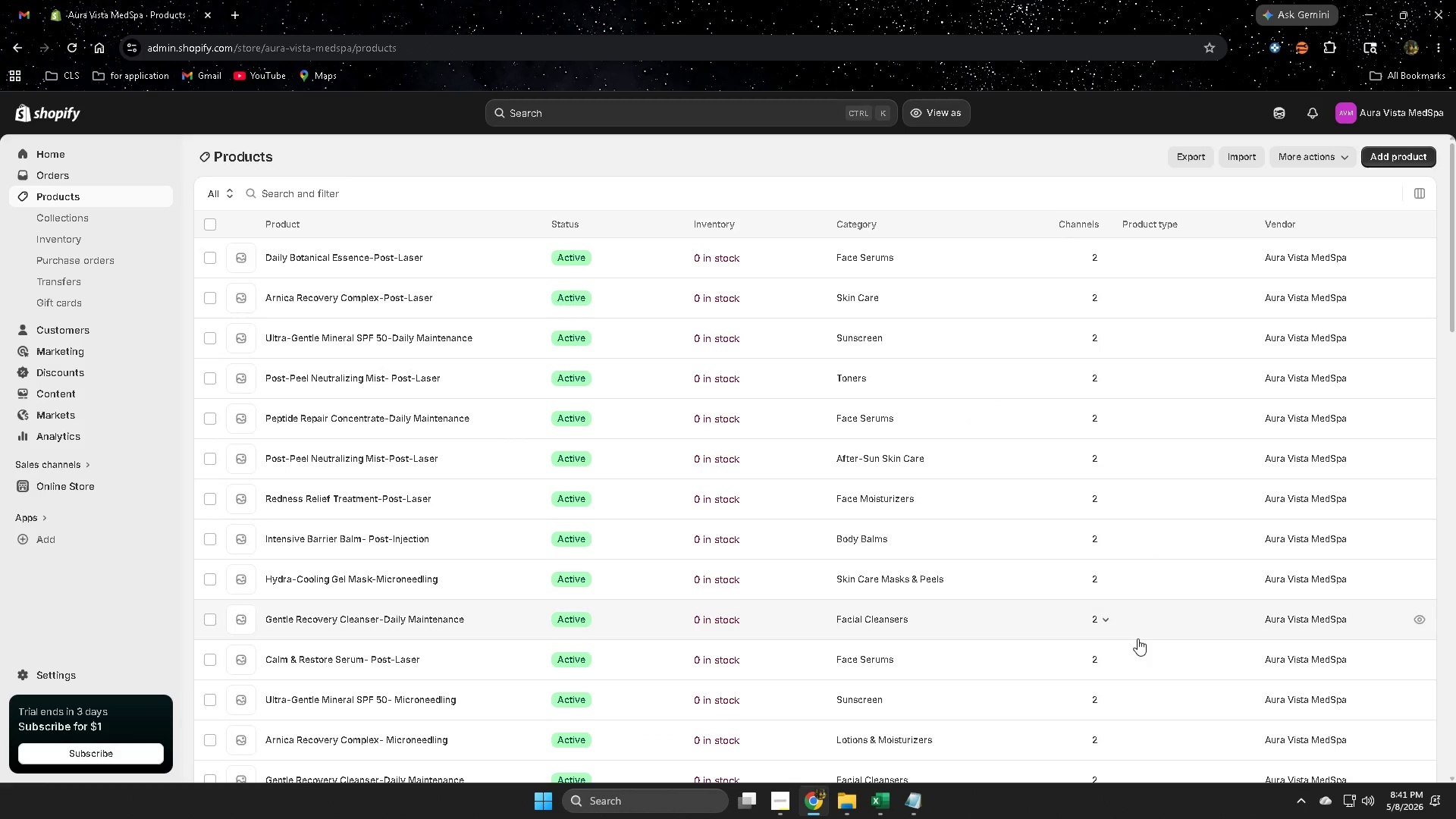 
scroll: coordinate [996, 623], scroll_direction: down, amount: 15.0
 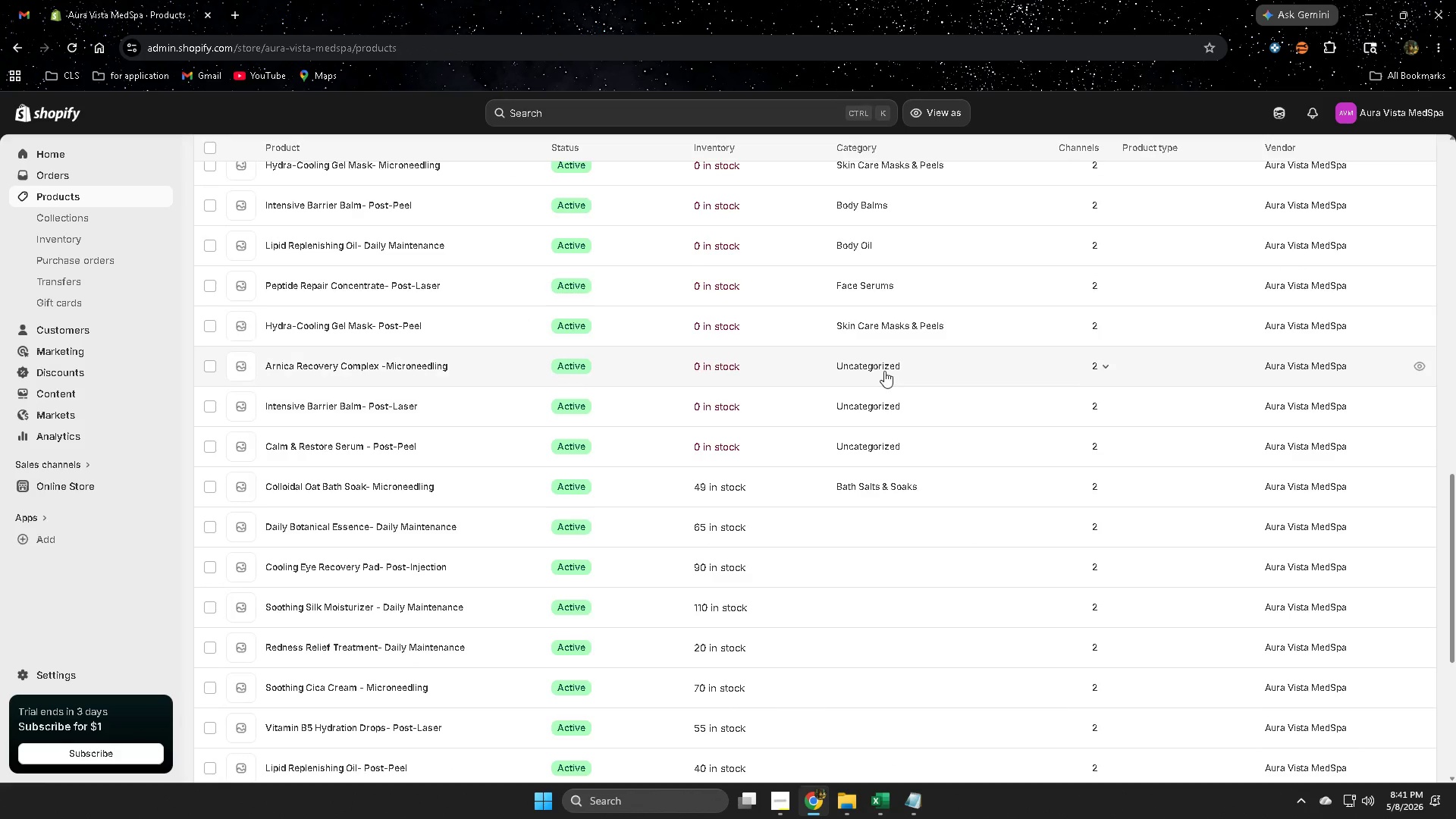 
left_click([884, 370])
 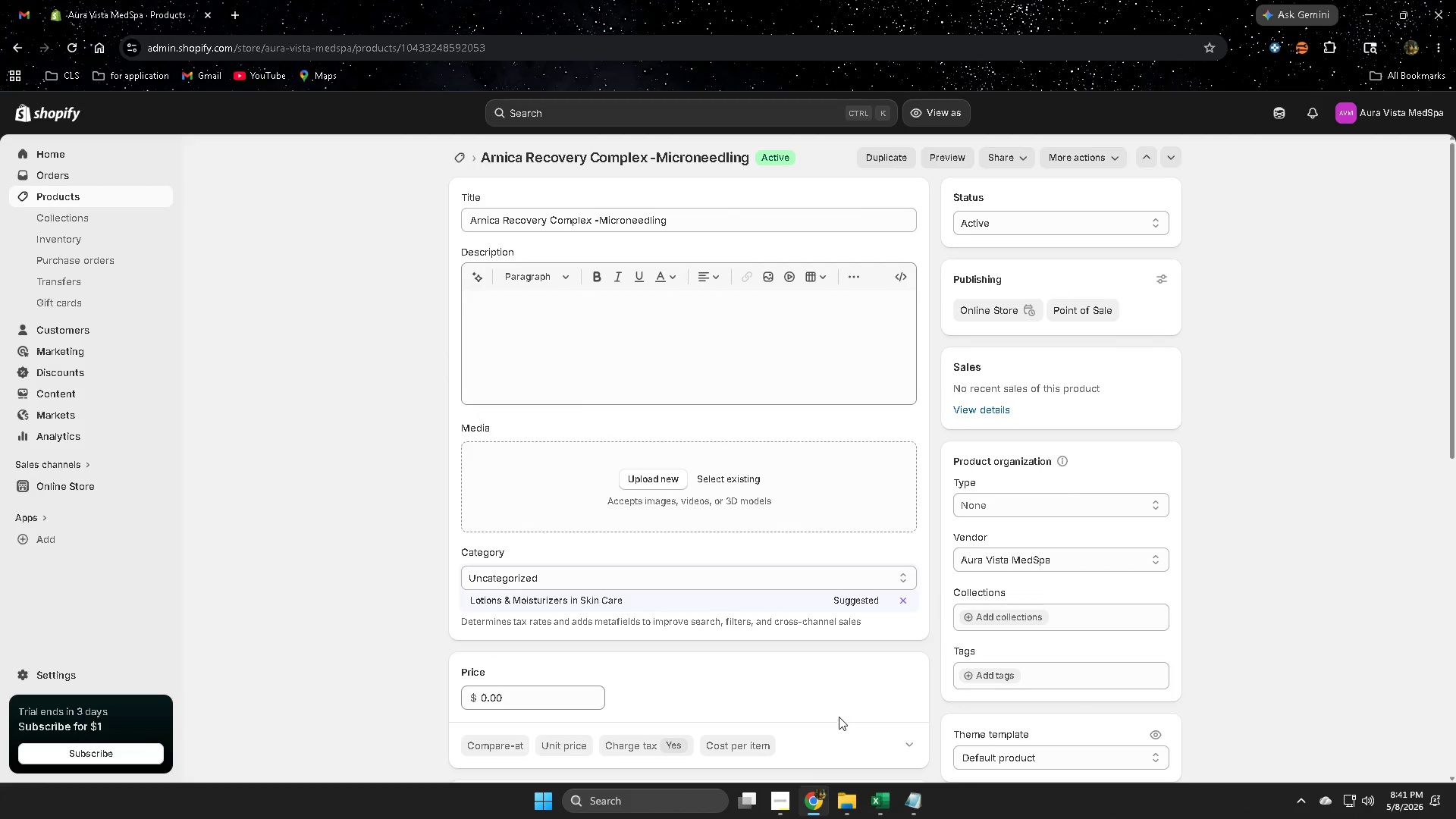 
left_click([582, 600])
 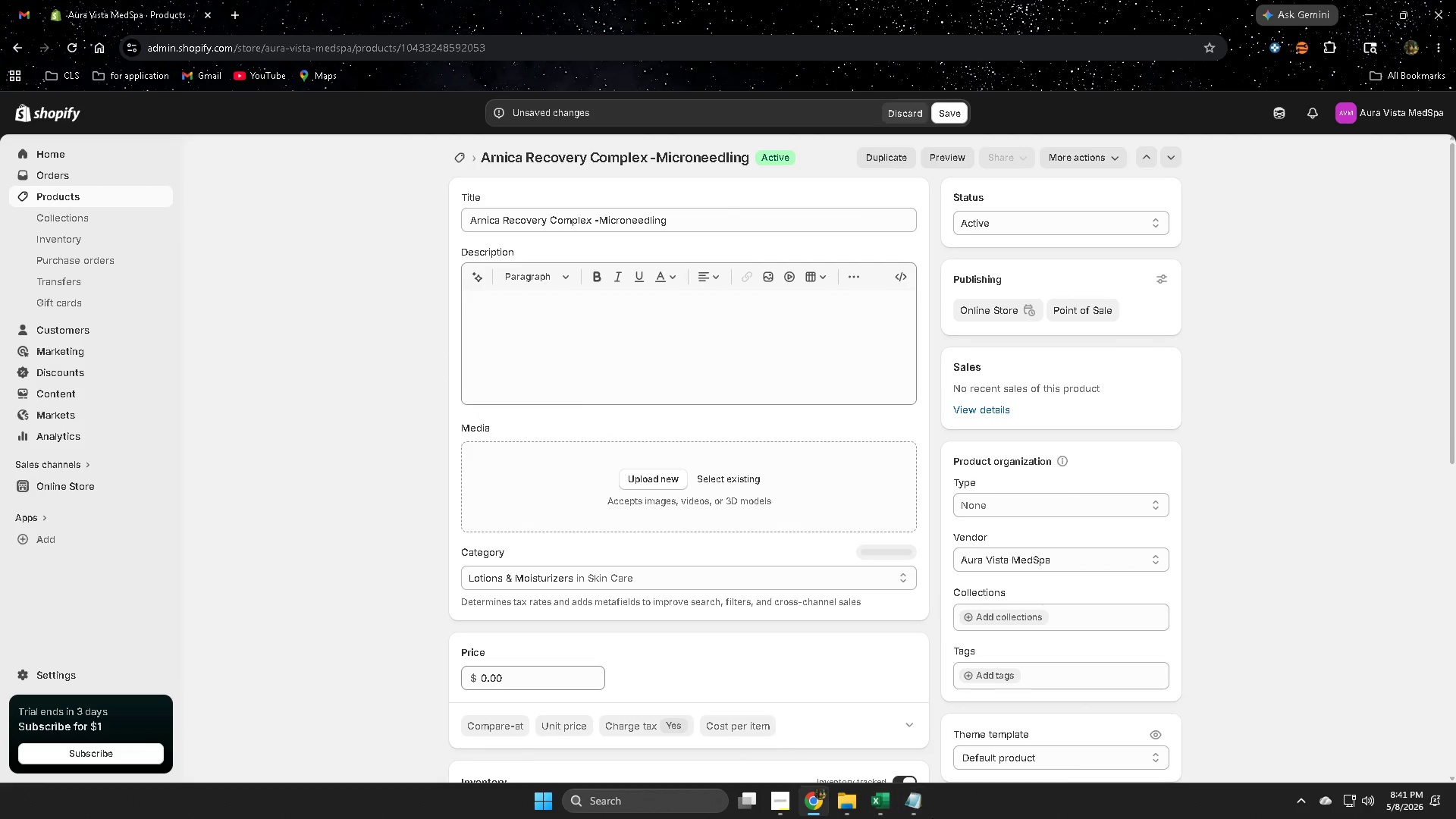 
left_click([924, 809])
 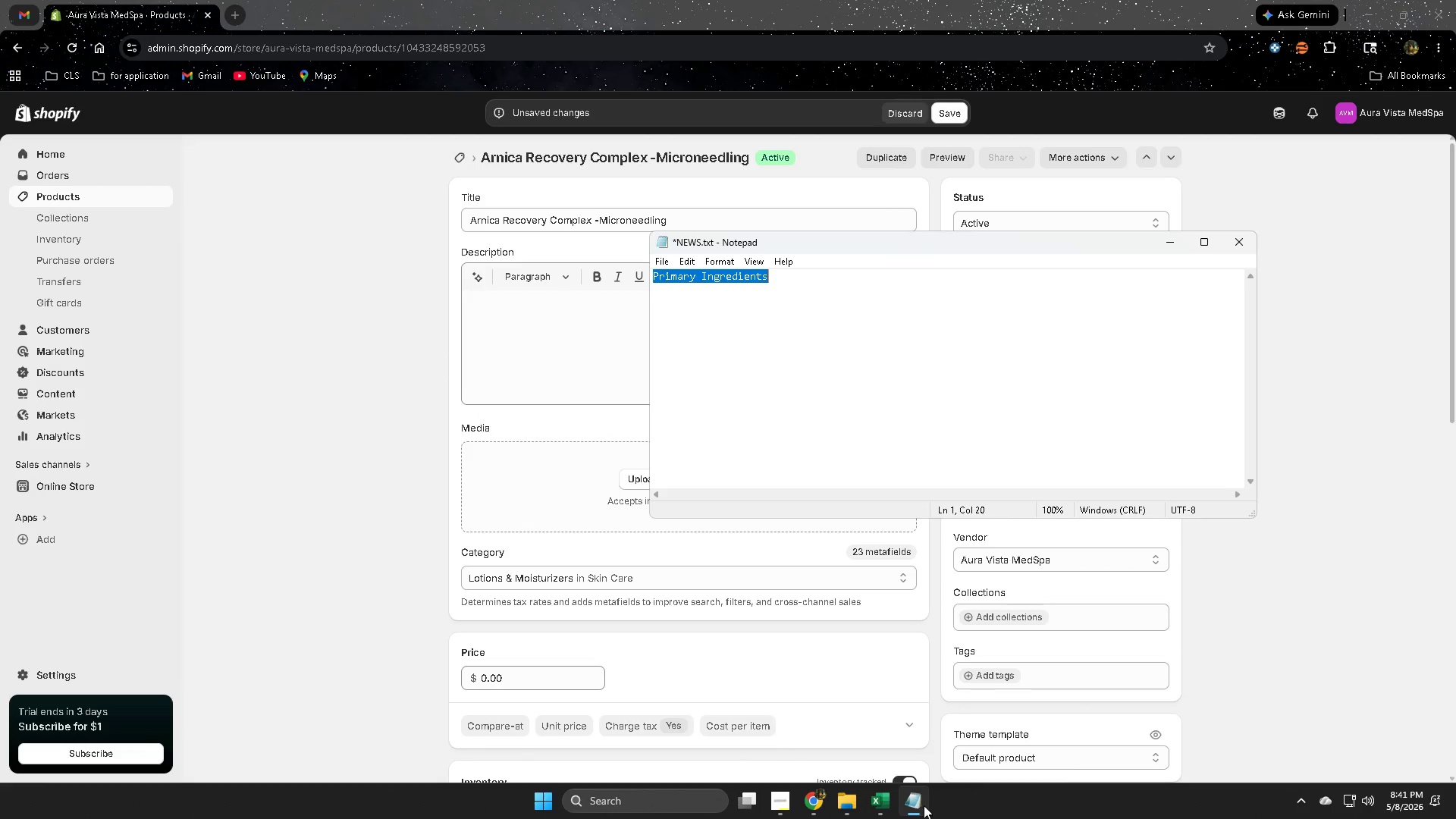 
key(Control+C)
 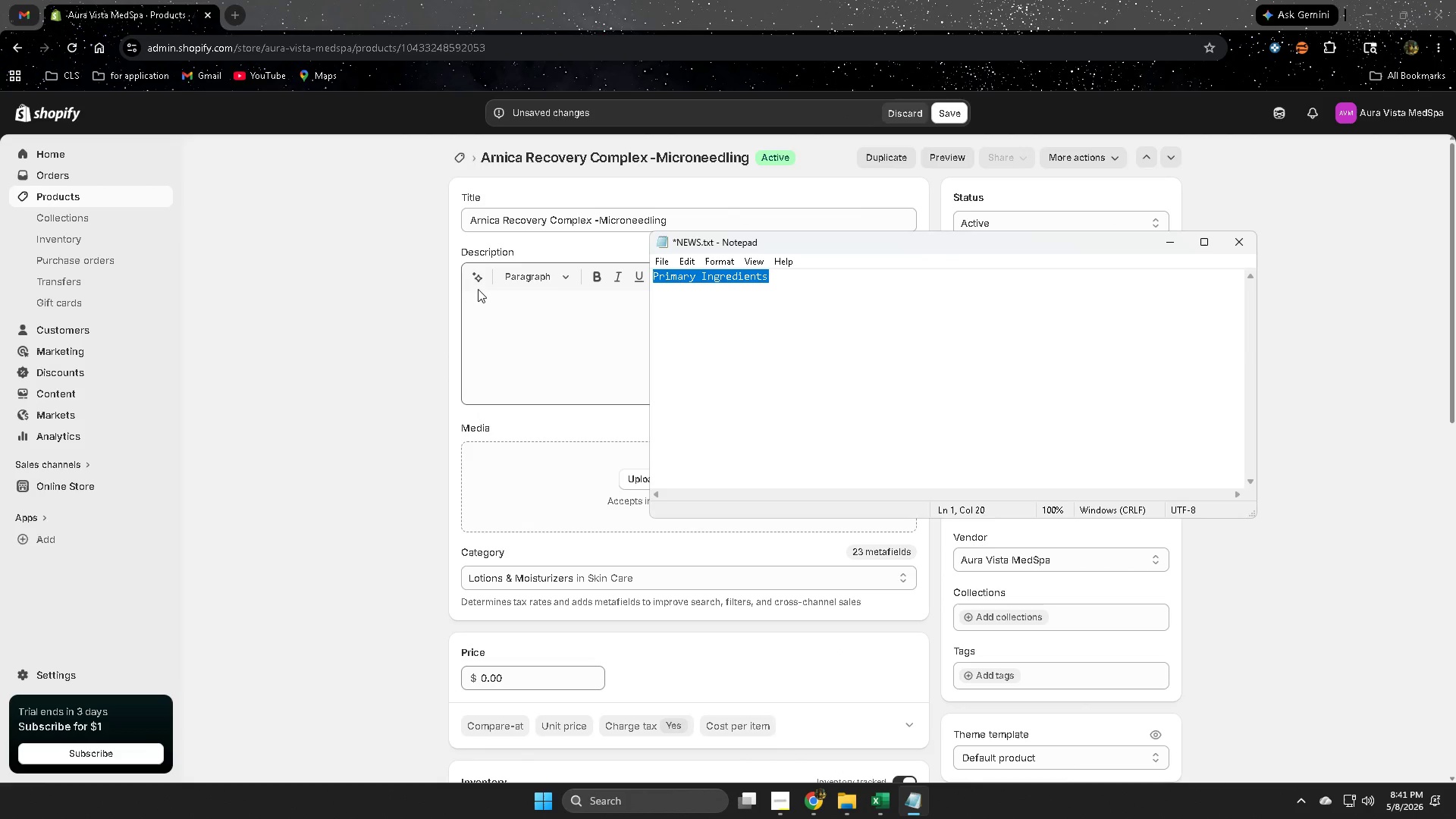 
left_click([475, 301])
 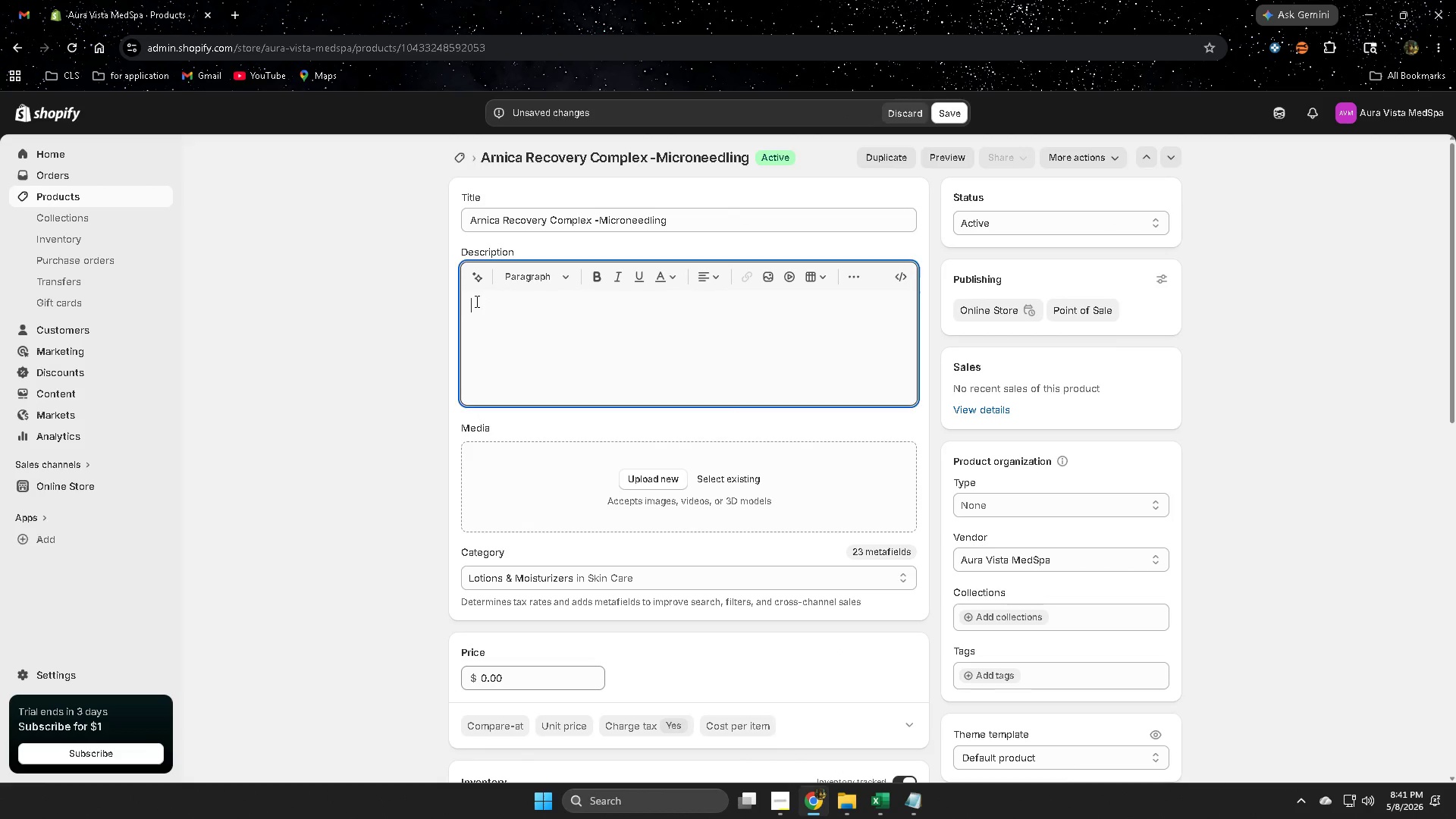 
key(Control+ControlLeft)
 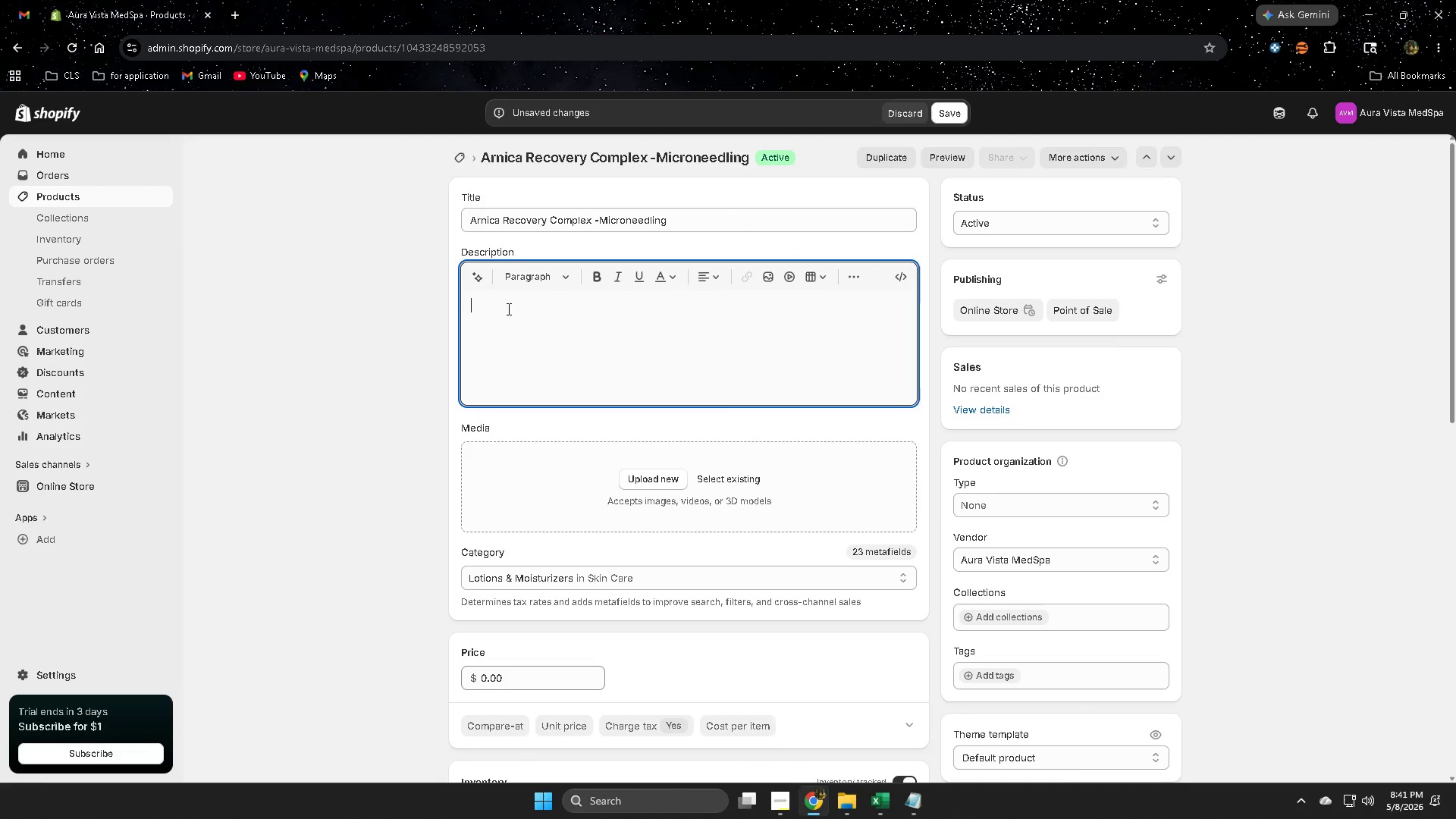 
key(Control+V)
 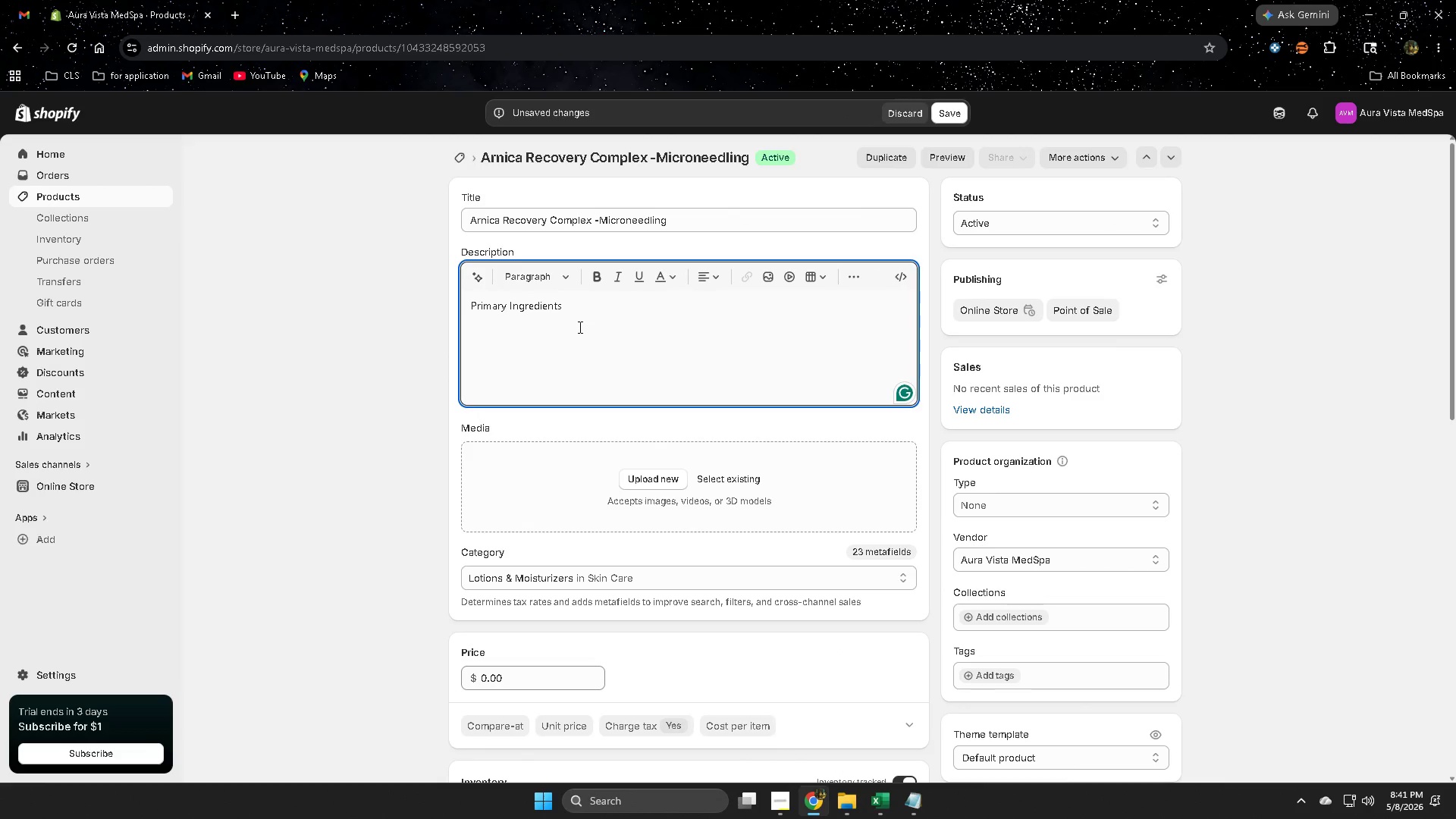 
key(Shift+ShiftRight)
 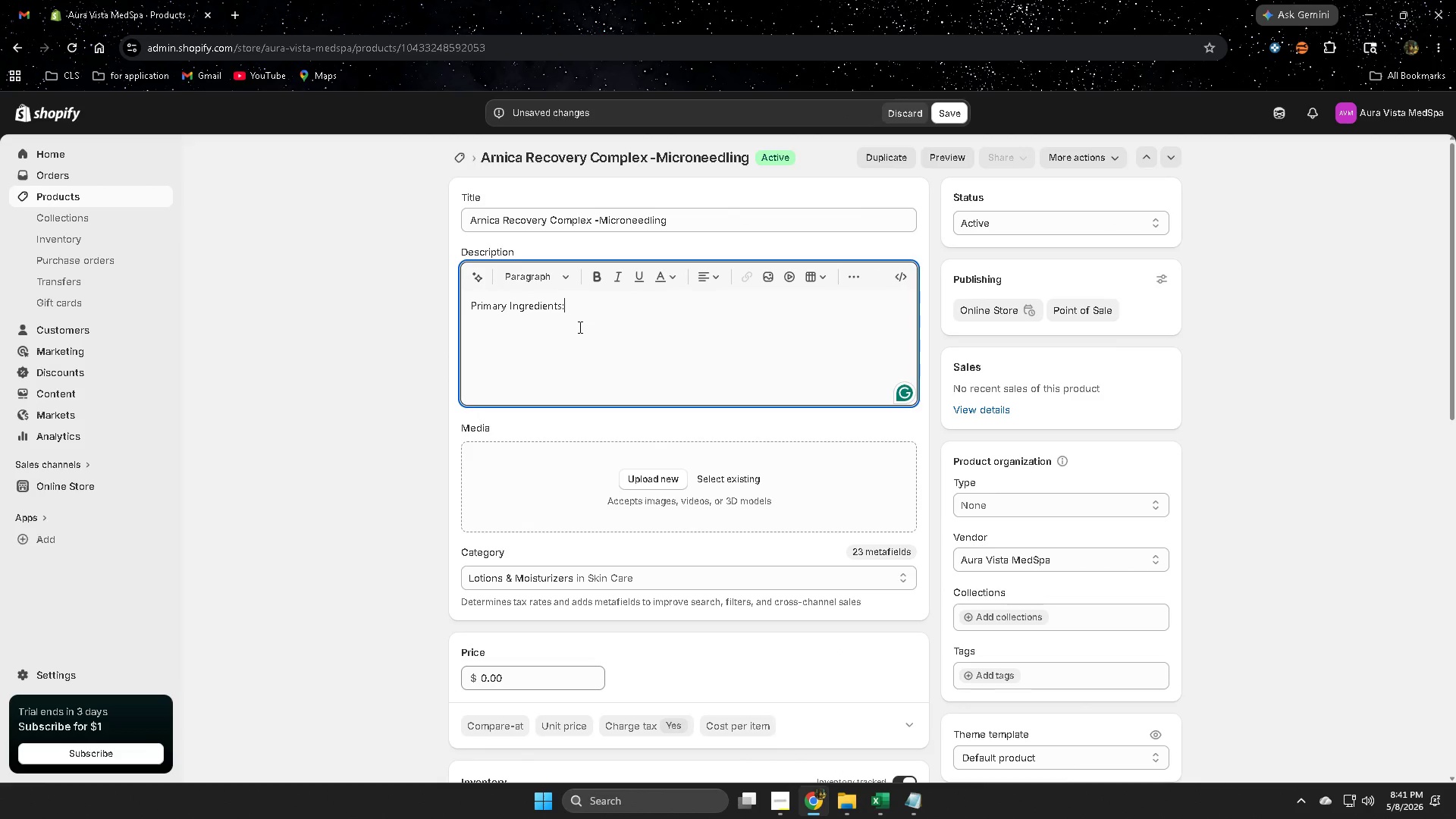 
key(Shift+Semicolon)
 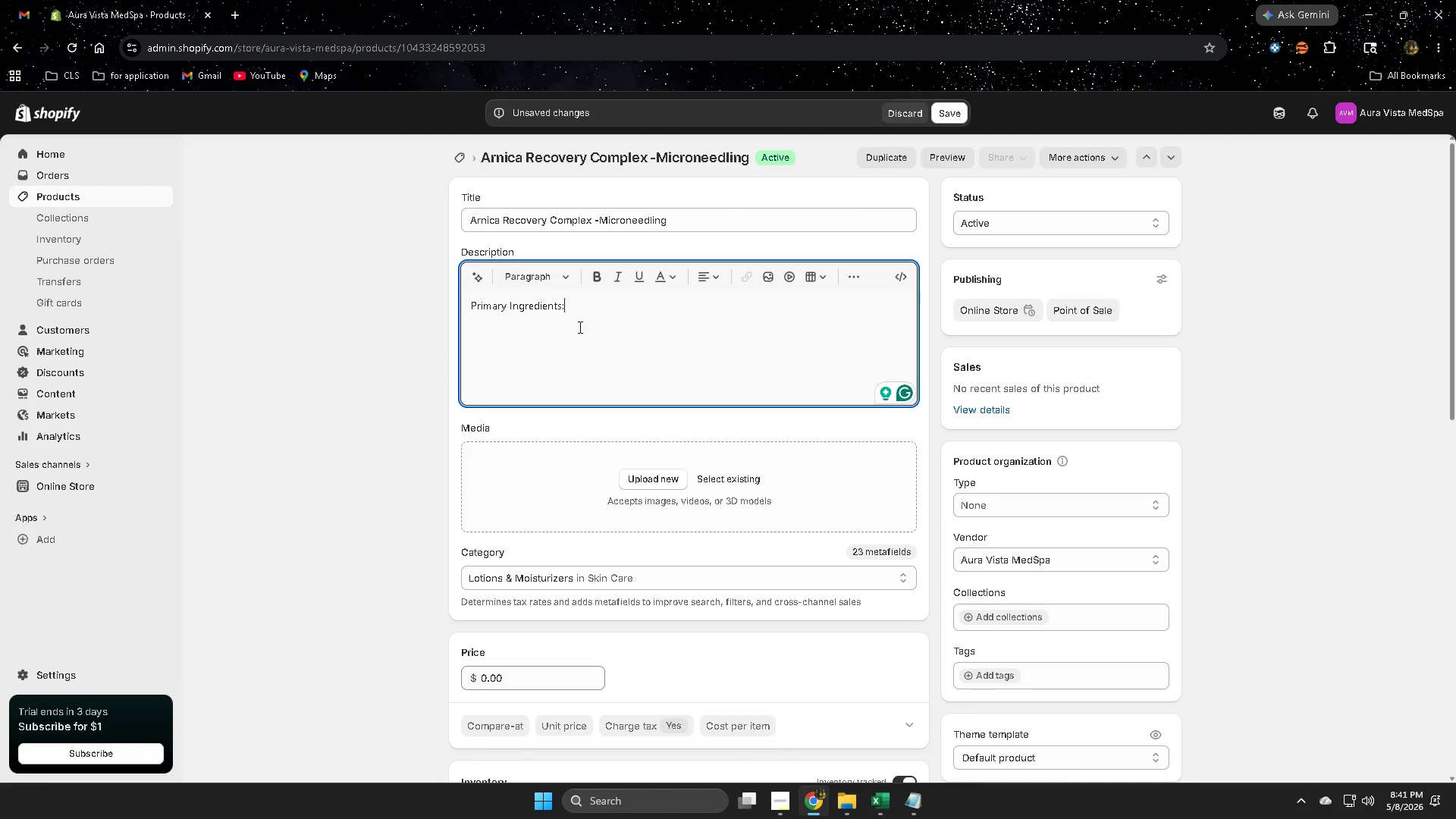 
key(Space)
 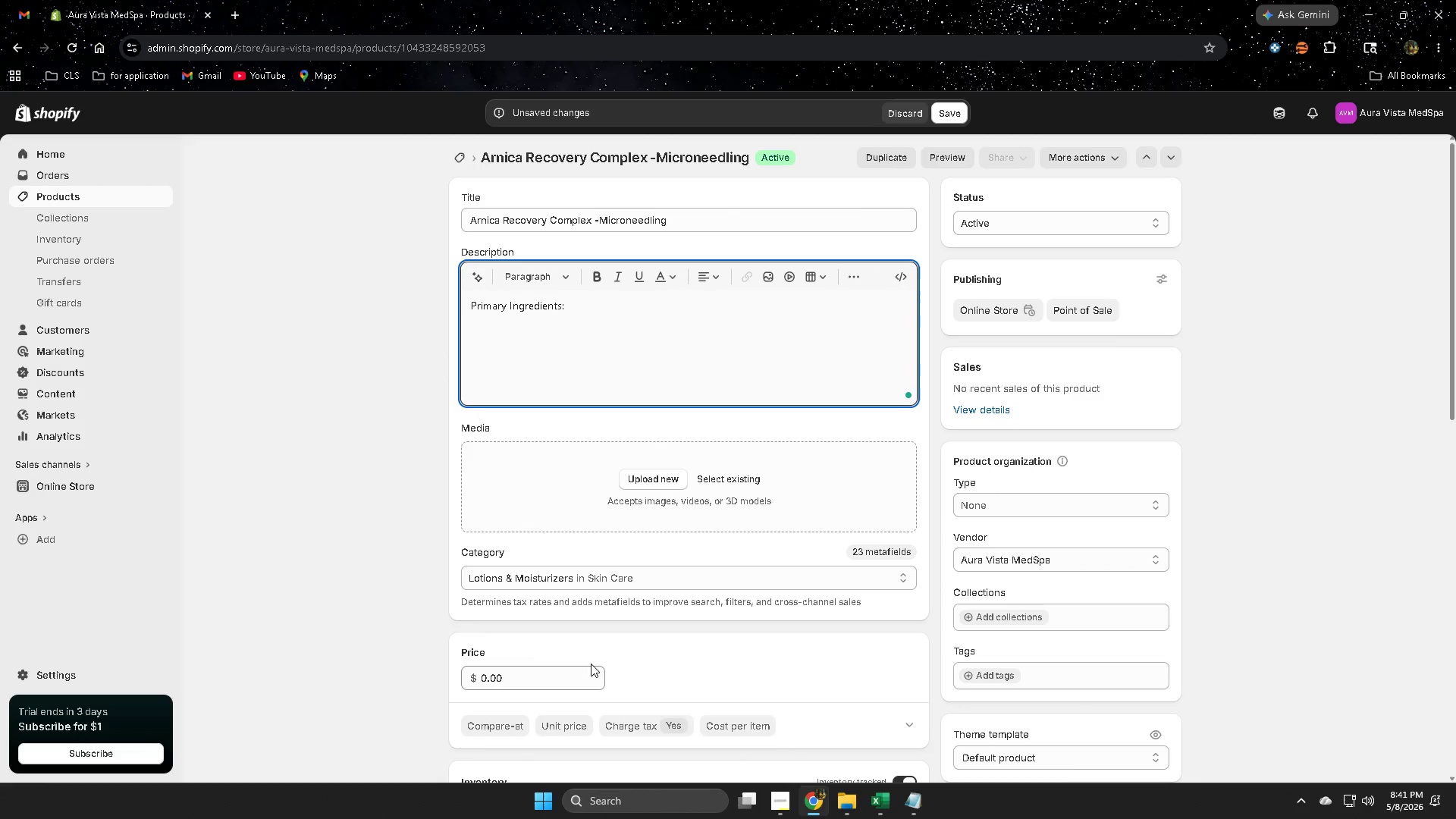 
scroll: coordinate [449, 626], scroll_direction: down, amount: 3.0
 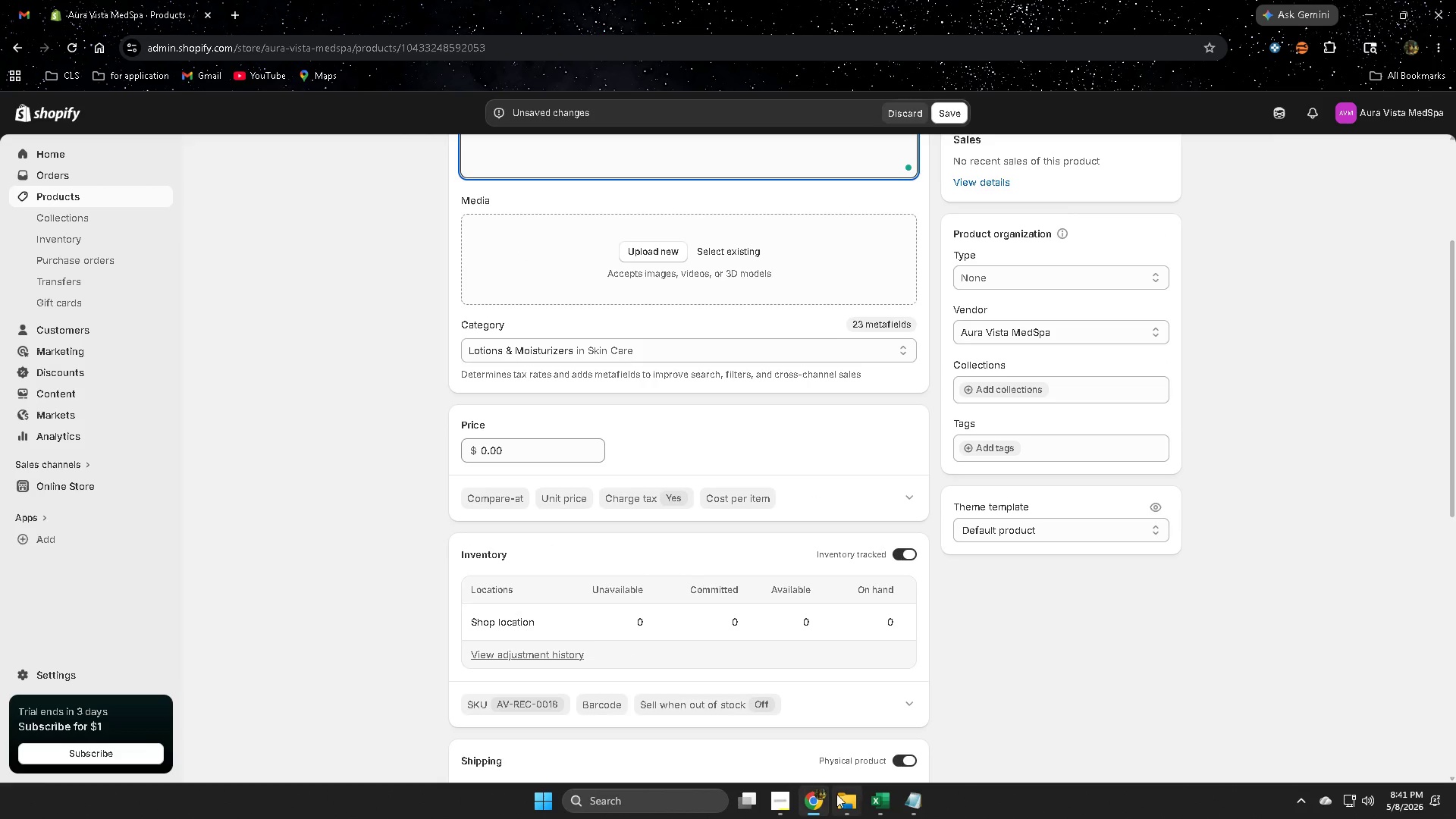 
left_click([880, 807])
 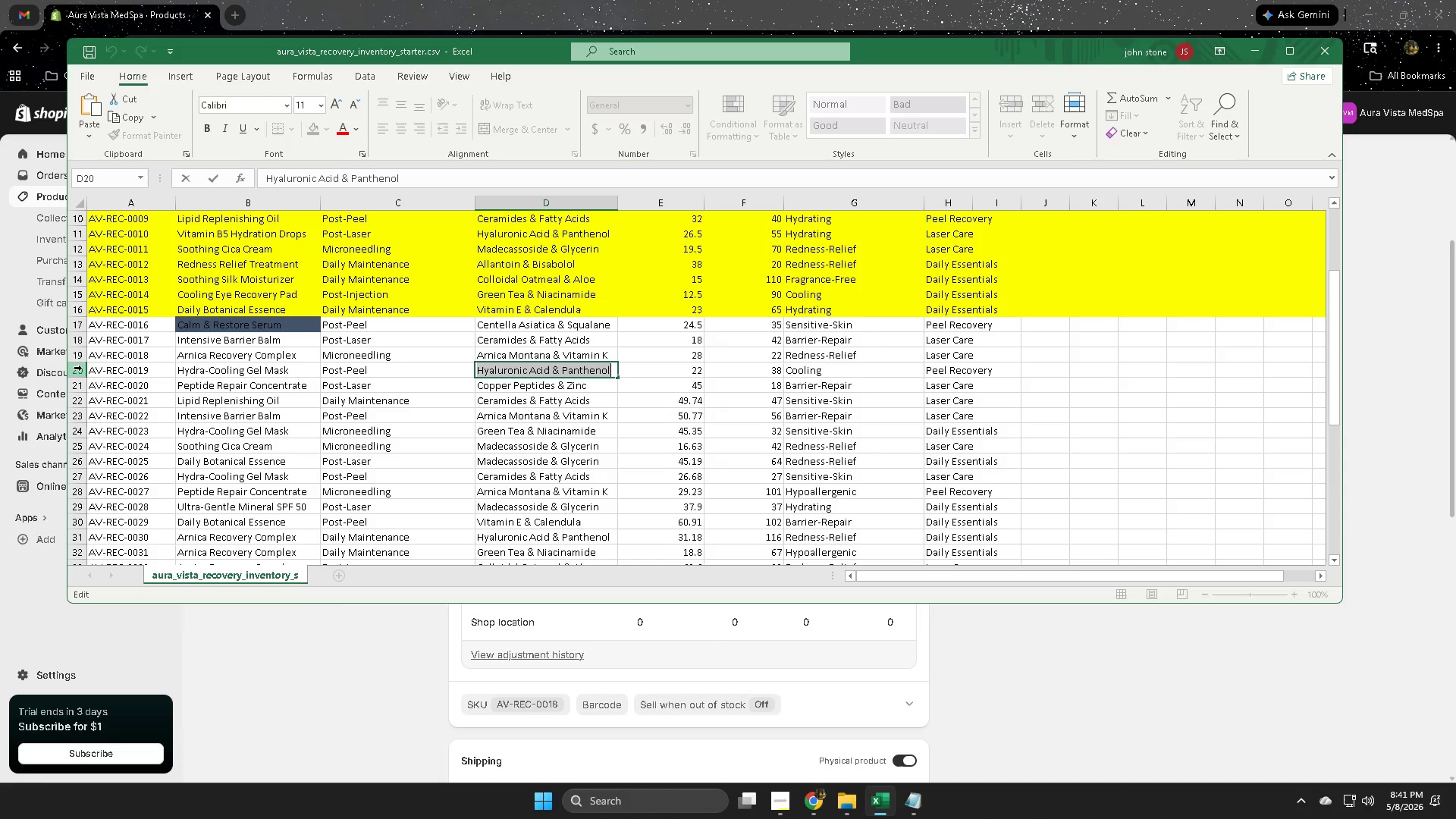 
left_click([82, 355])
 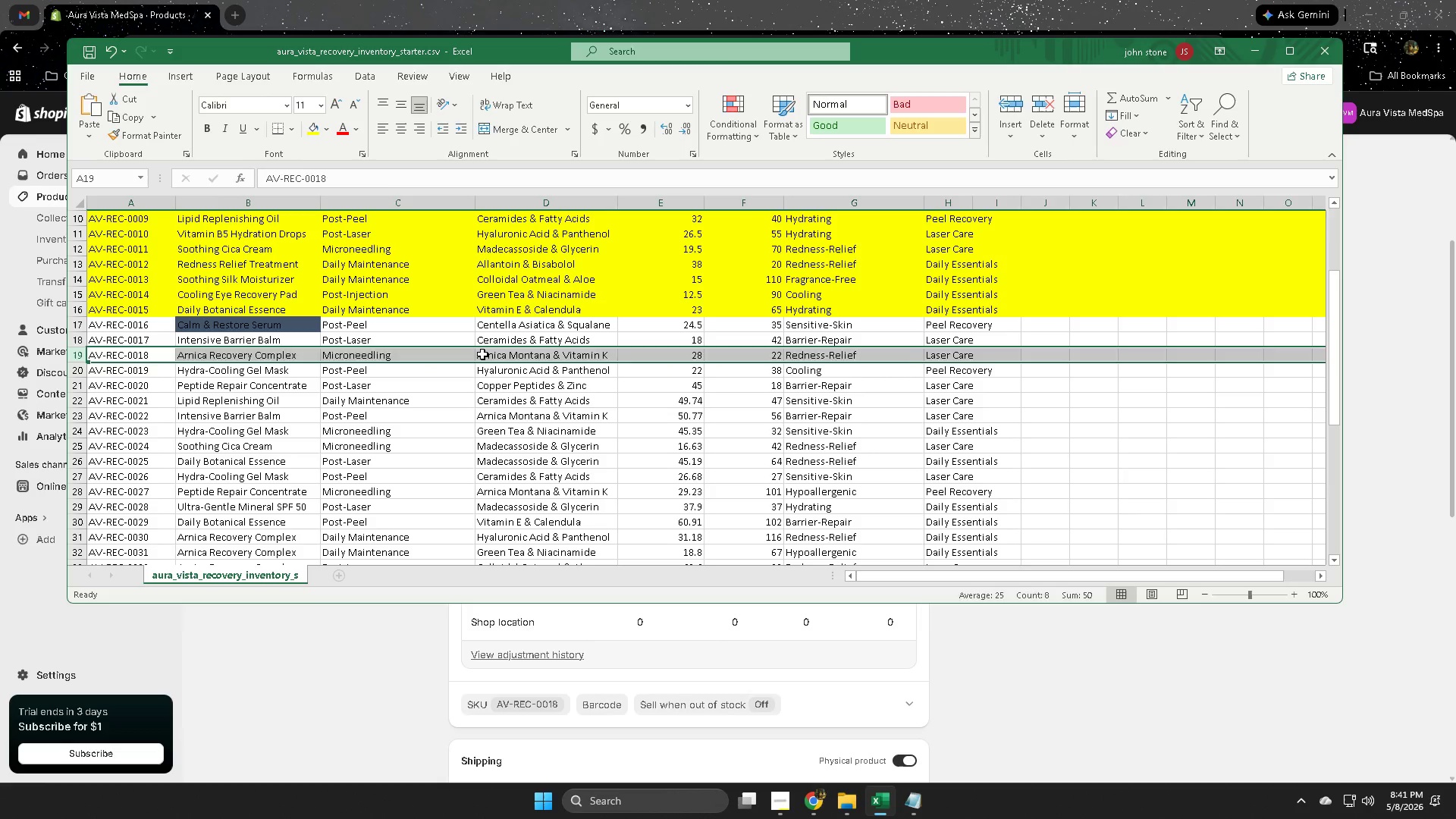 
double_click([482, 354])
 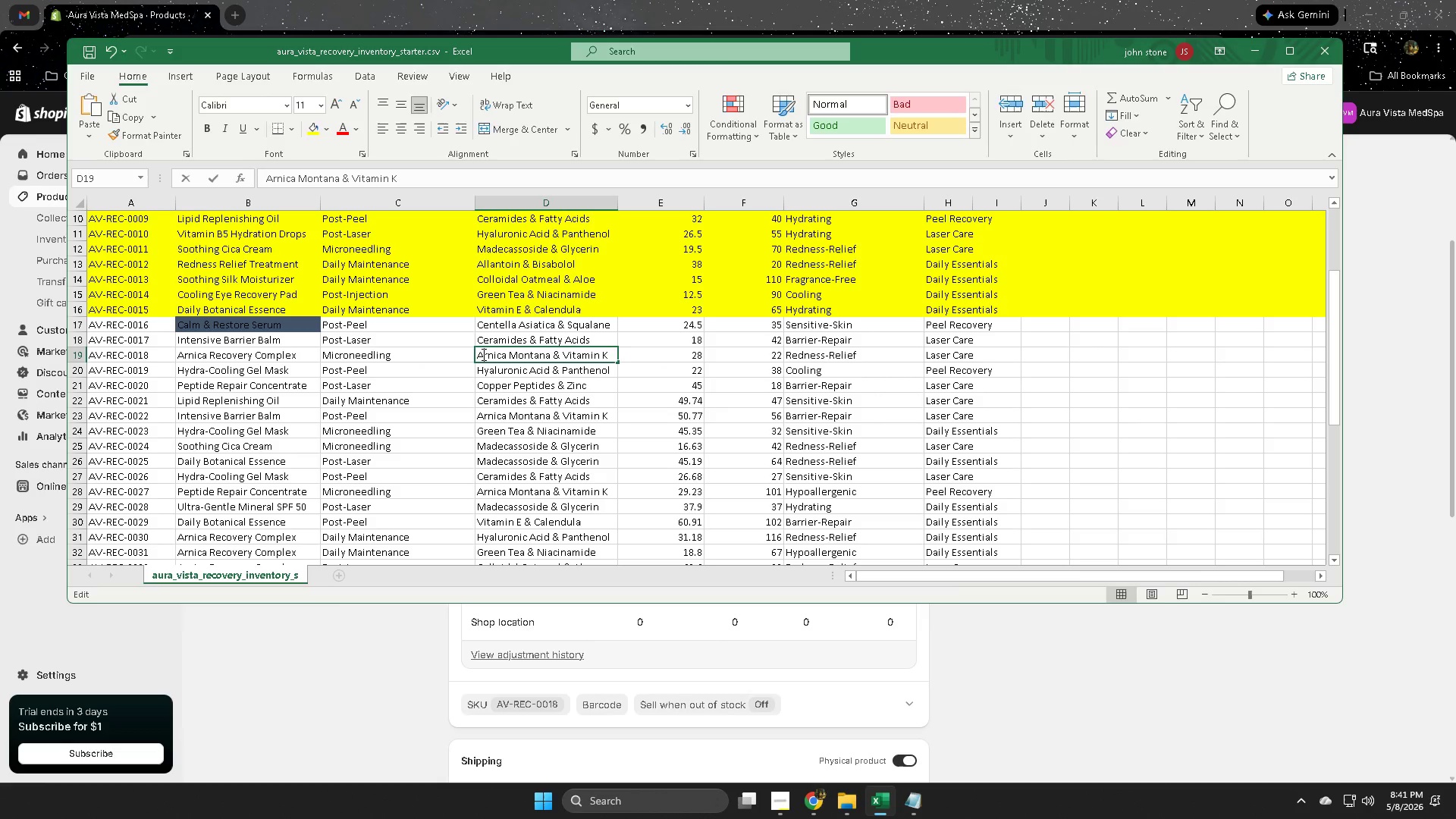 
triple_click([482, 354])
 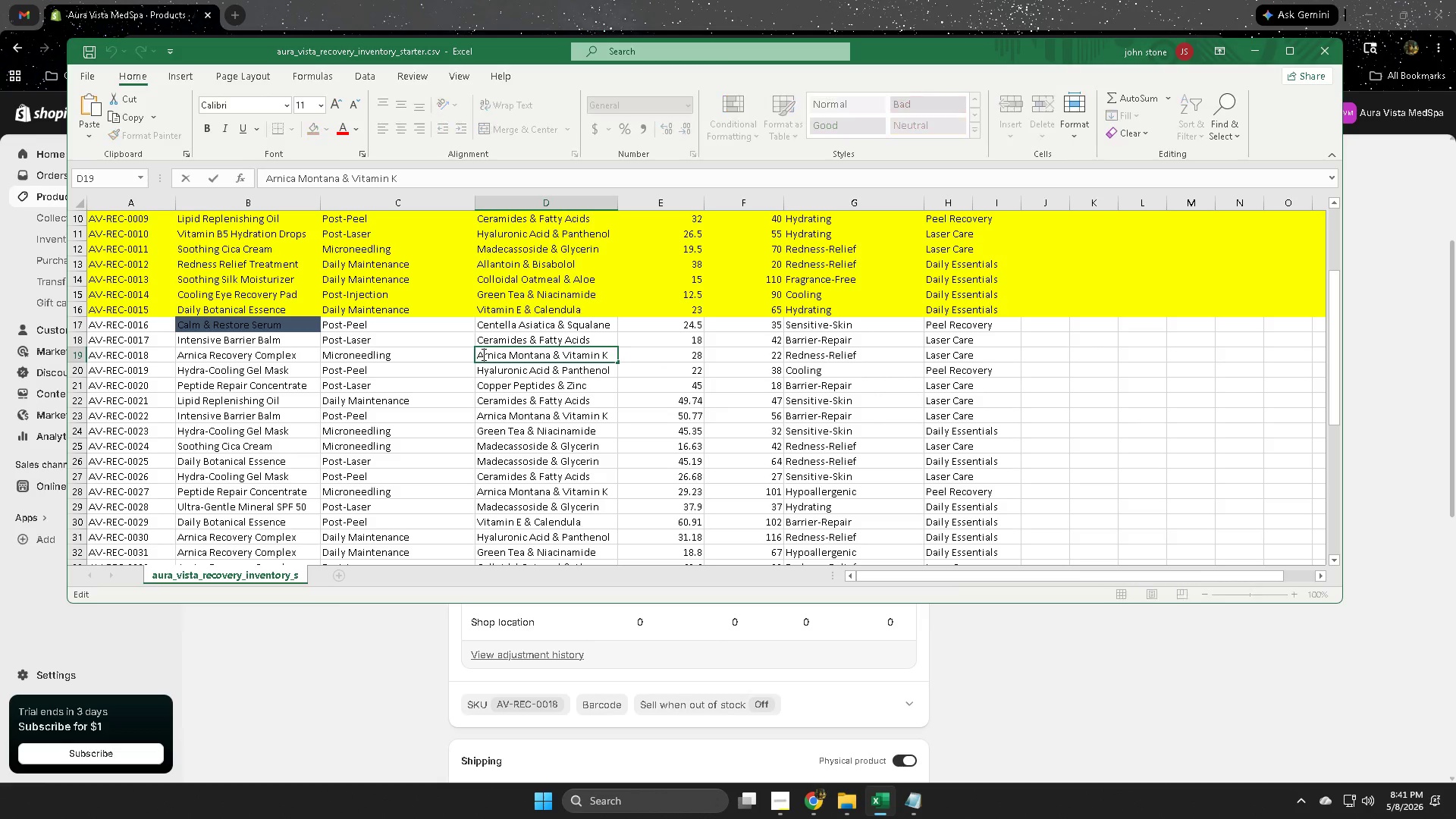 
triple_click([482, 354])
 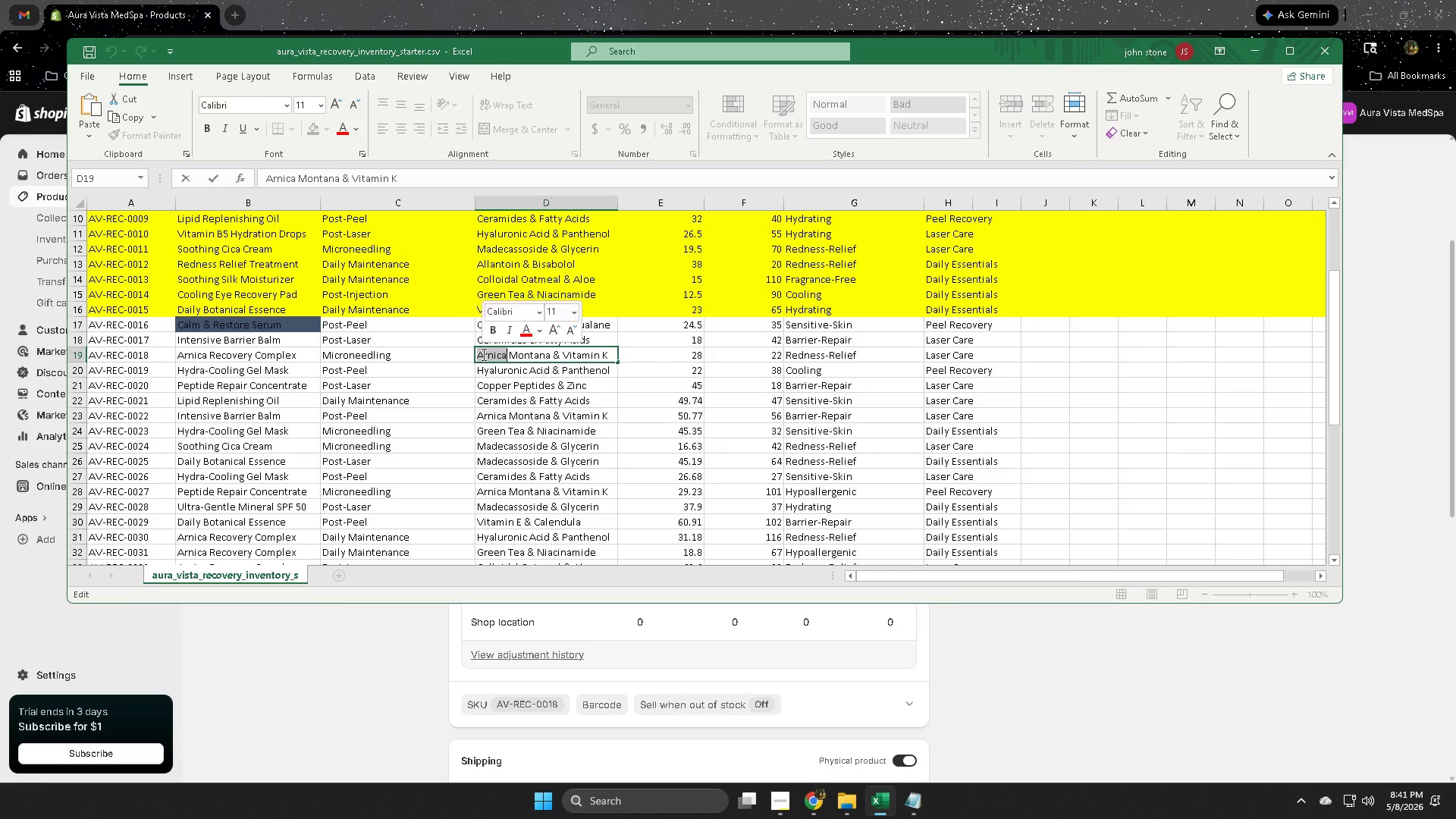 
triple_click([482, 354])
 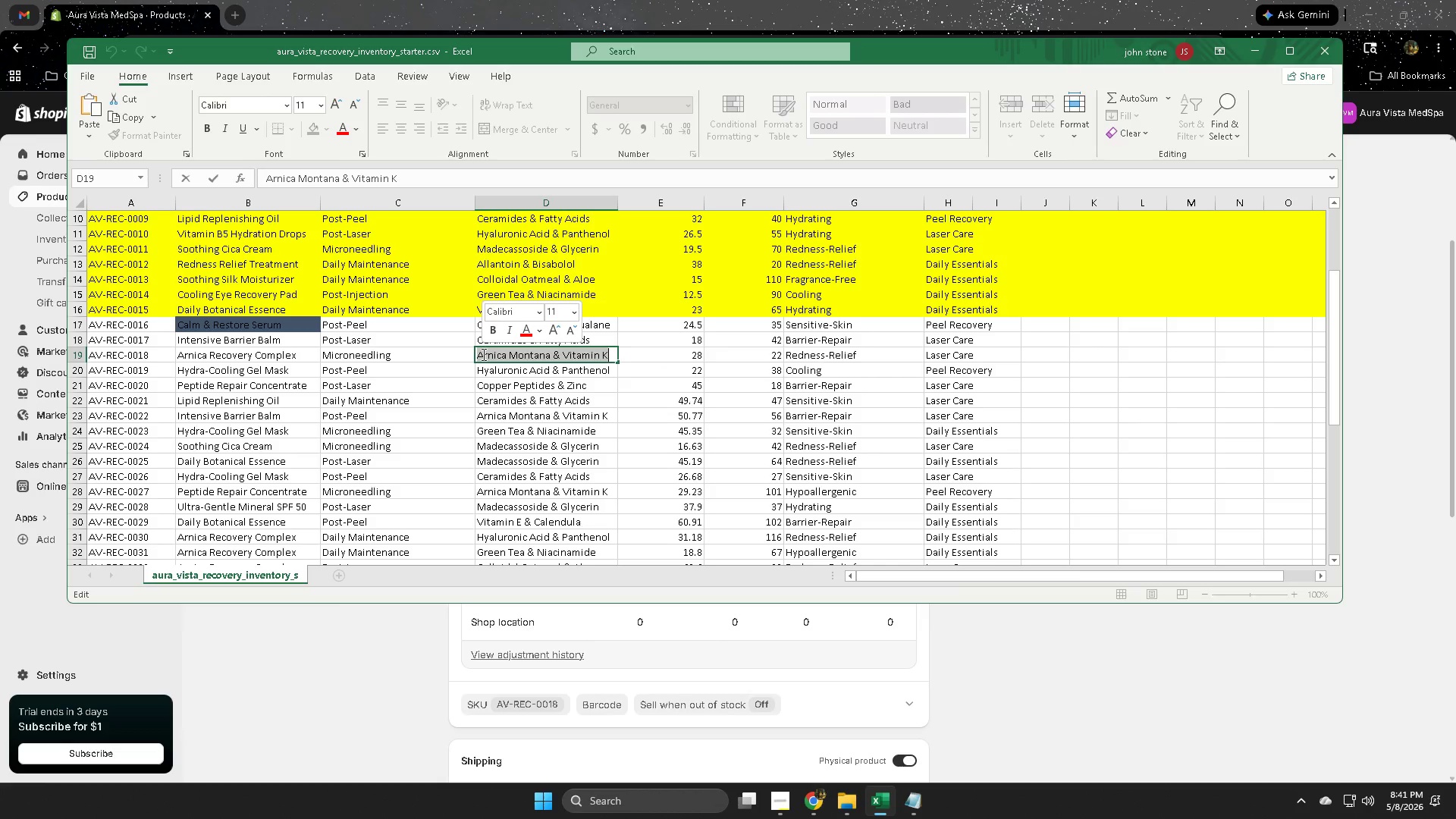 
key(Control+ControlLeft)
 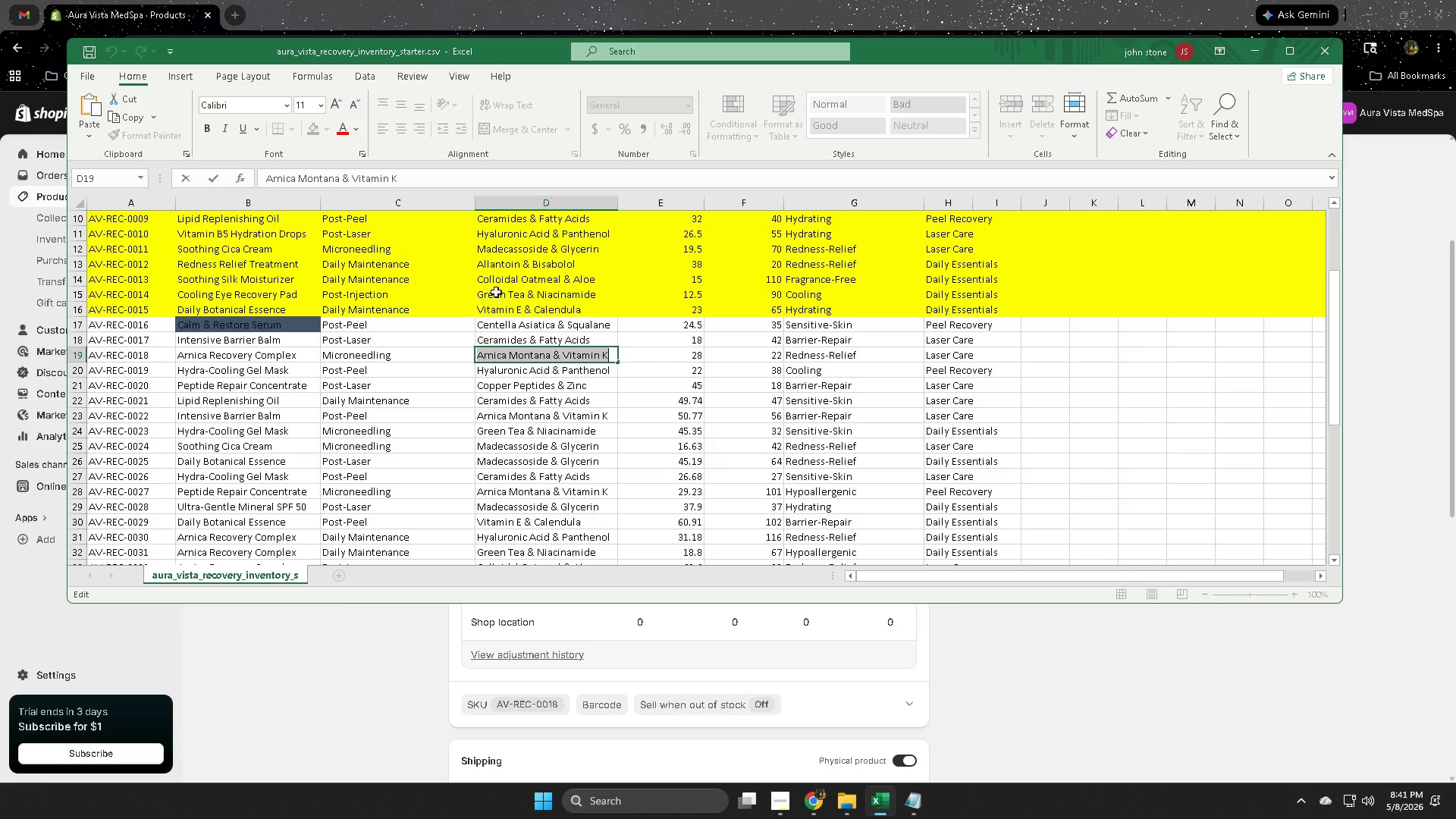 
key(Control+C)
 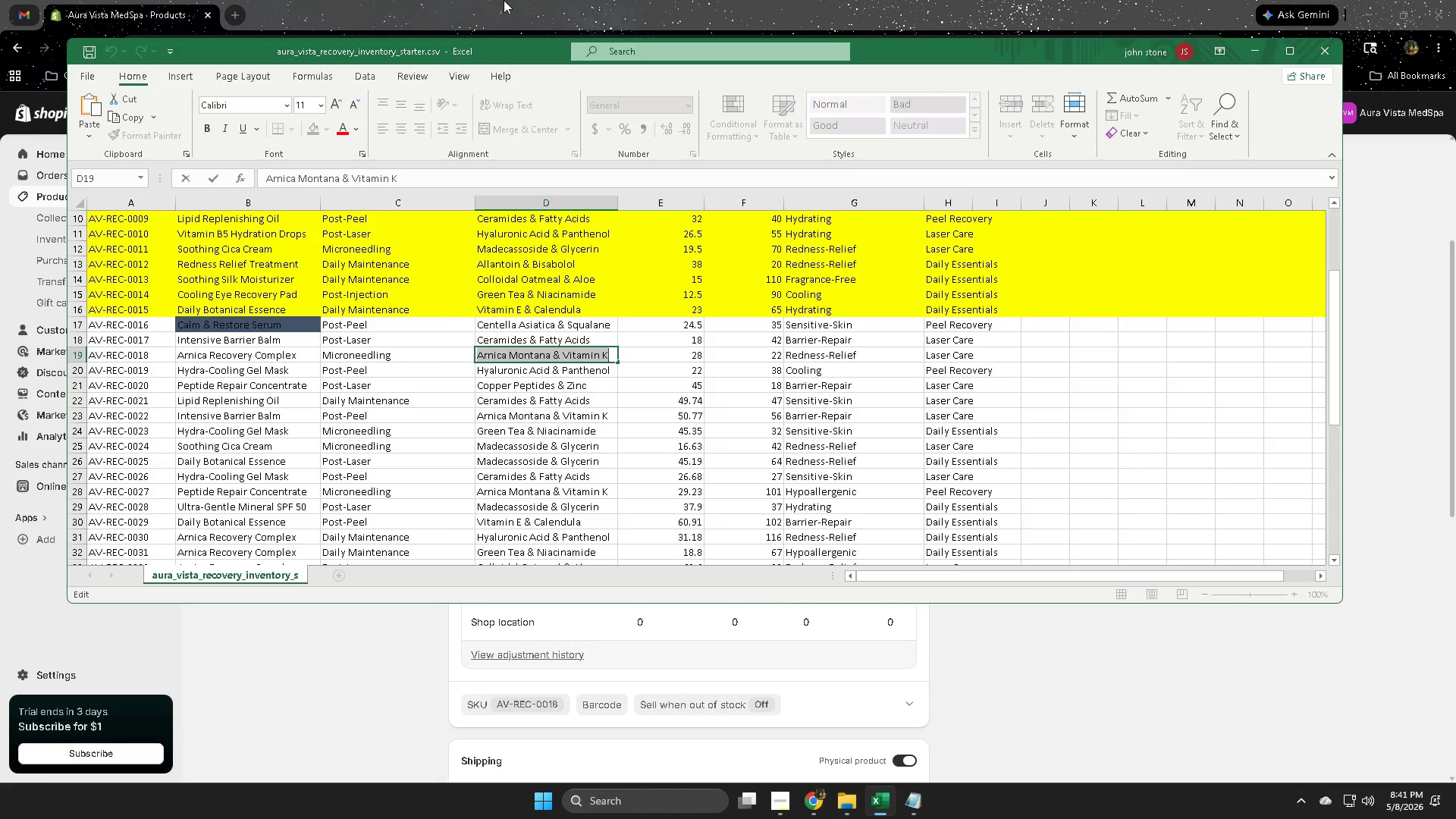 
left_click([504, 0])
 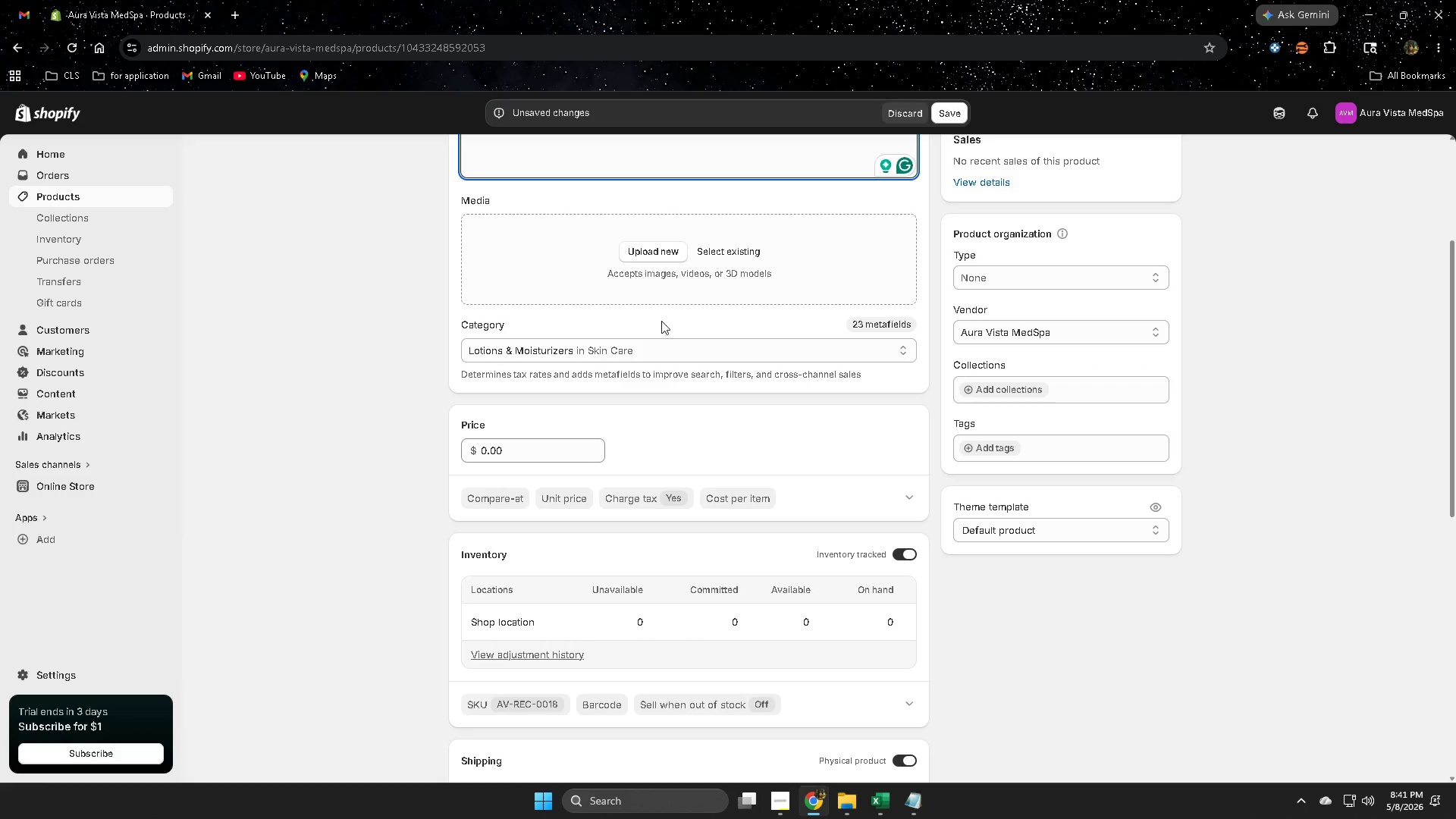 
scroll: coordinate [458, 559], scroll_direction: up, amount: 4.0
 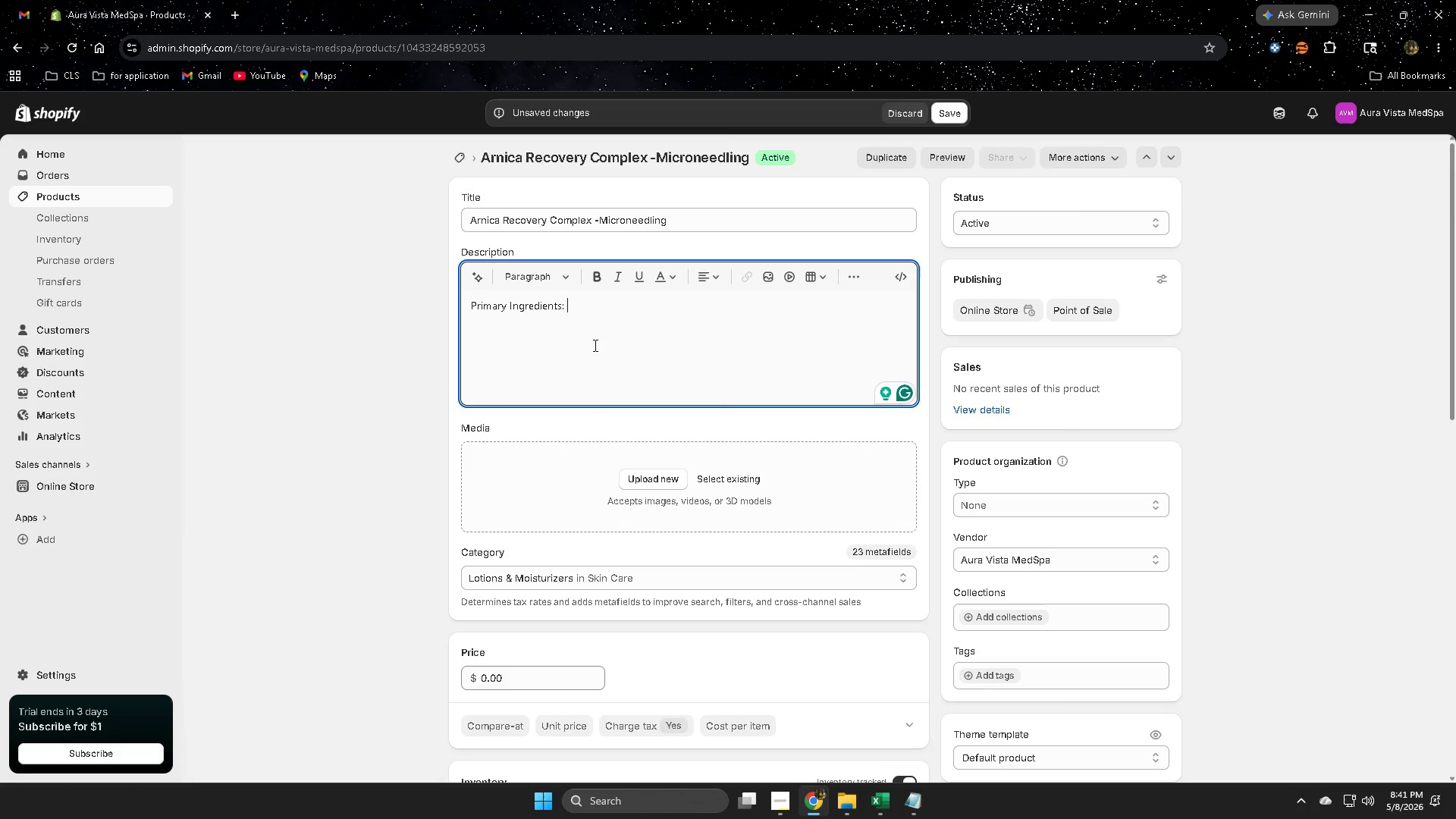 
key(Space)
 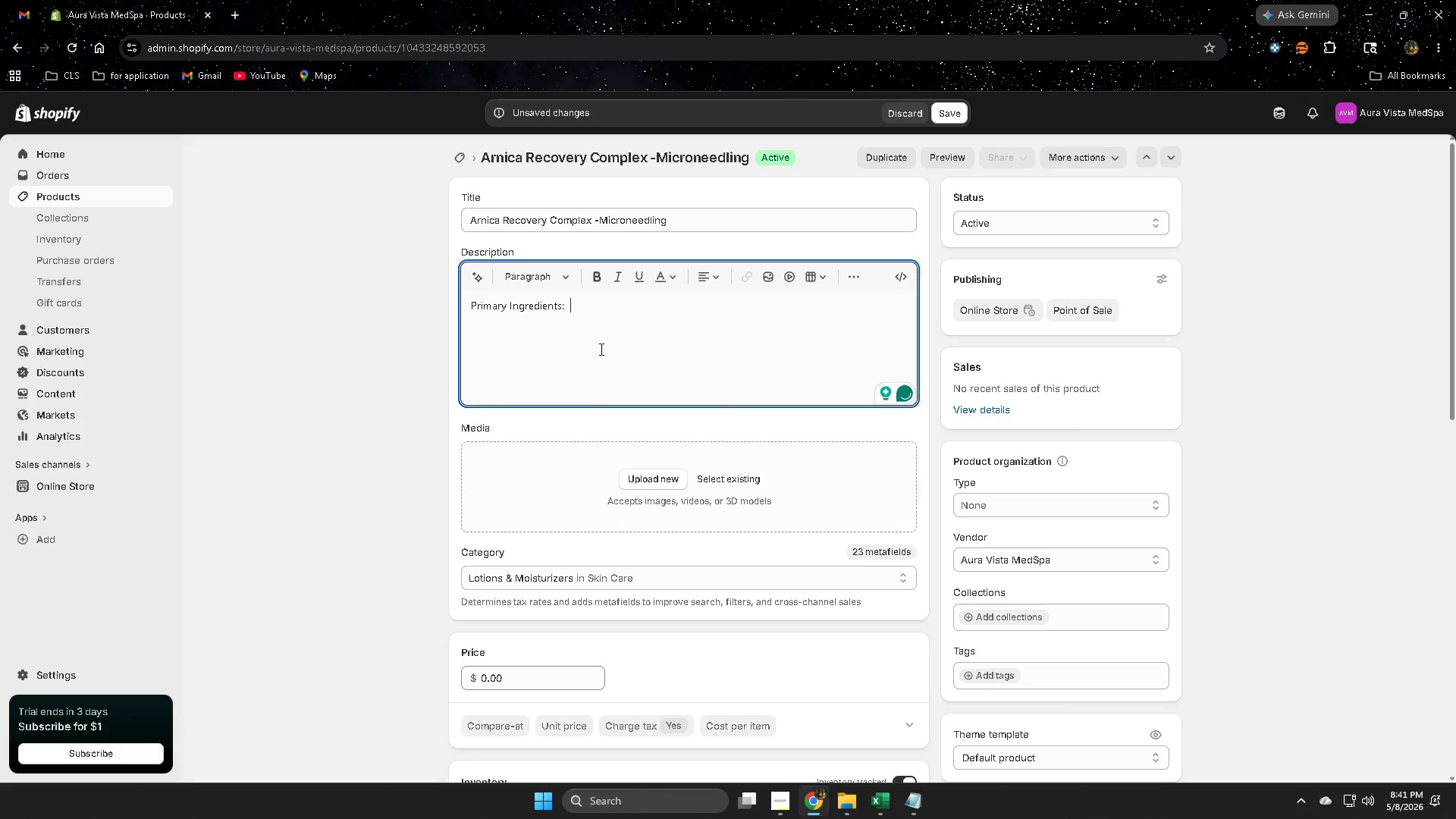 
key(Backspace)
 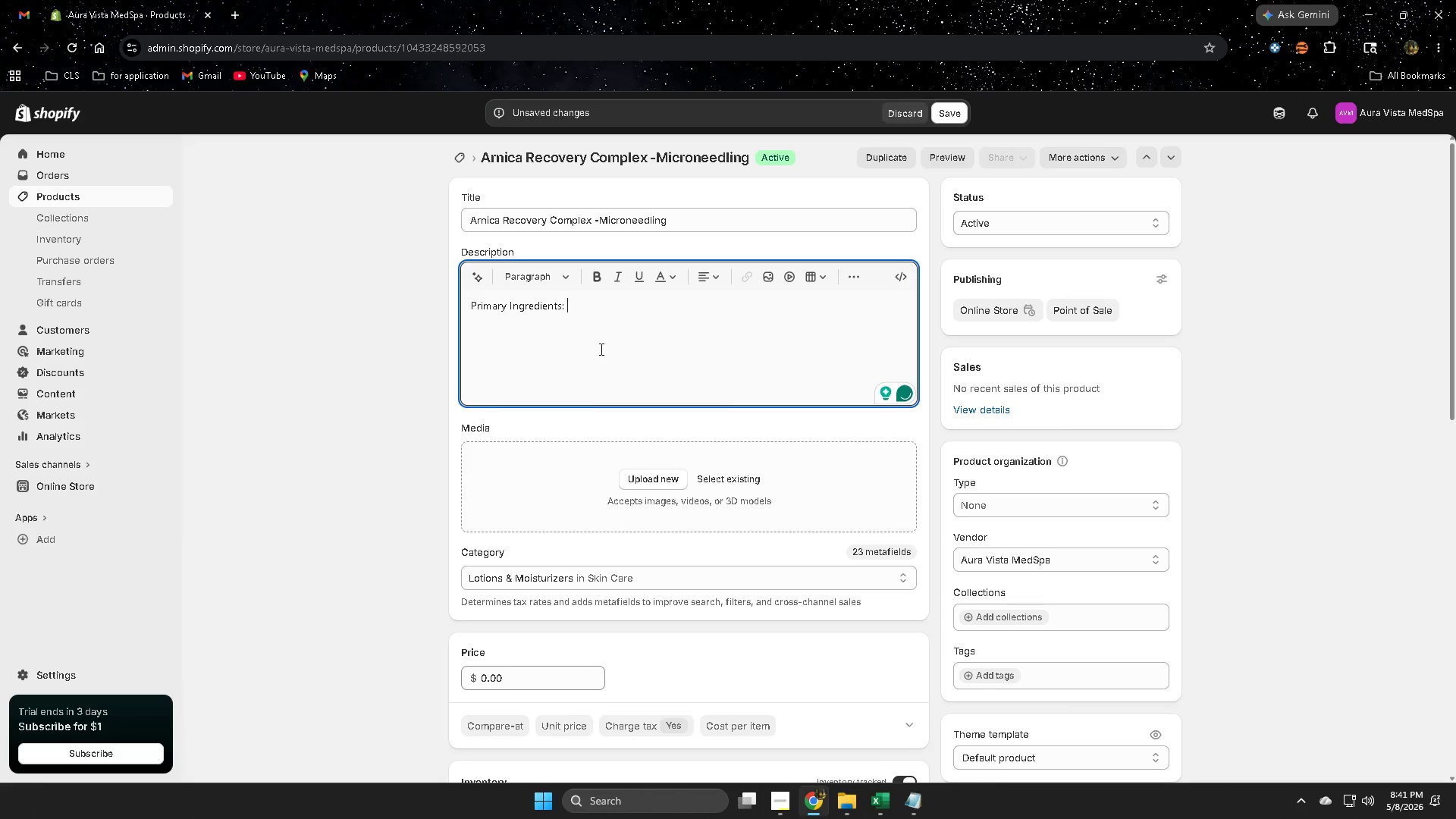 
key(Control+ControlLeft)
 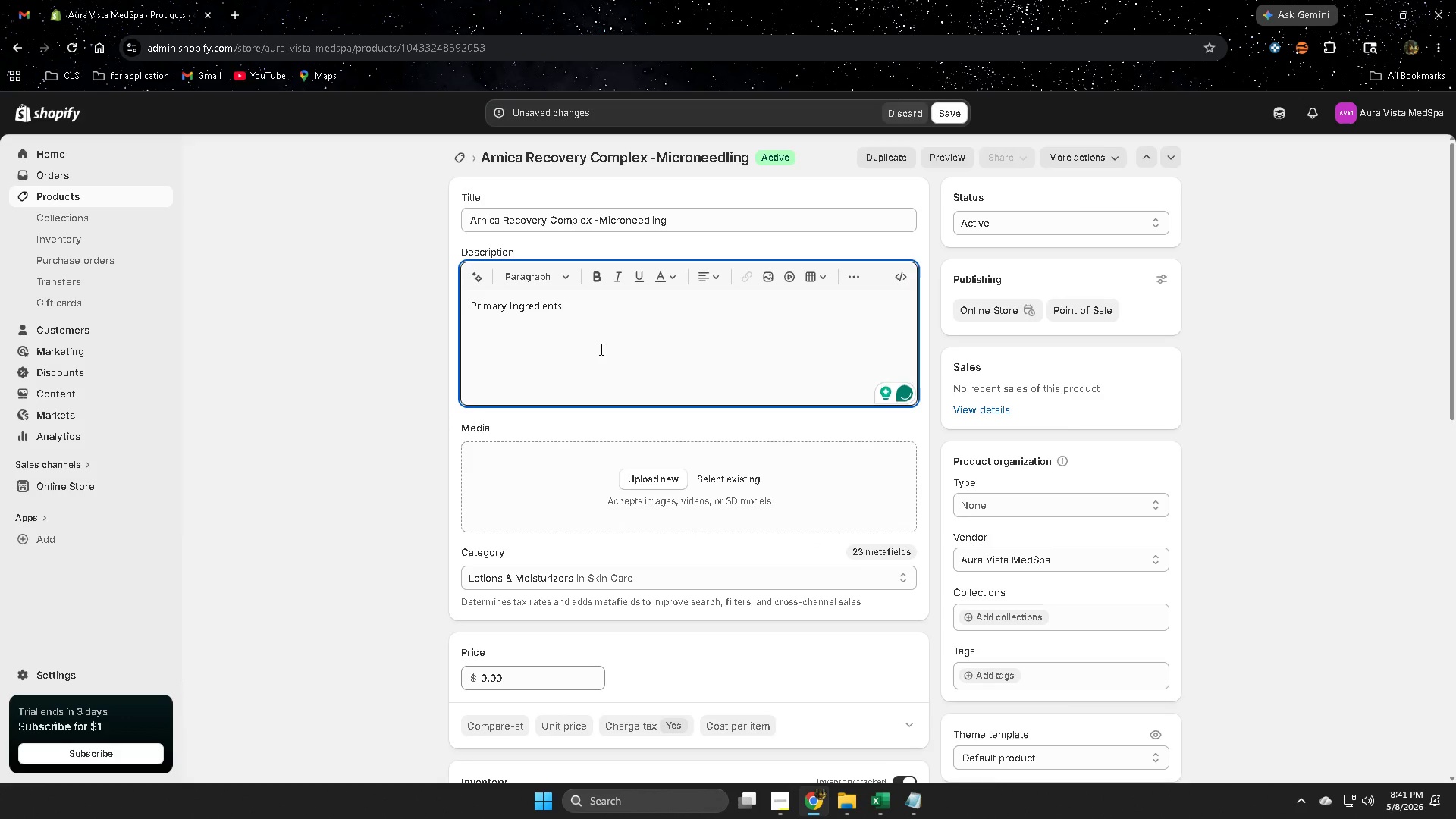 
key(Control+V)
 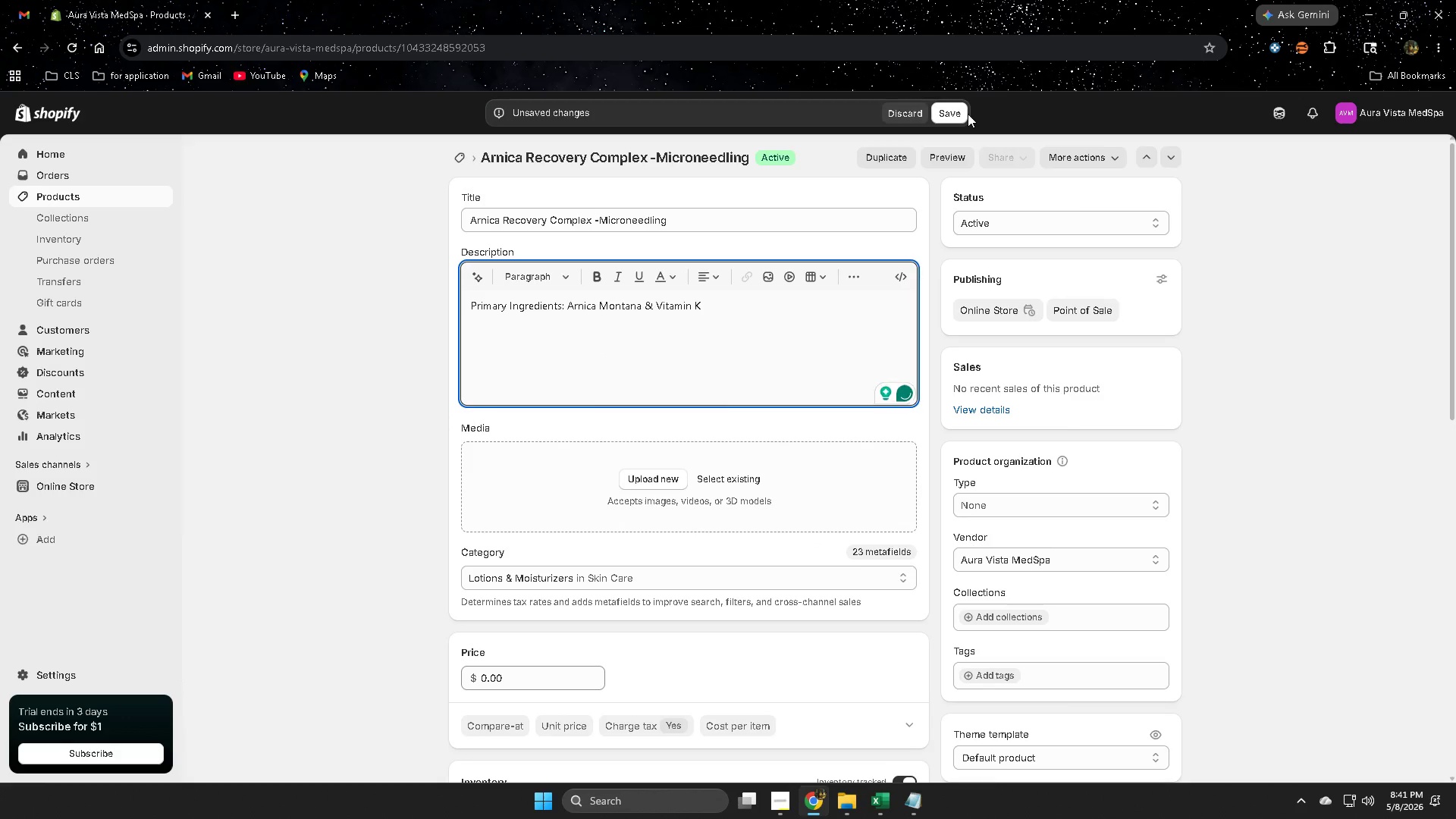 
left_click([951, 113])
 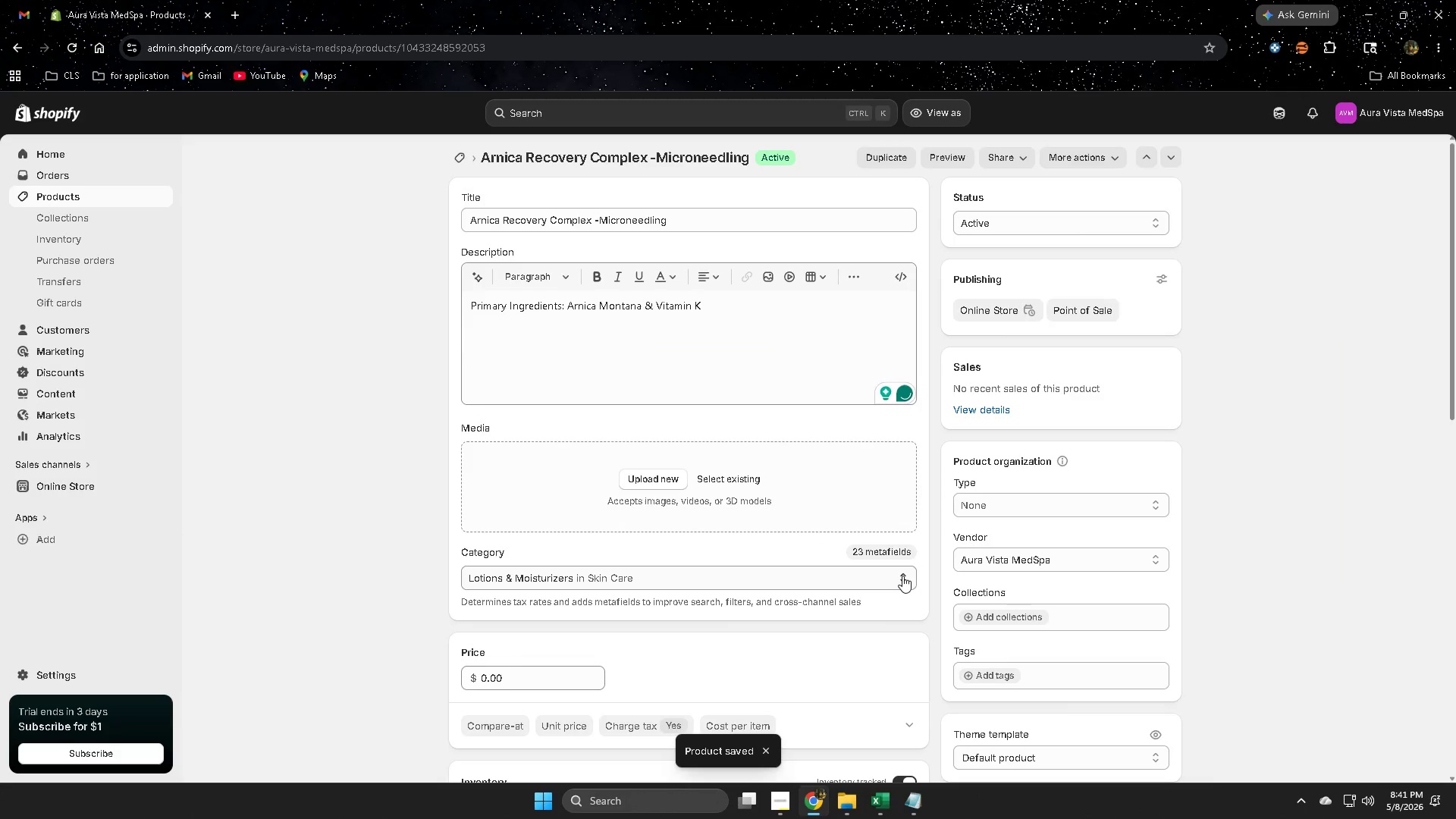 
scroll: coordinate [902, 576], scroll_direction: down, amount: 4.0
 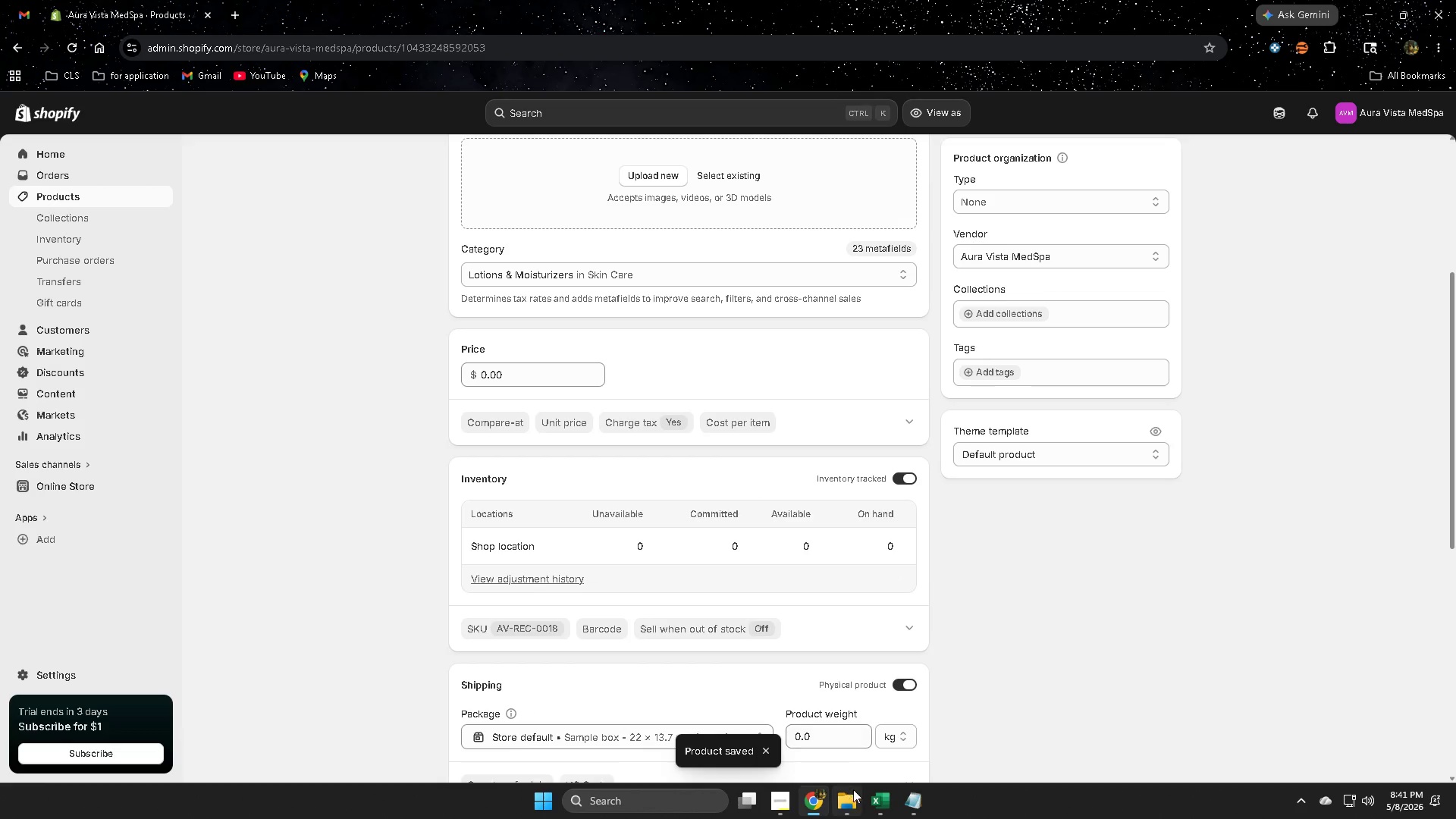 
mouse_move([902, 803])
 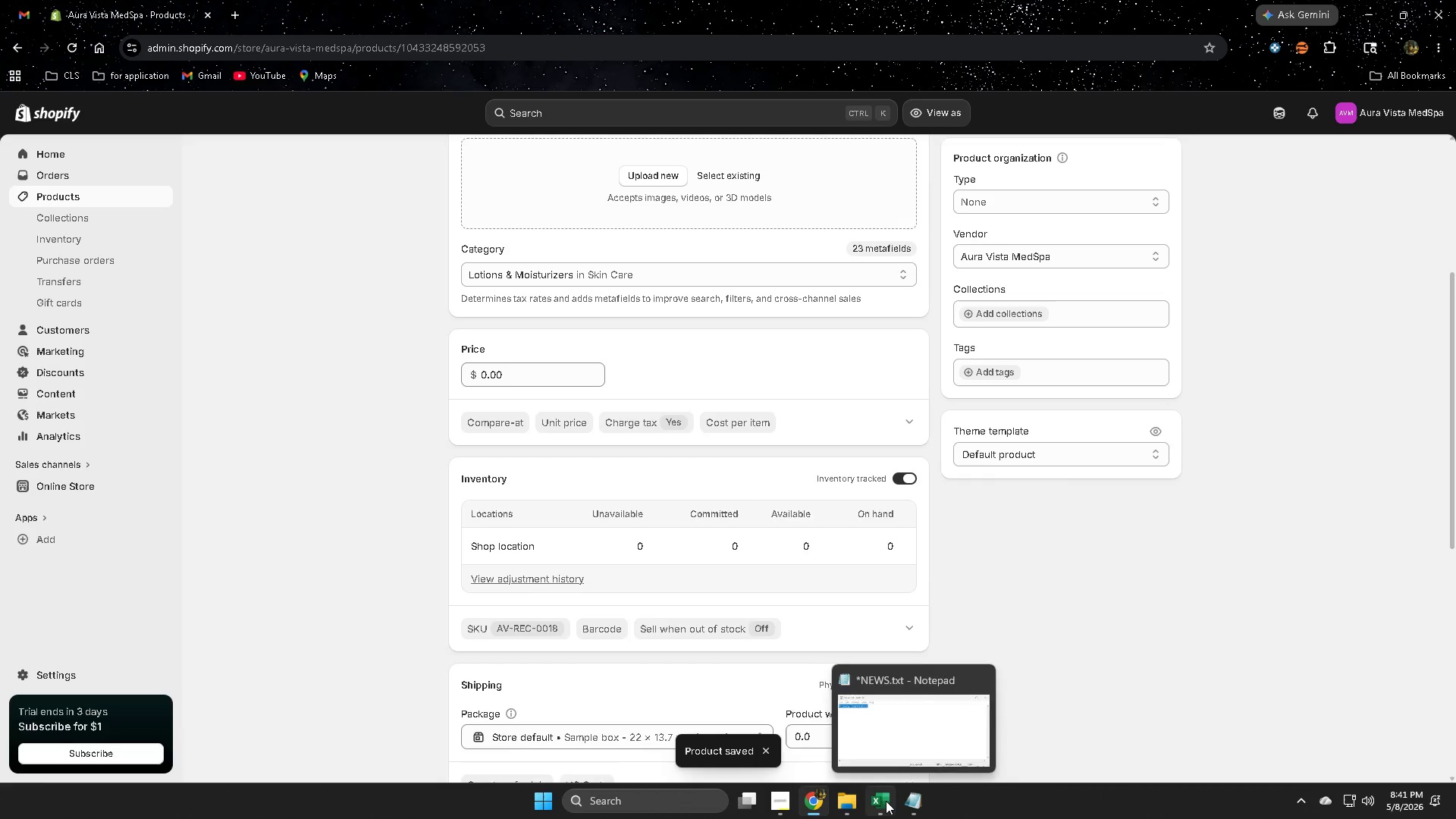 
left_click([886, 801])
 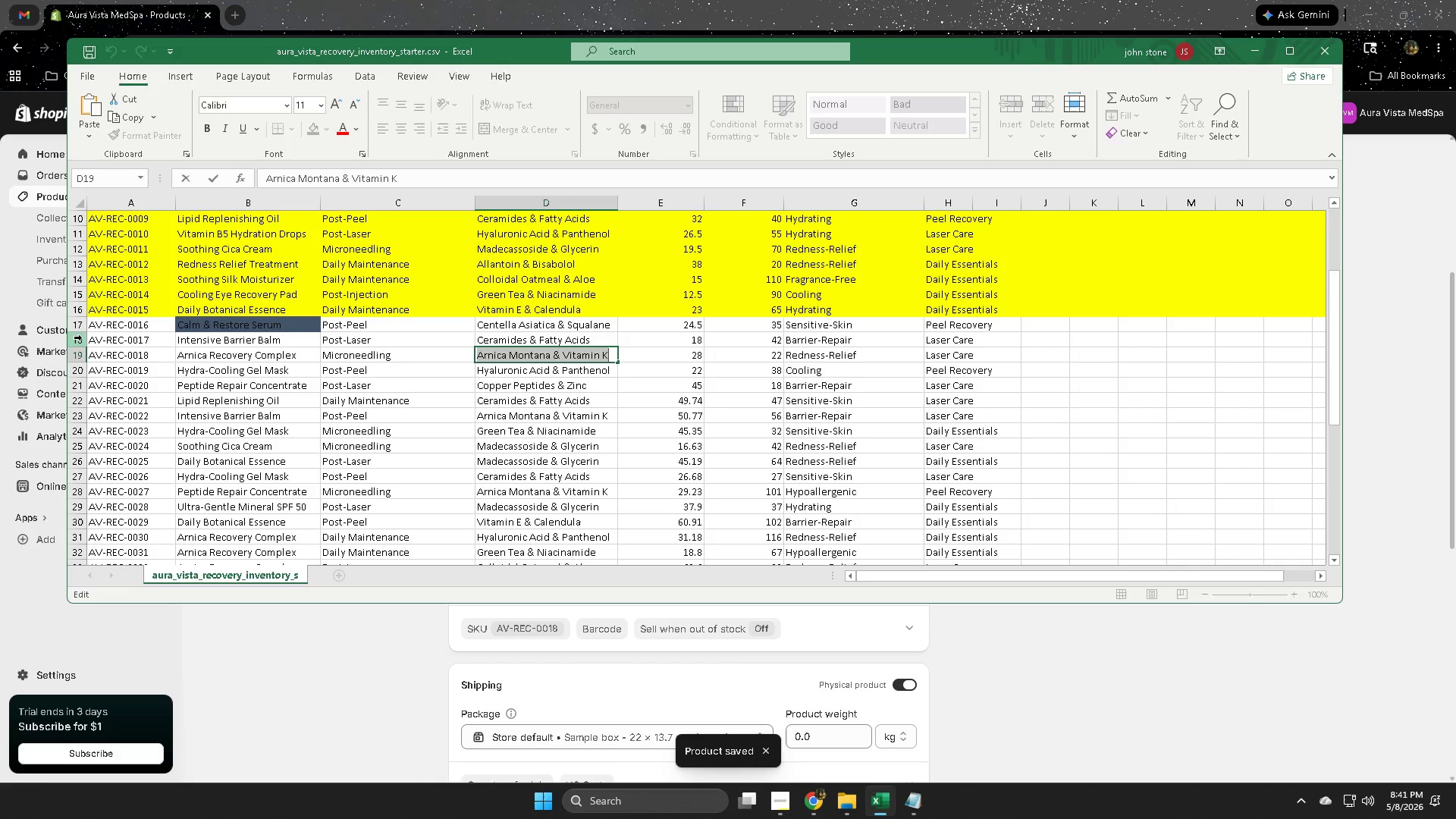 
left_click([80, 337])
 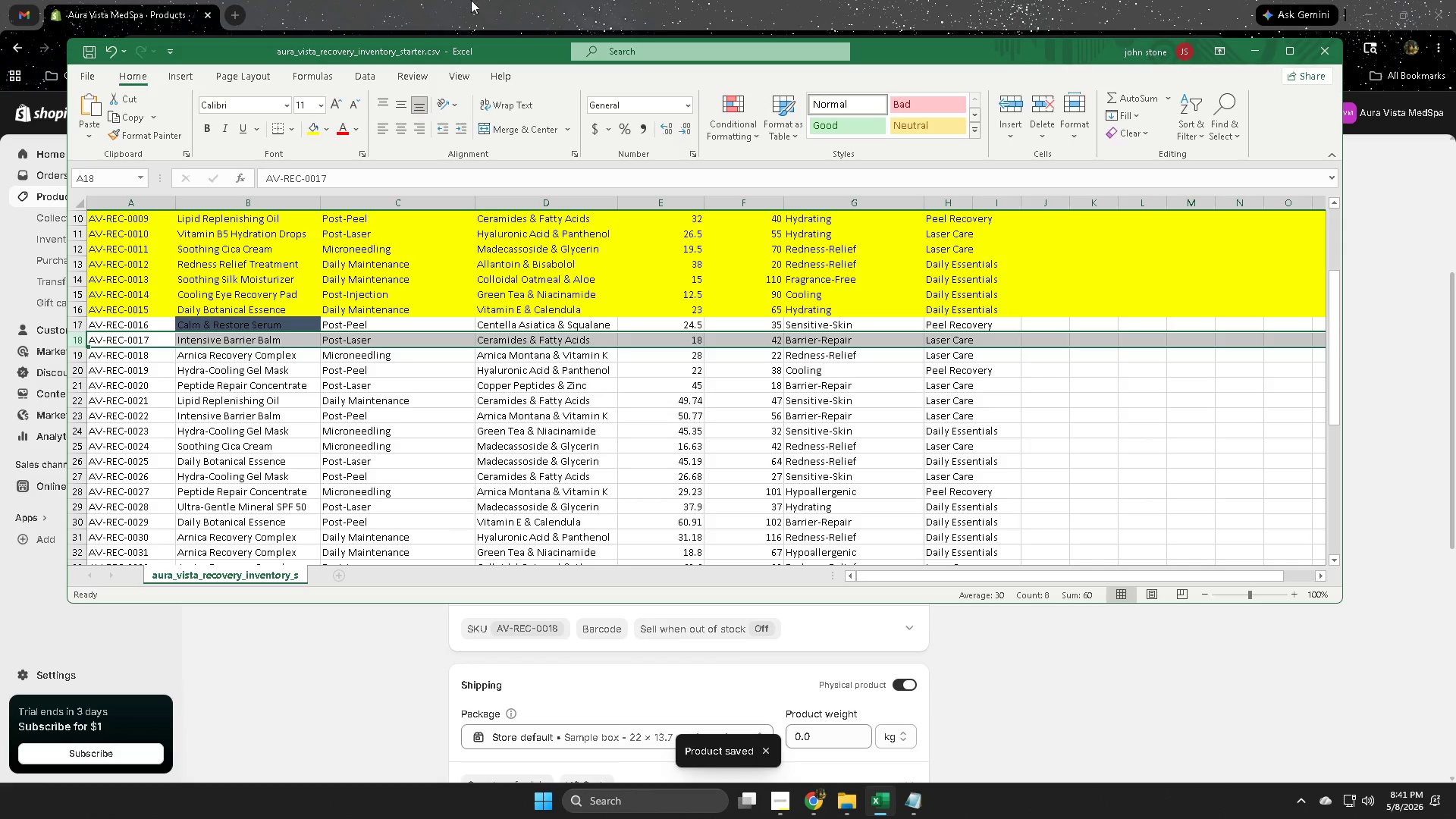 
left_click([561, 0])
 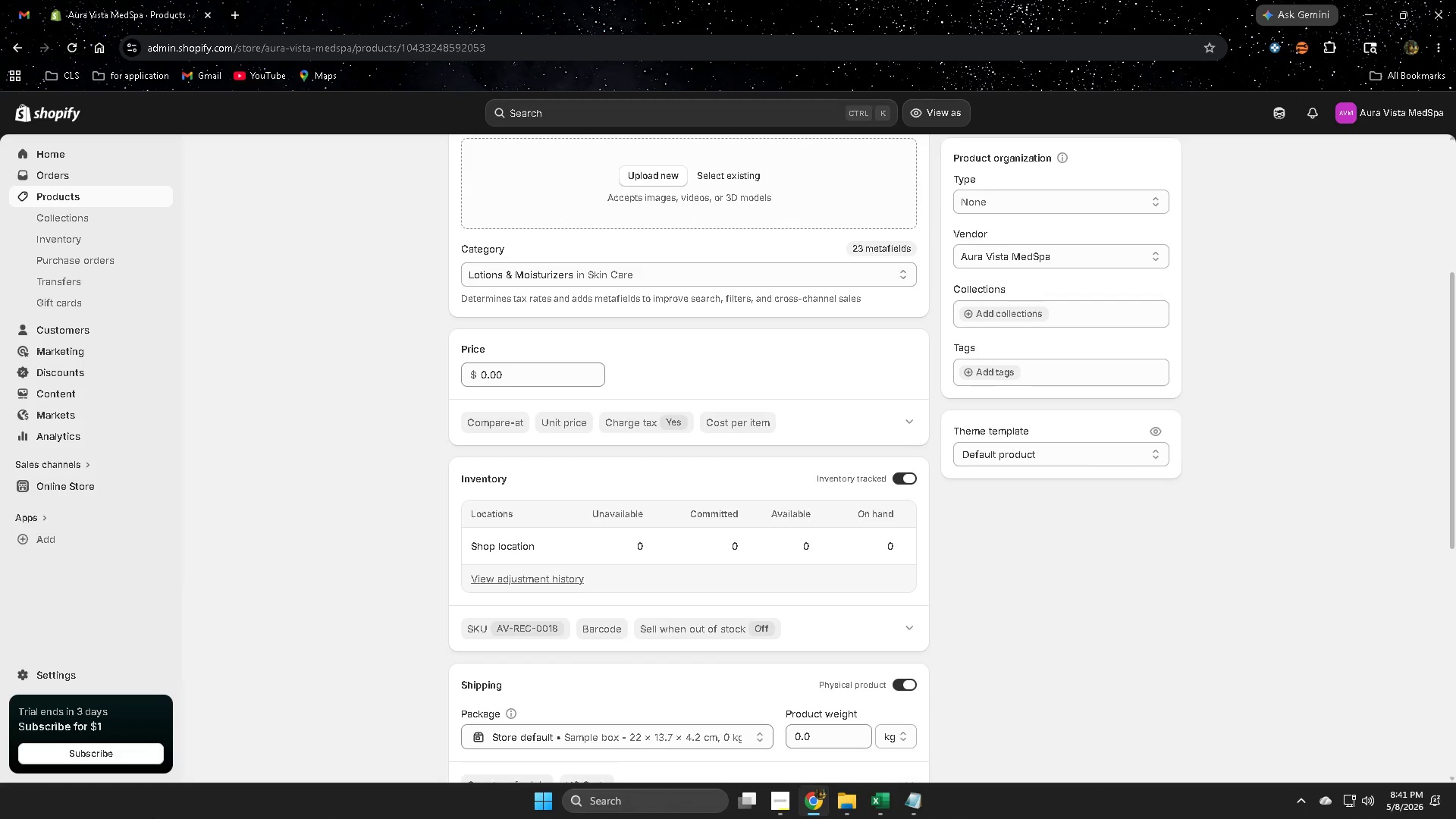 
scroll: coordinate [146, 817], scroll_direction: up, amount: 4.0
 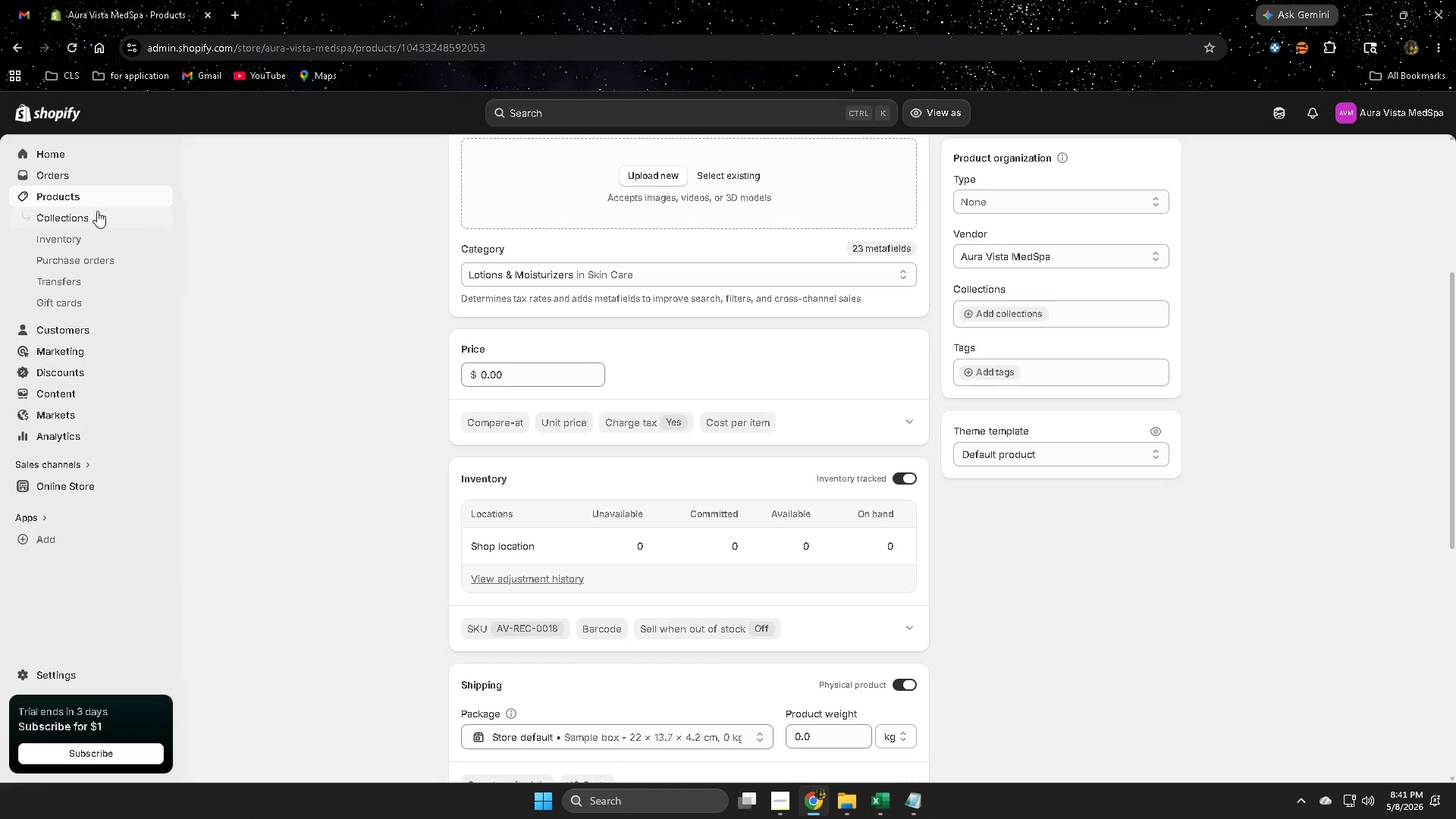 
left_click([96, 198])
 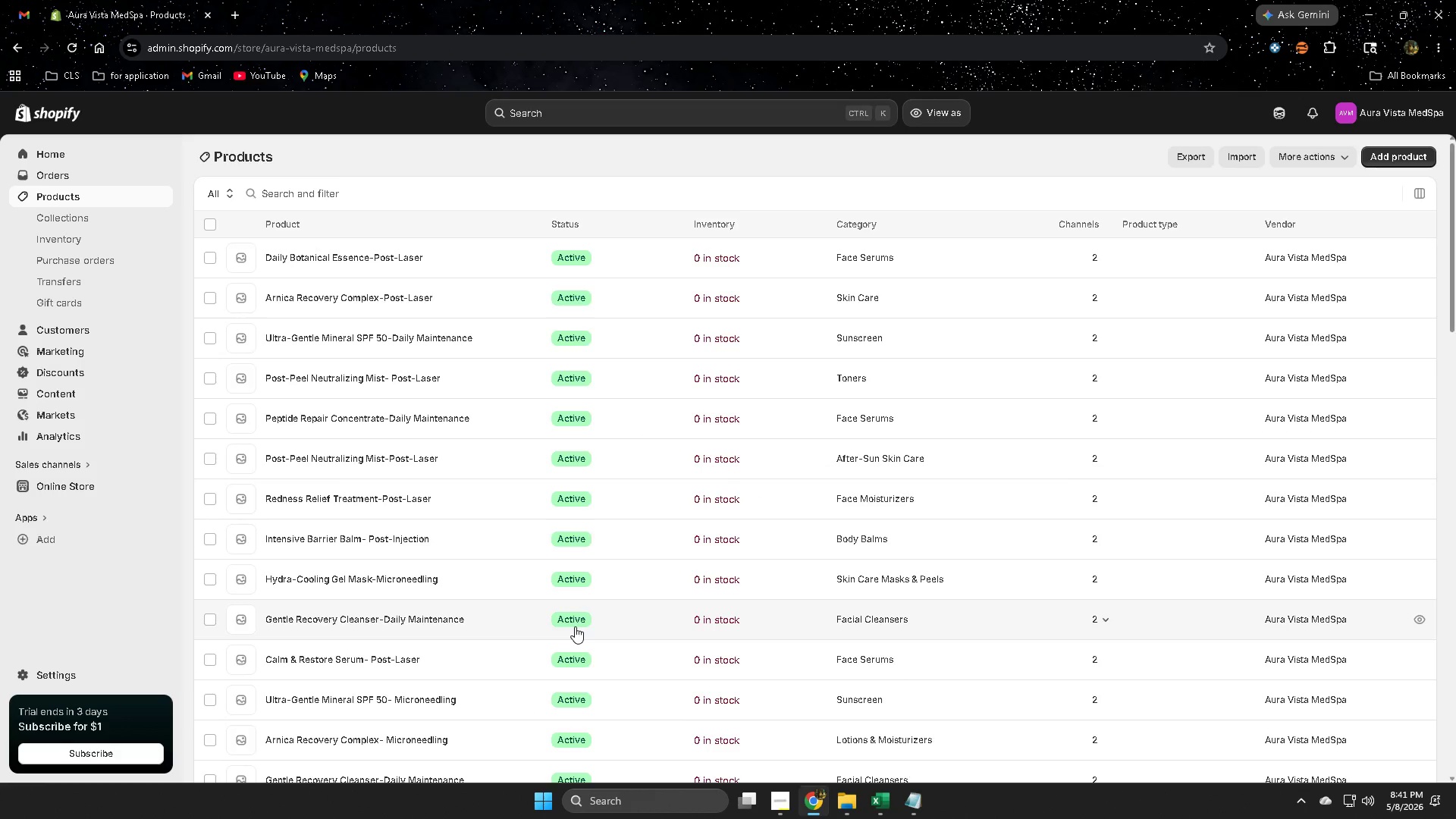 
scroll: coordinate [1020, 714], scroll_direction: down, amount: 14.0
 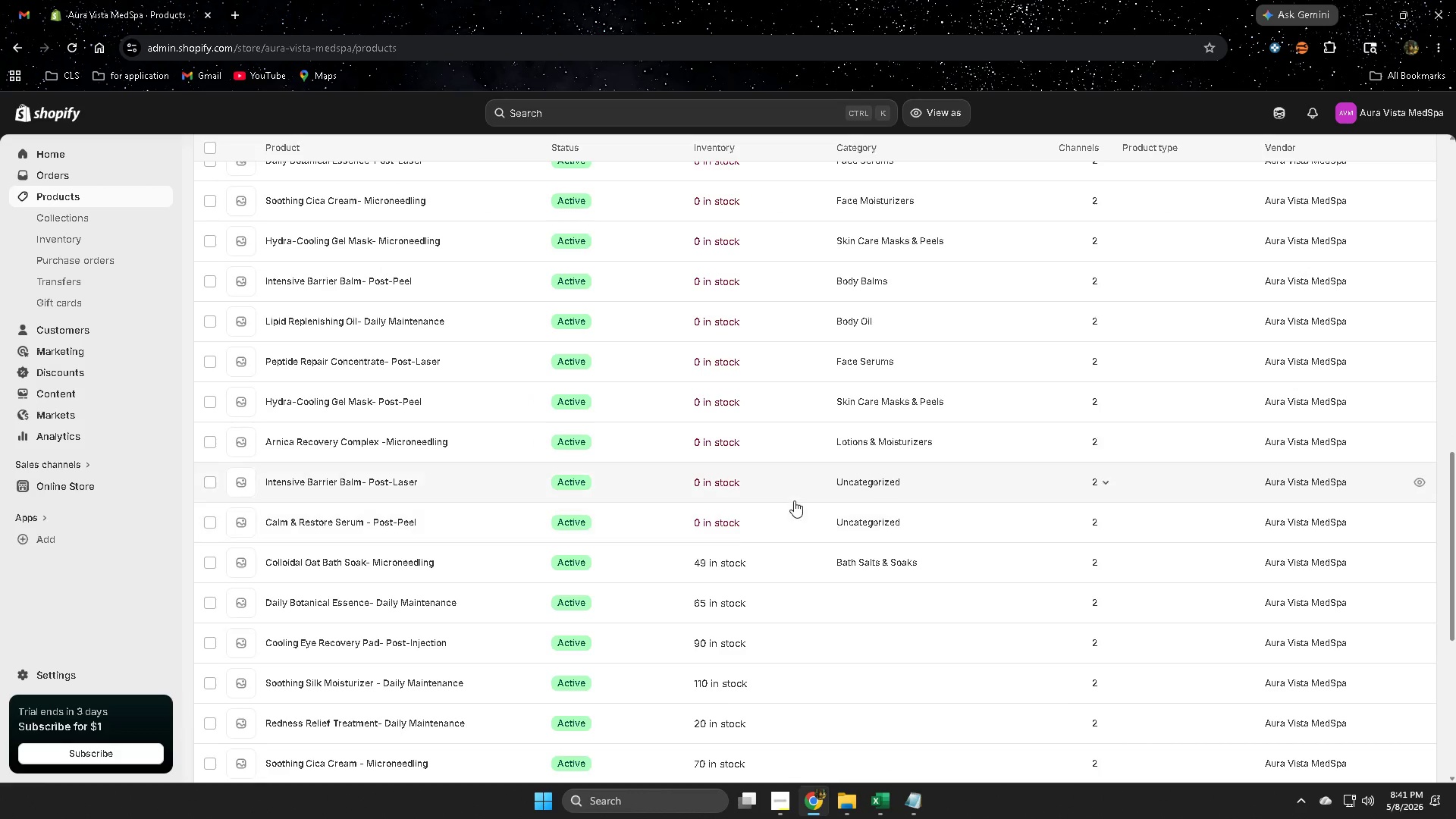 
left_click([800, 485])
 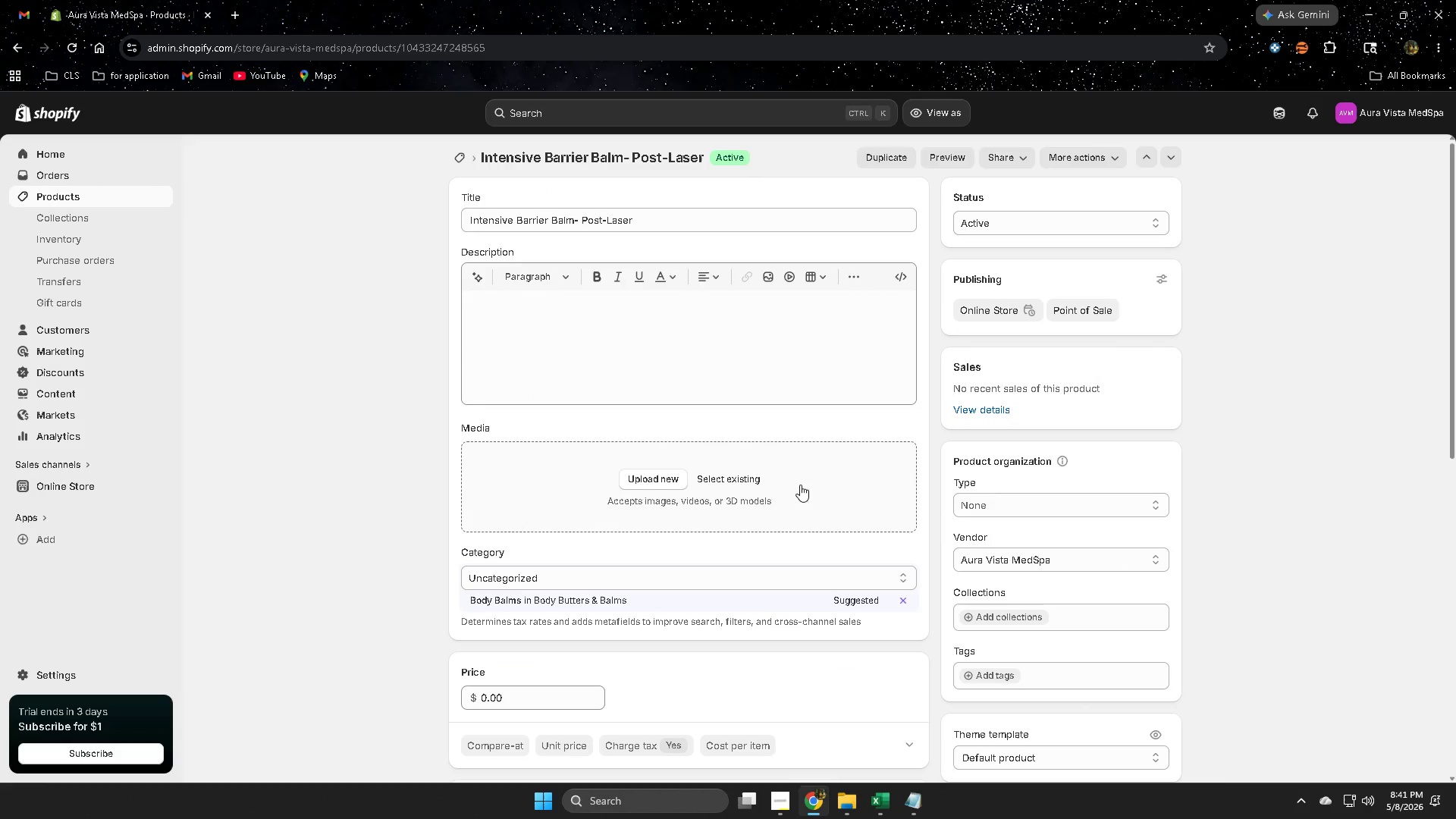 
scroll: coordinate [462, 582], scroll_direction: down, amount: 4.0
 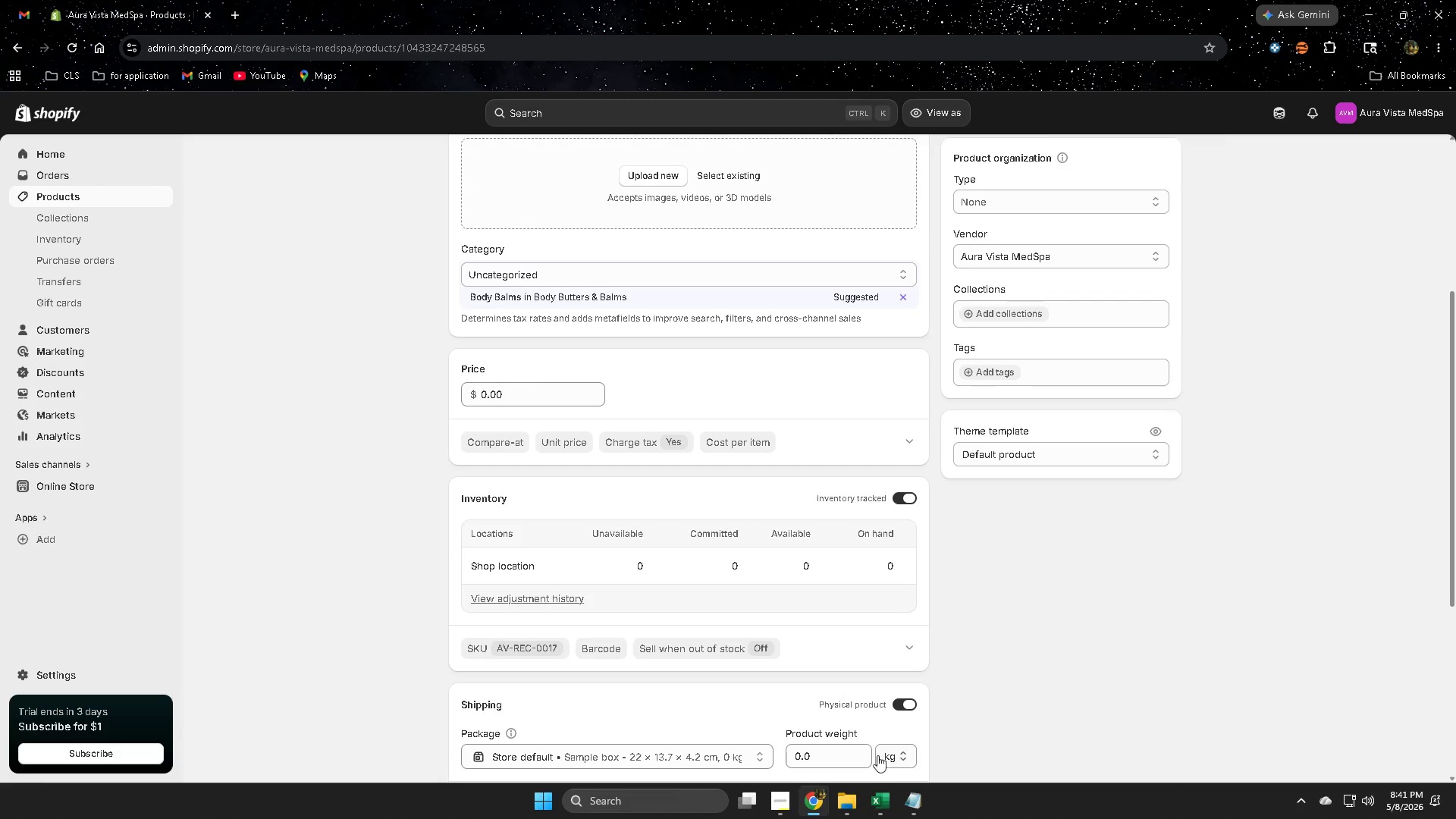 
left_click([915, 799])
 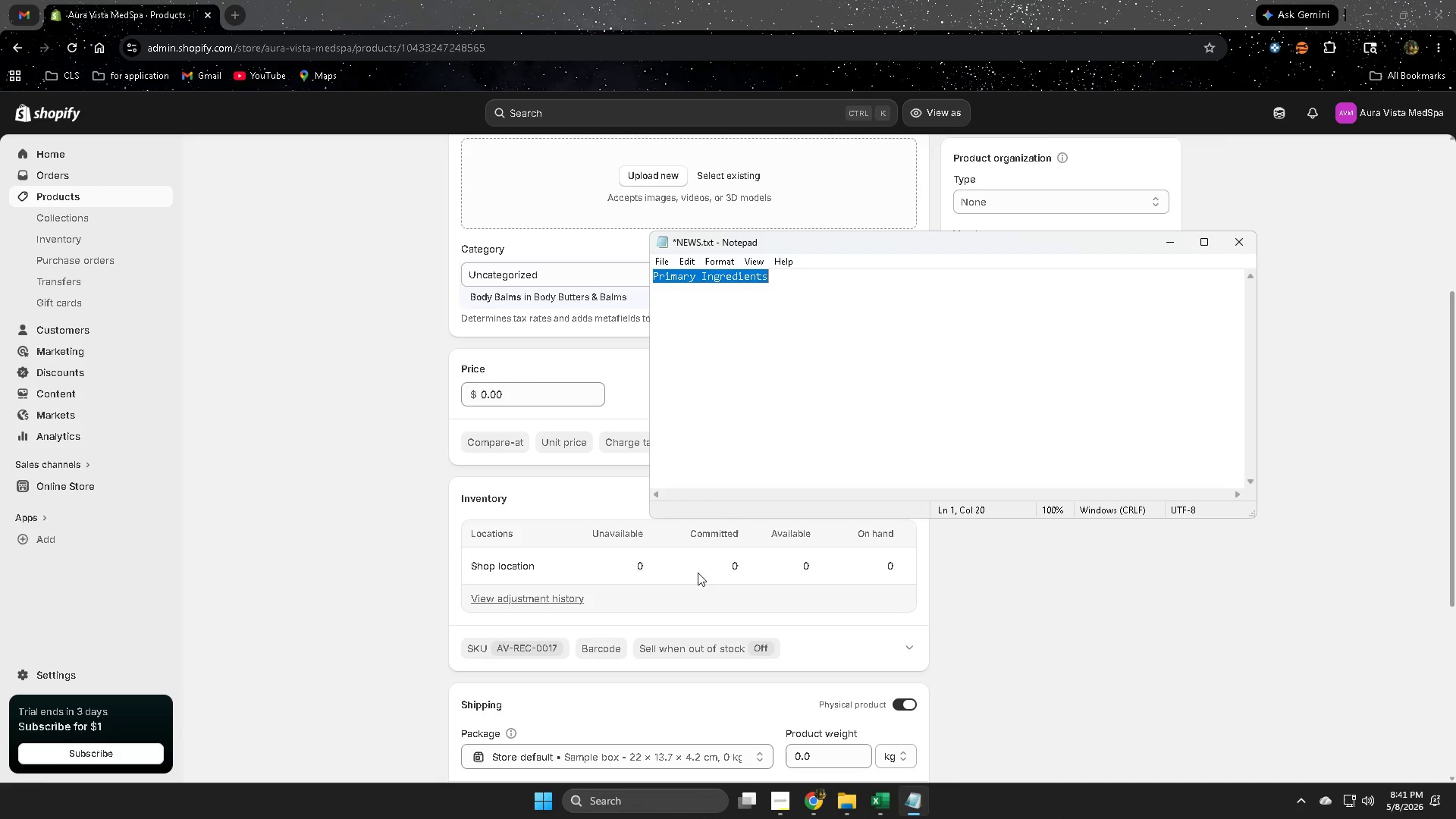 
key(Control+ControlLeft)
 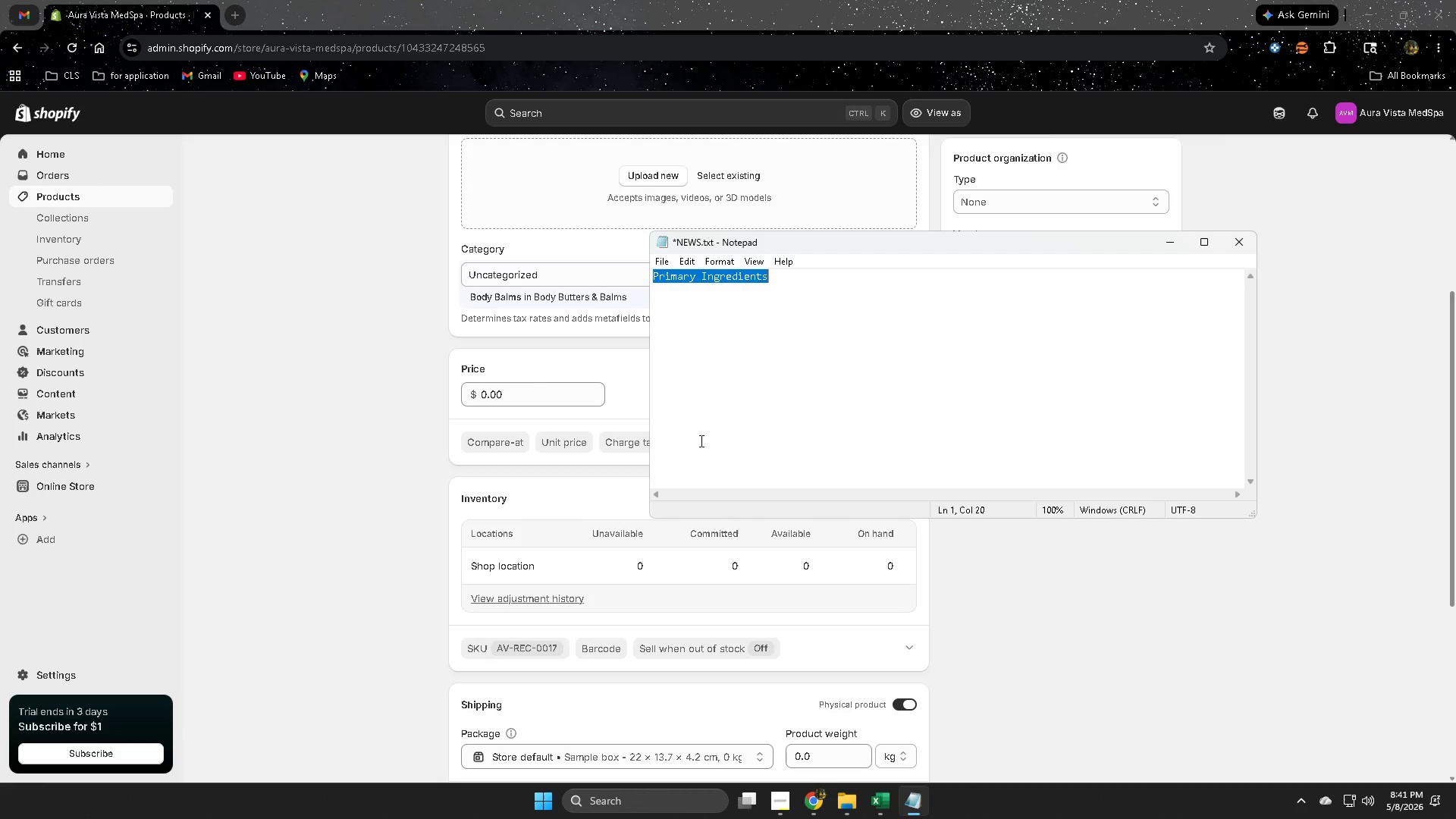 
key(Control+C)
 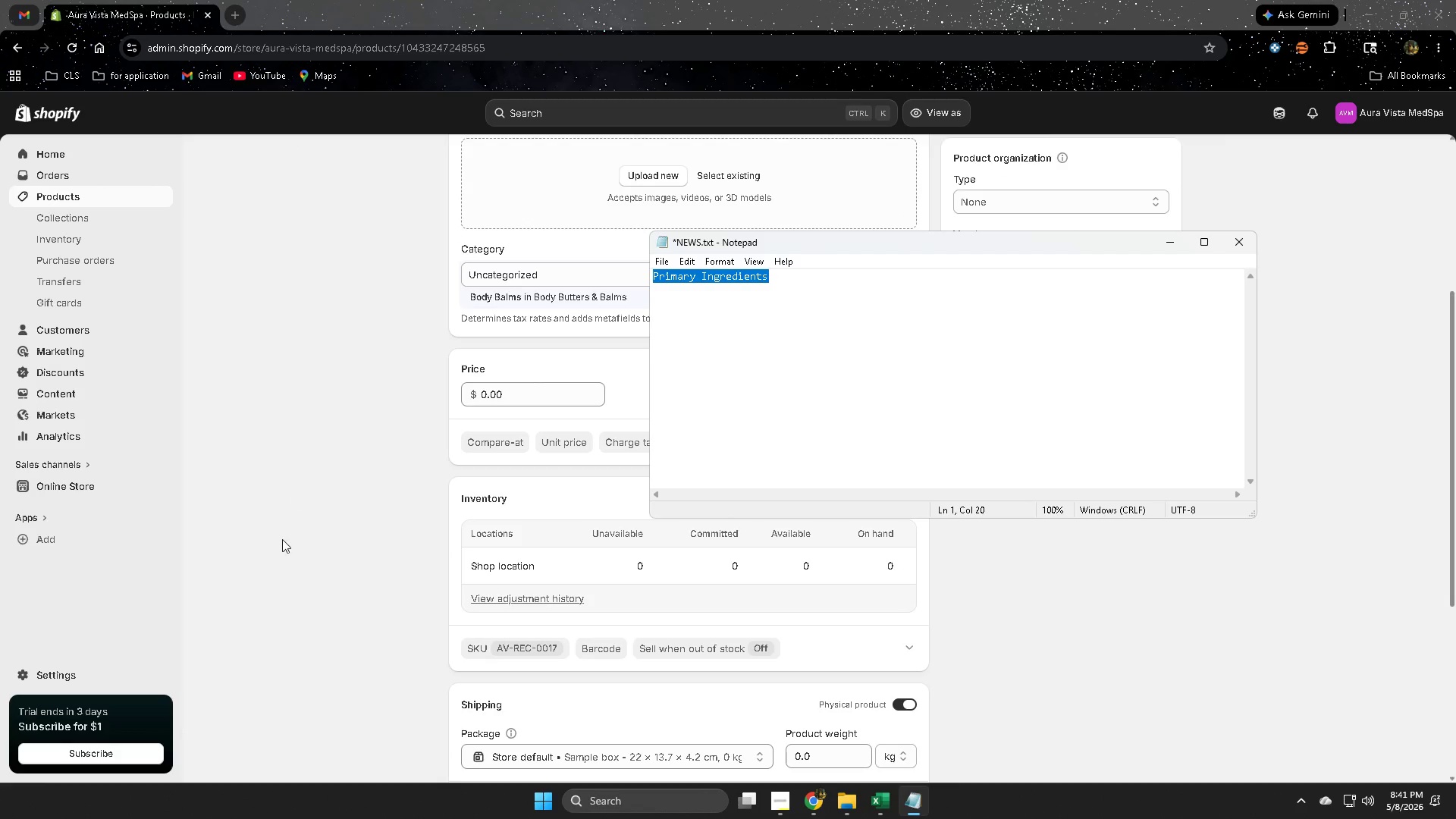 
left_click([495, 309])
 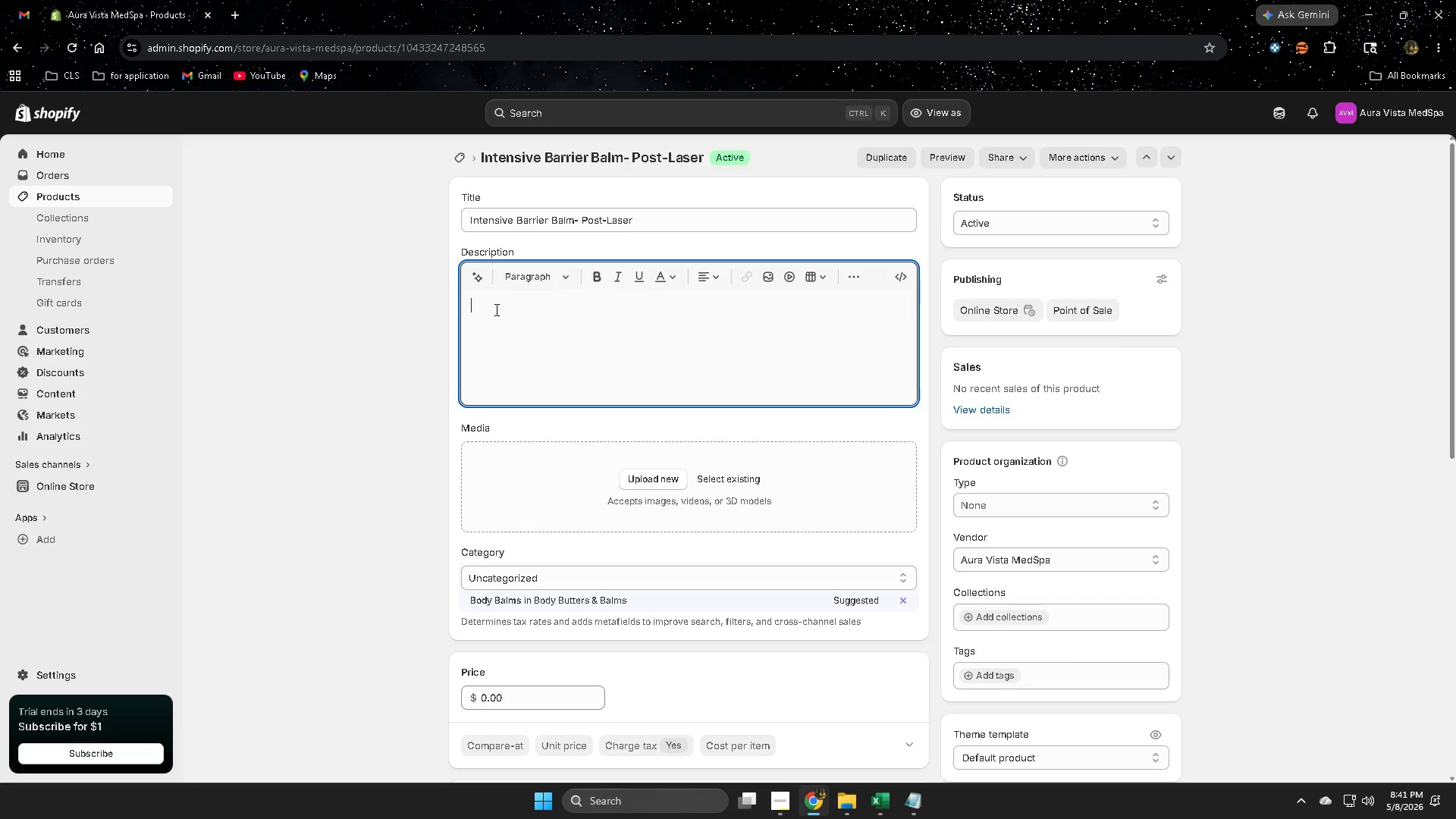 
scroll: coordinate [324, 513], scroll_direction: up, amount: 5.0
 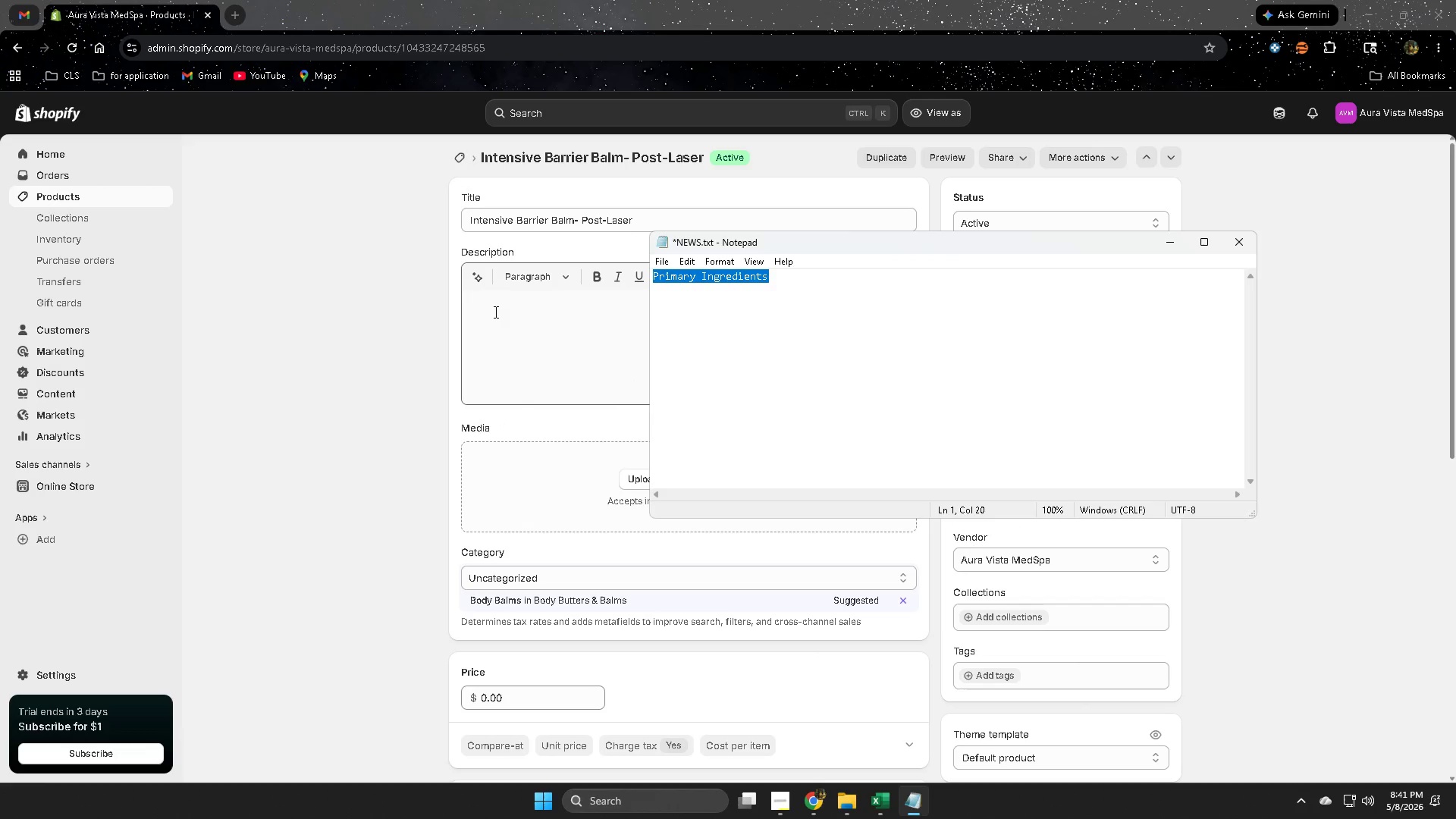 
key(Control+ControlLeft)
 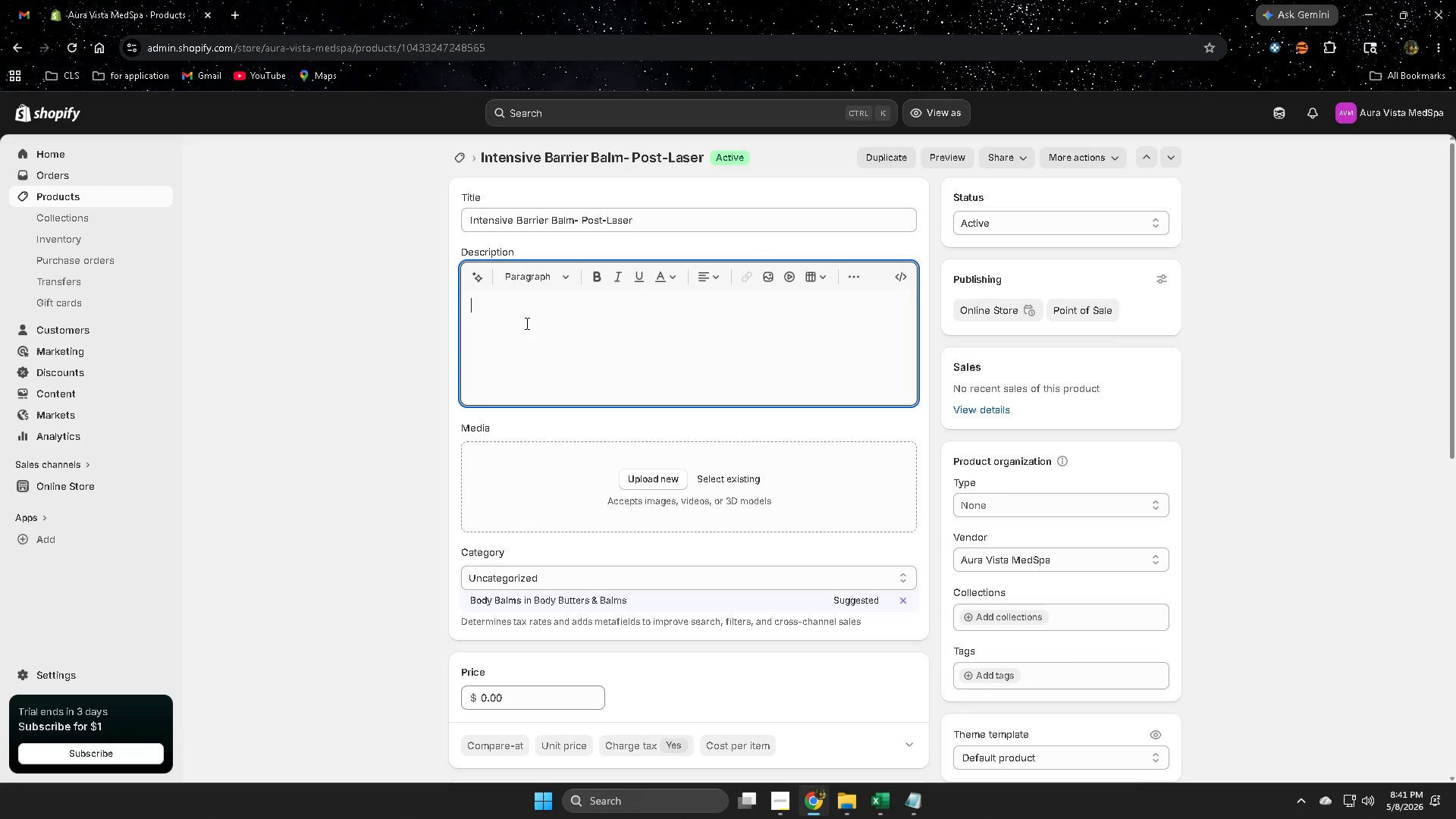 
key(Control+V)
 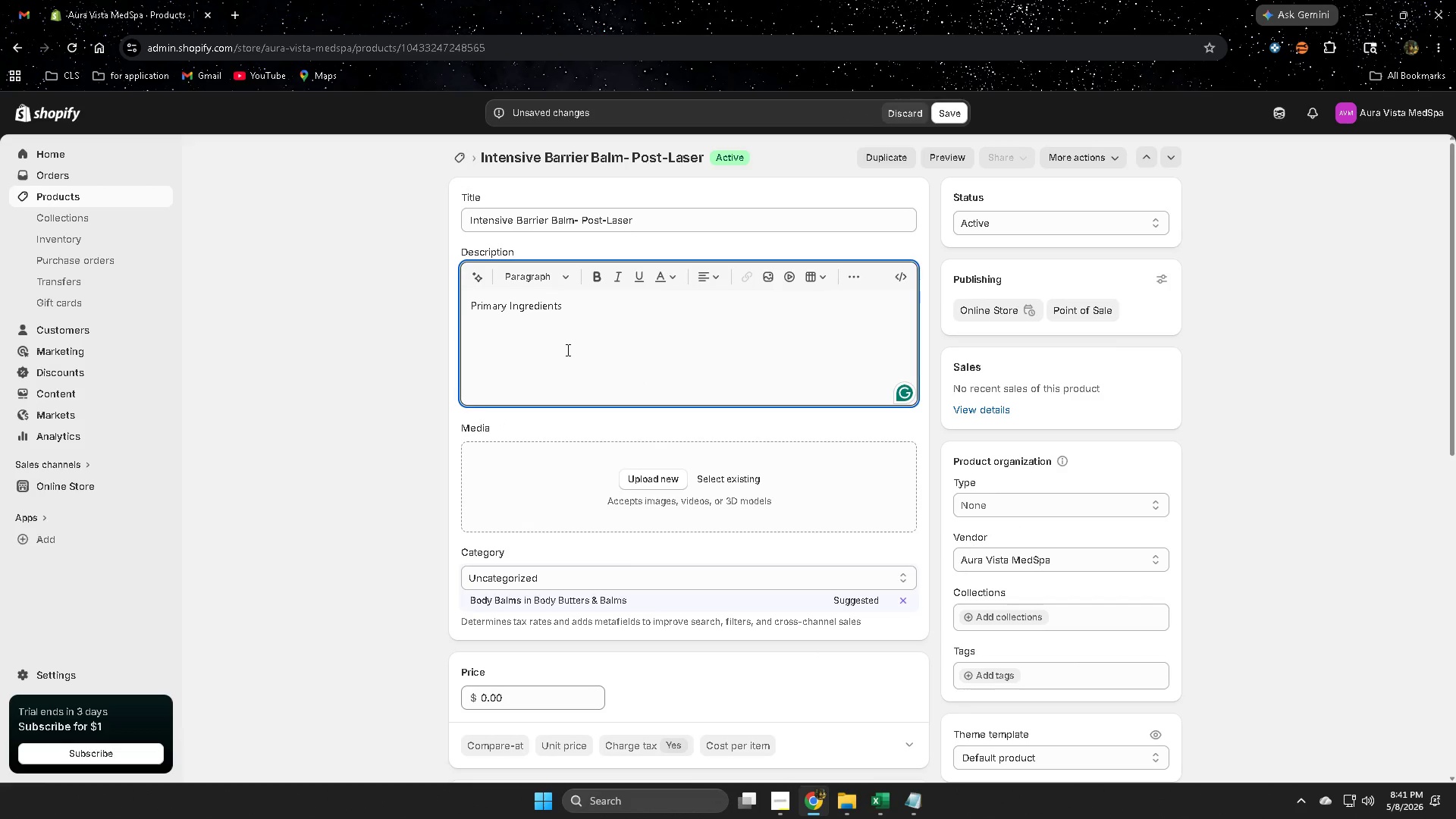 
key(Shift+ShiftRight)
 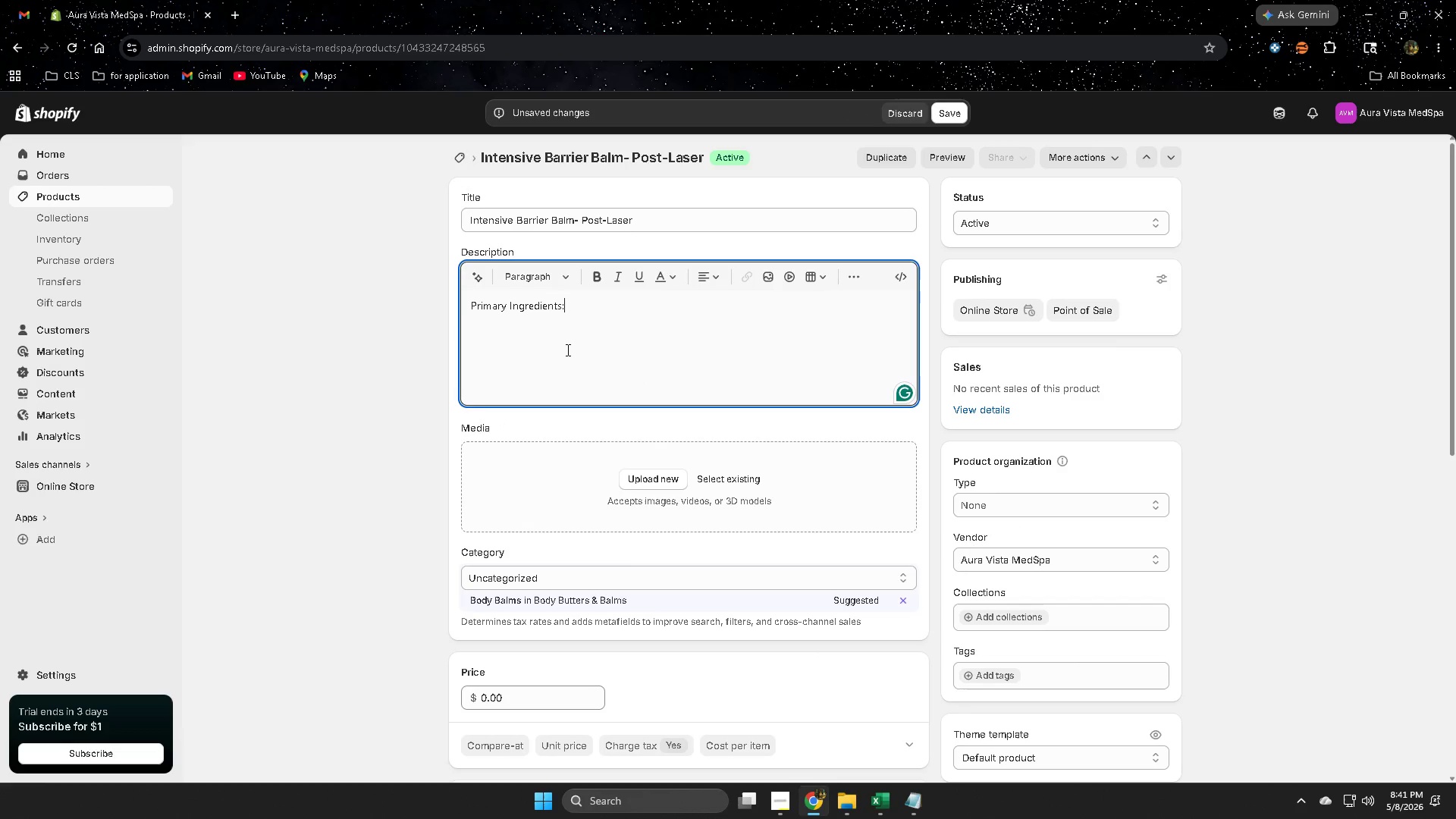 
key(Shift+Semicolon)
 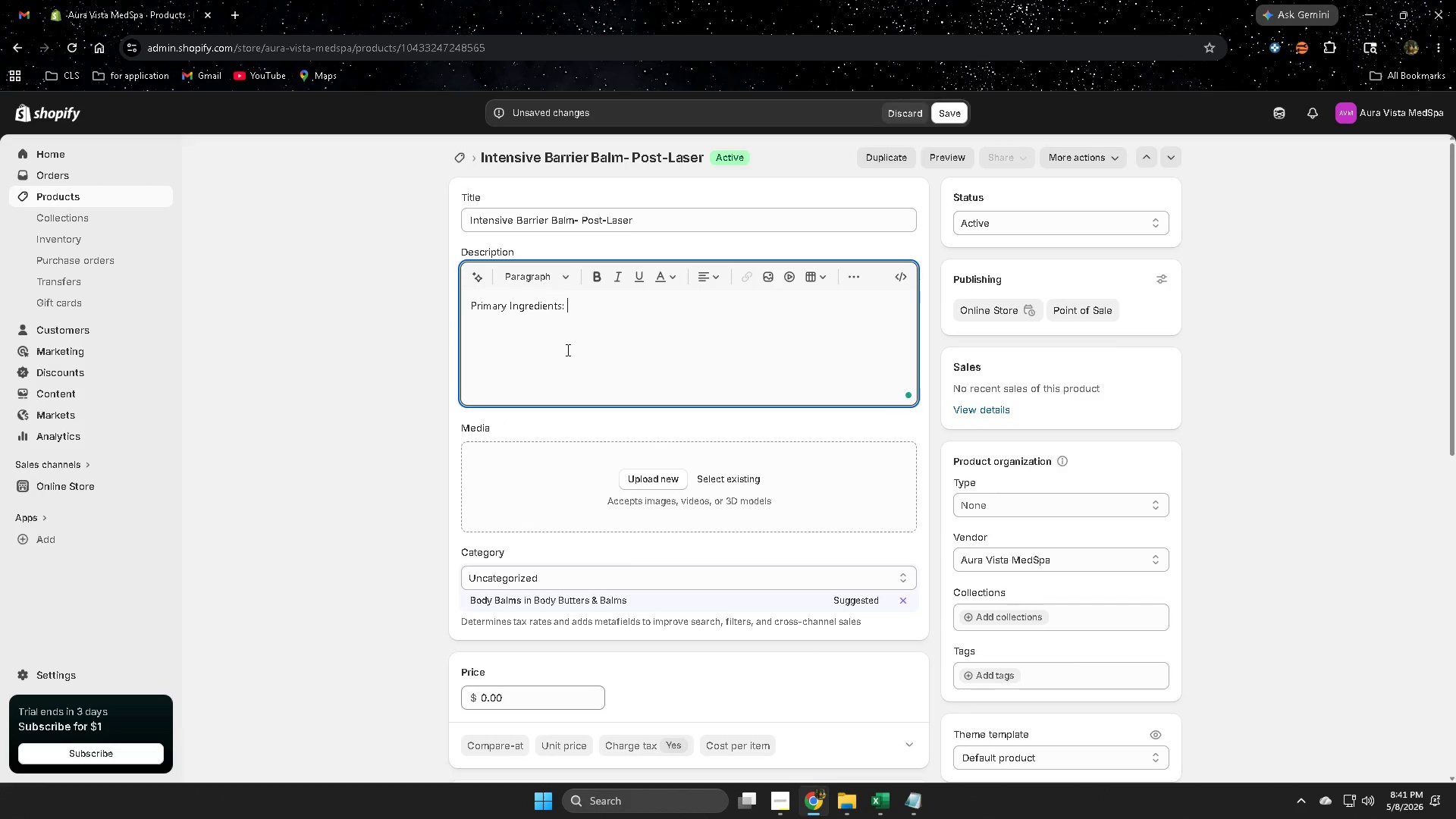 
key(Space)
 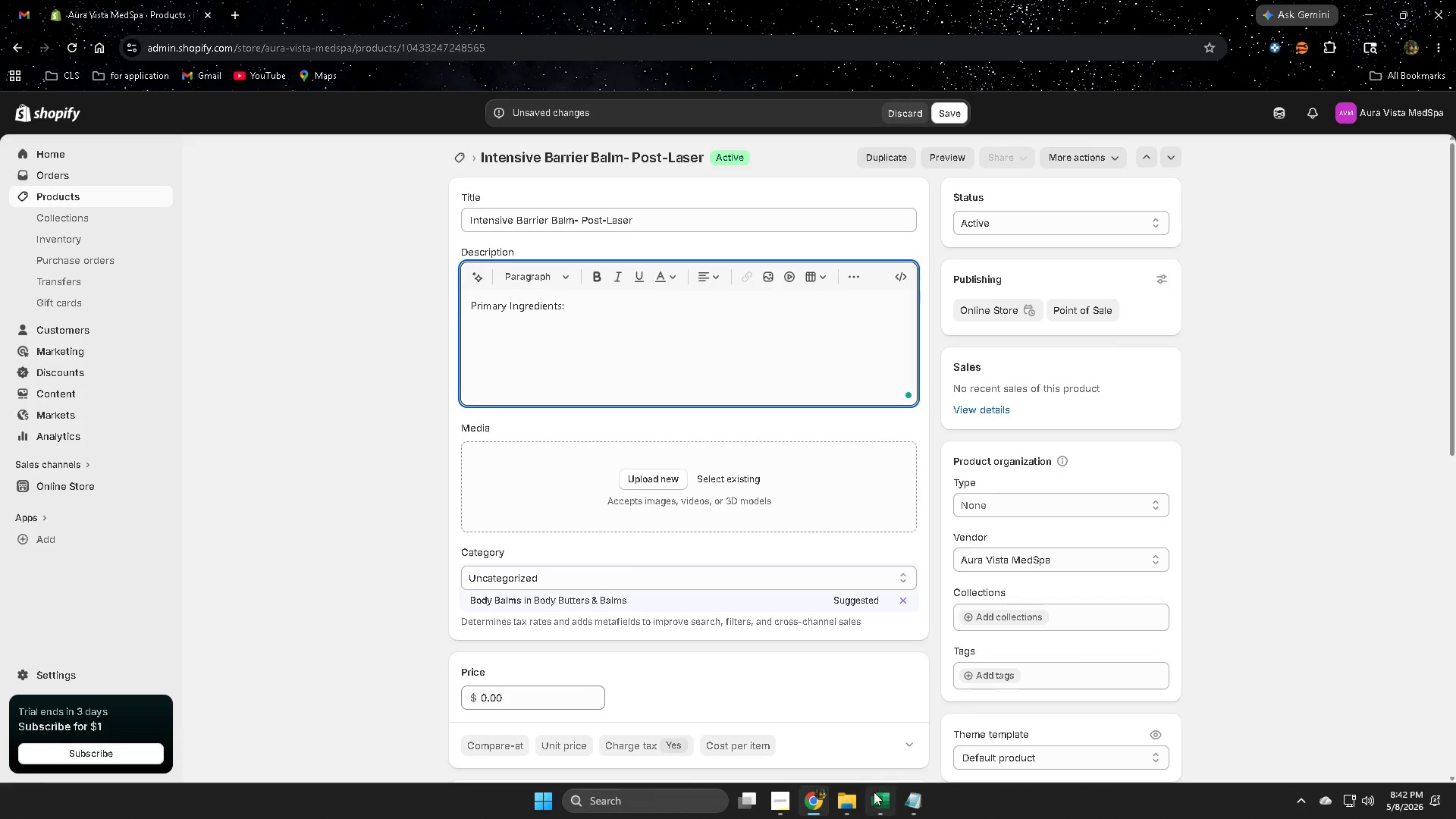 
left_click([878, 799])
 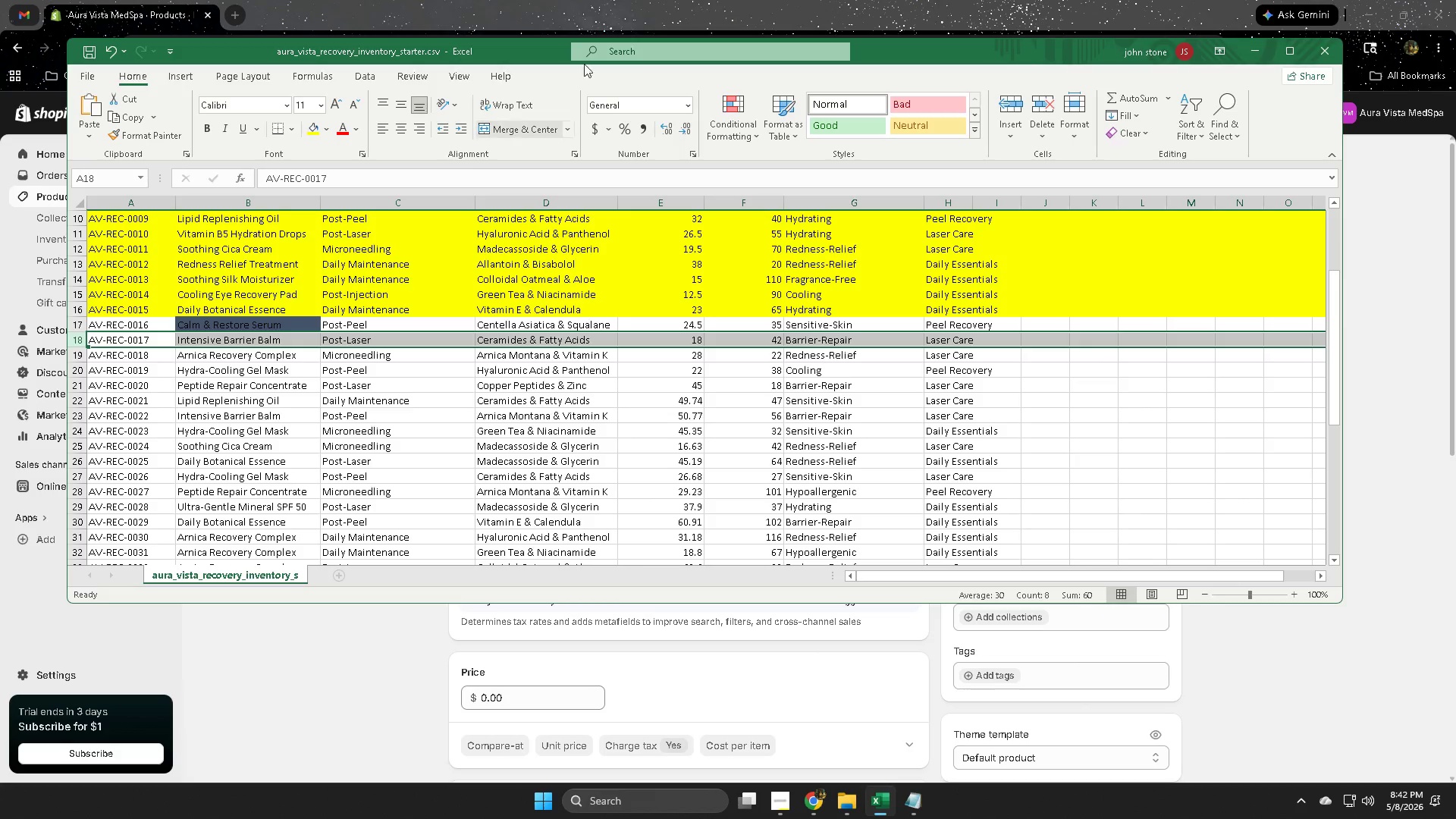 
double_click([499, 341])
 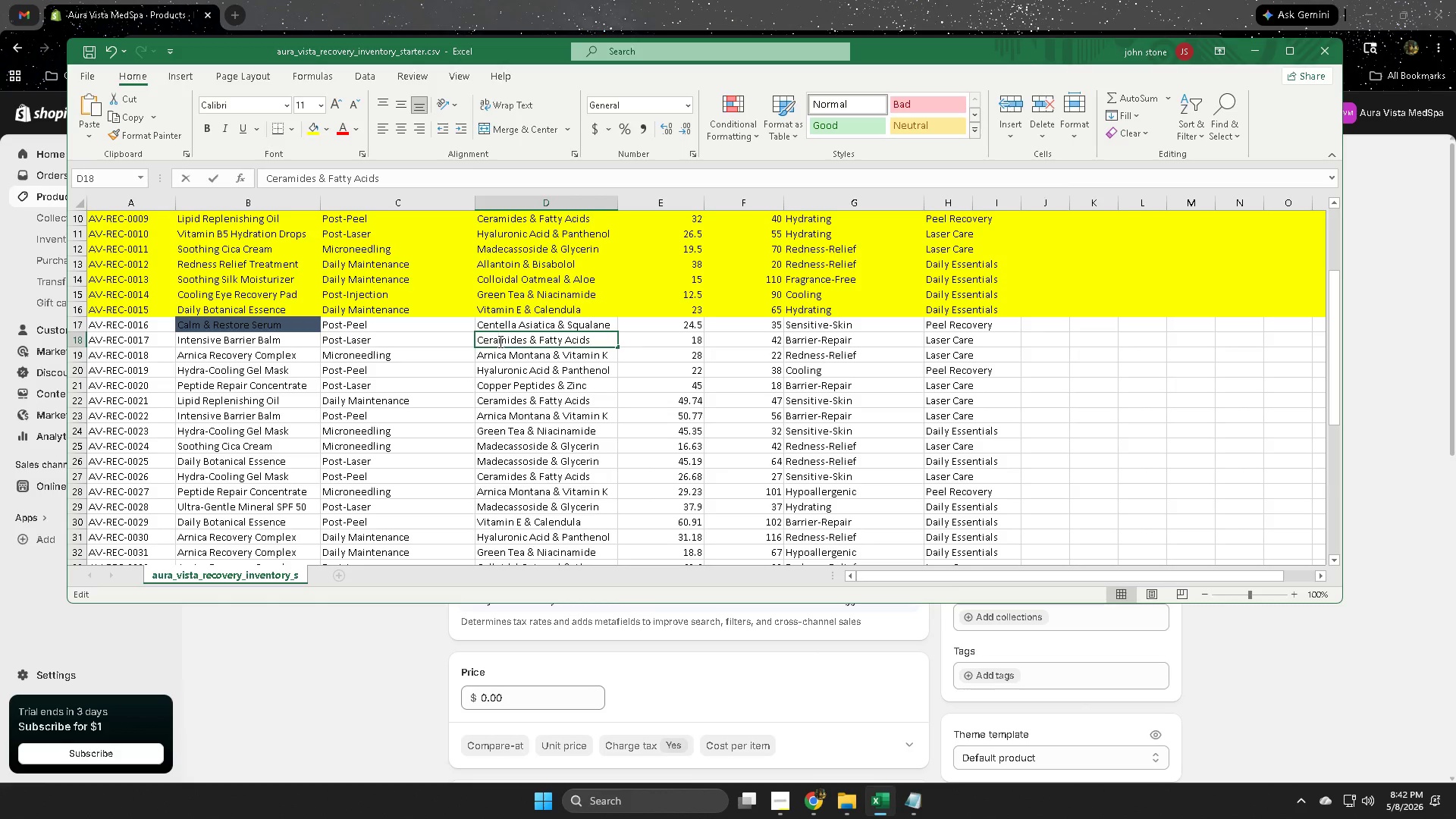 
triple_click([499, 341])
 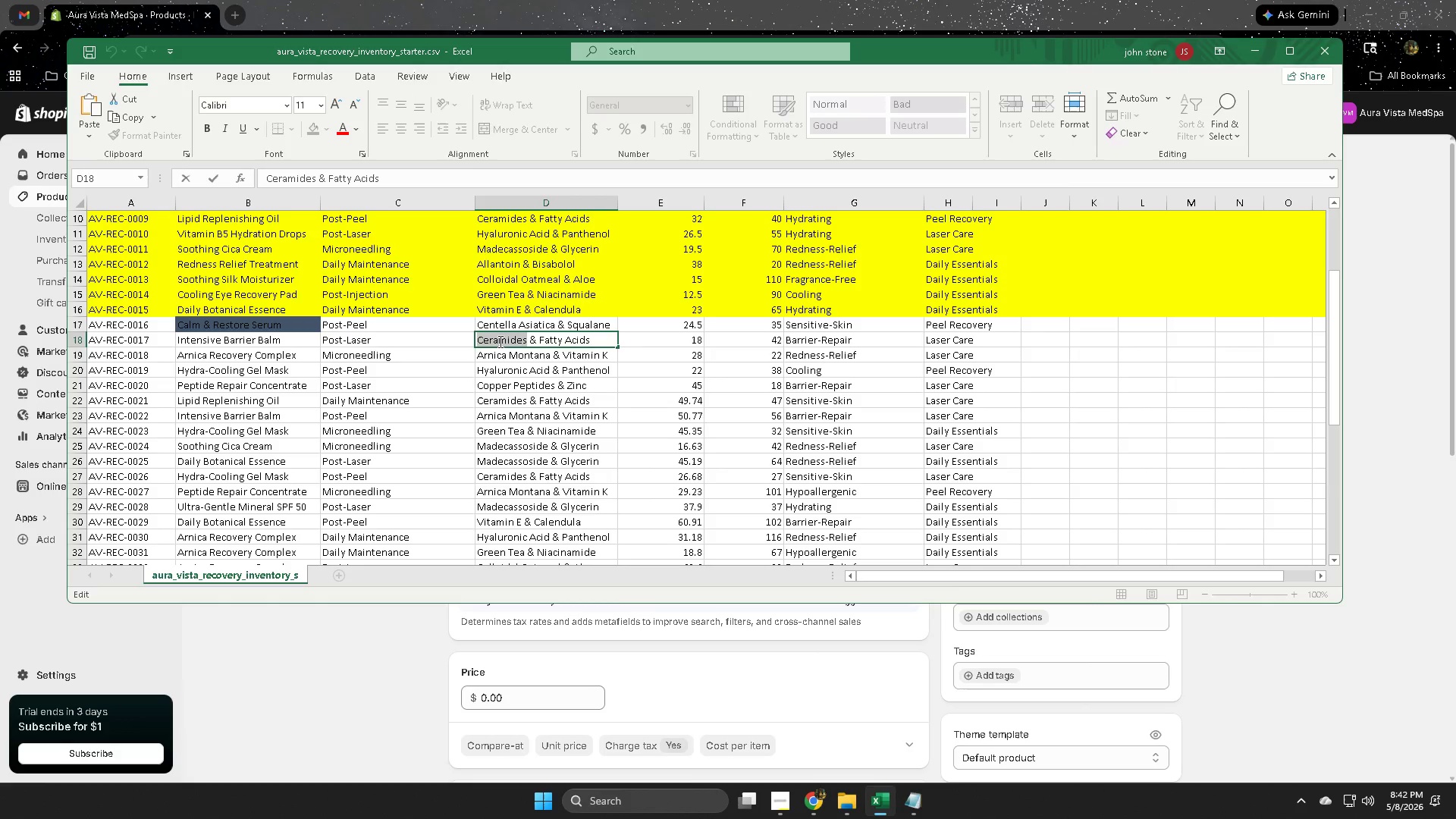 
triple_click([499, 341])
 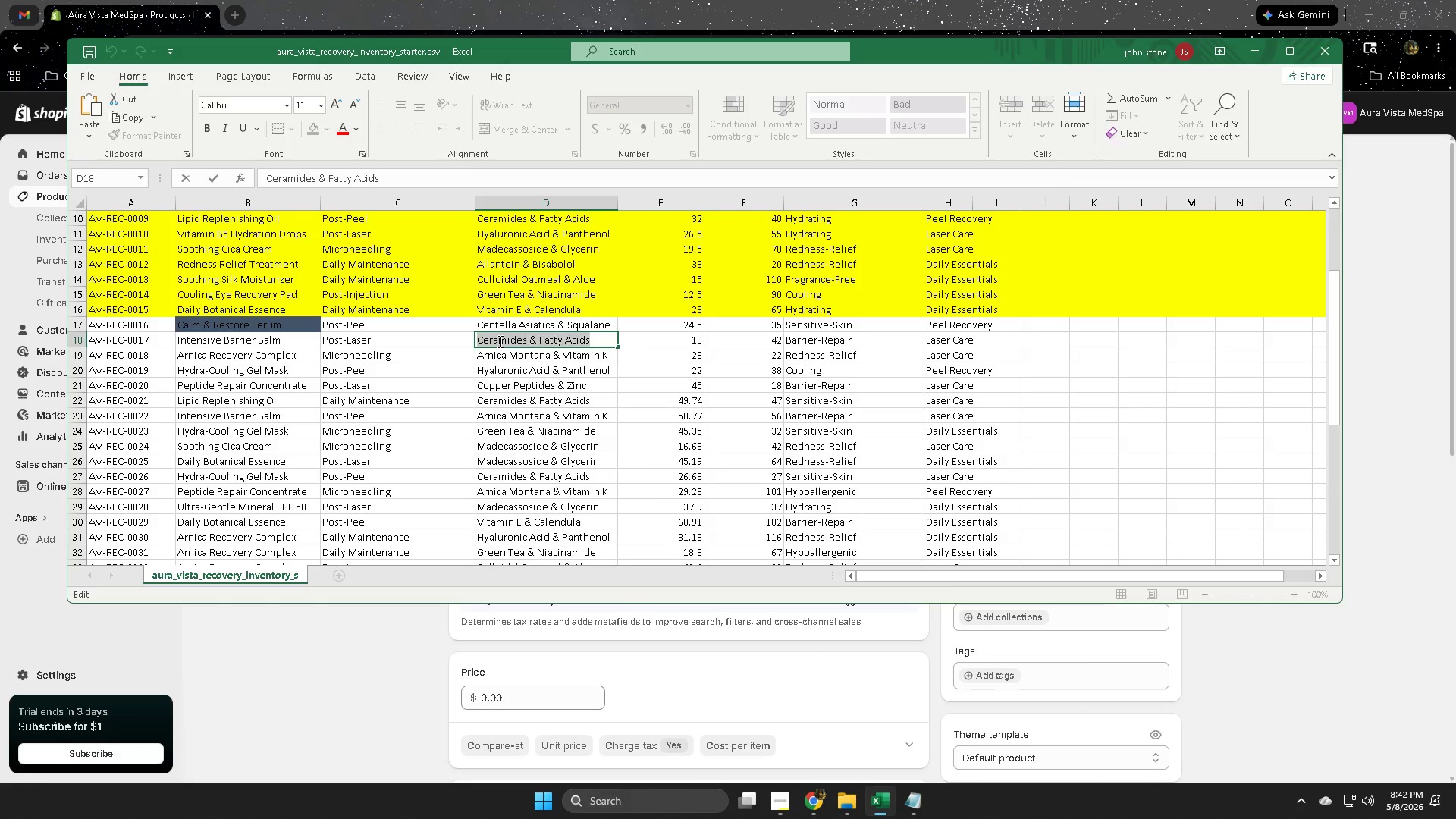 
triple_click([499, 341])
 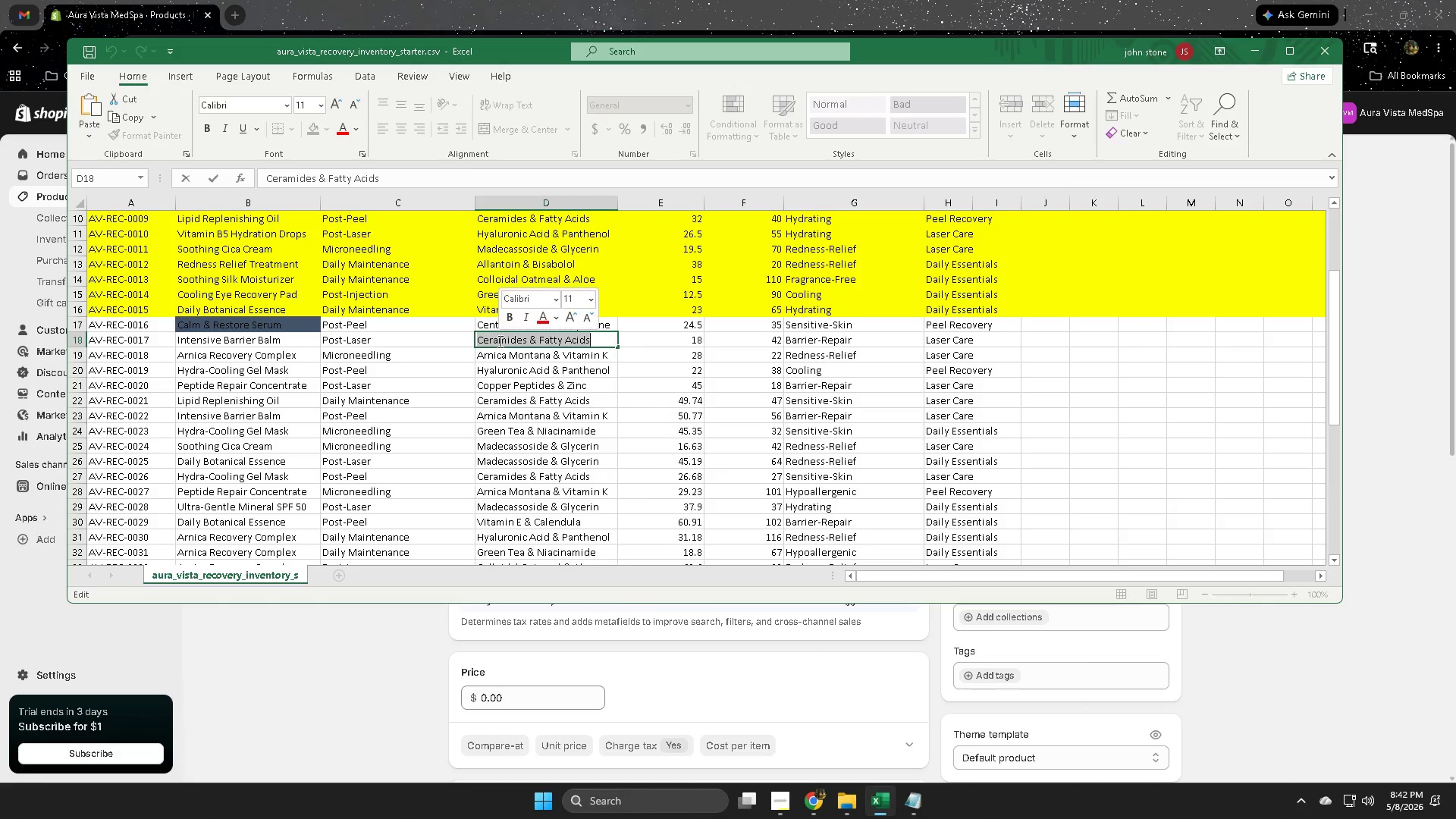 
triple_click([499, 341])
 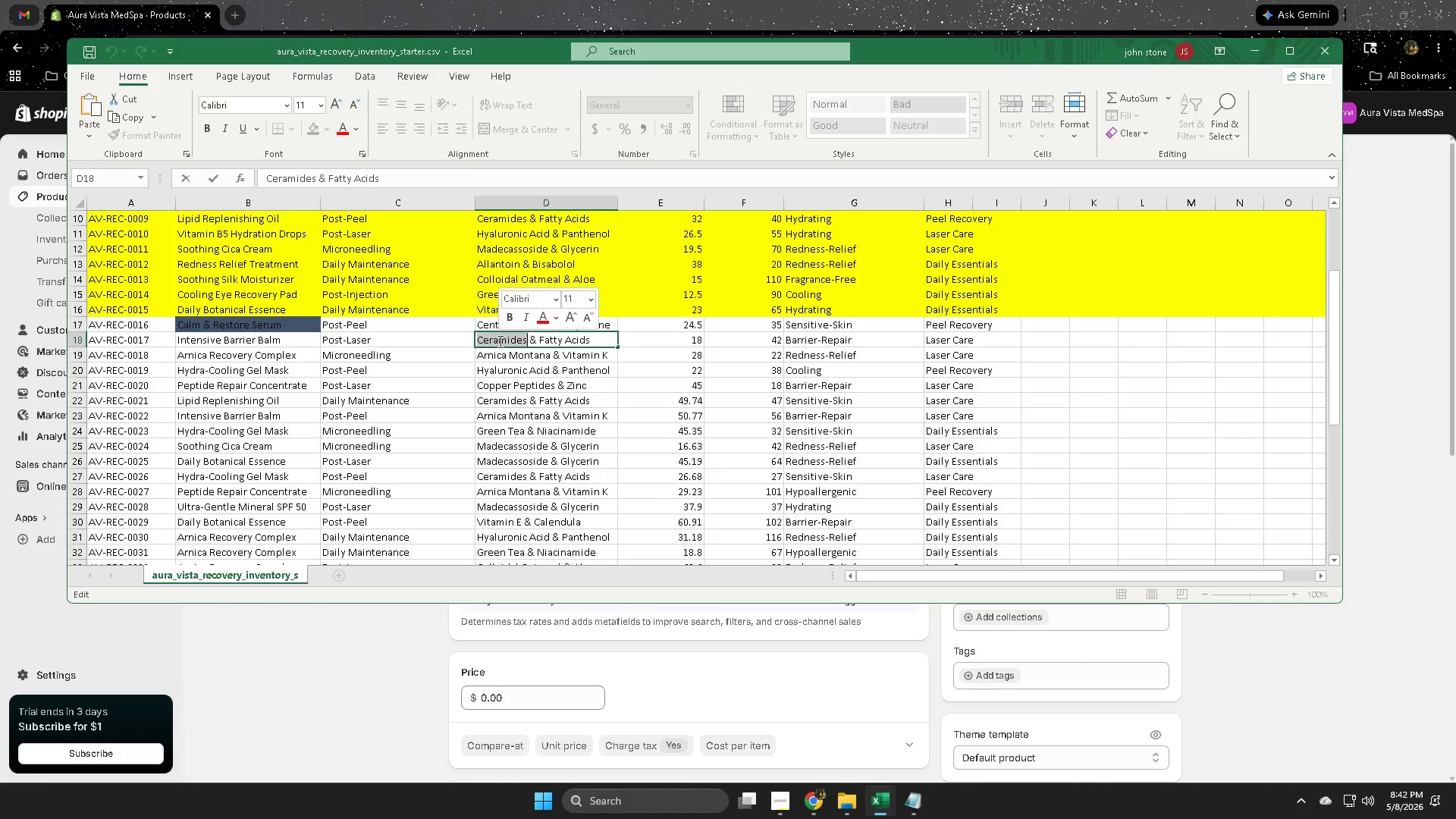 
key(Control+ControlLeft)
 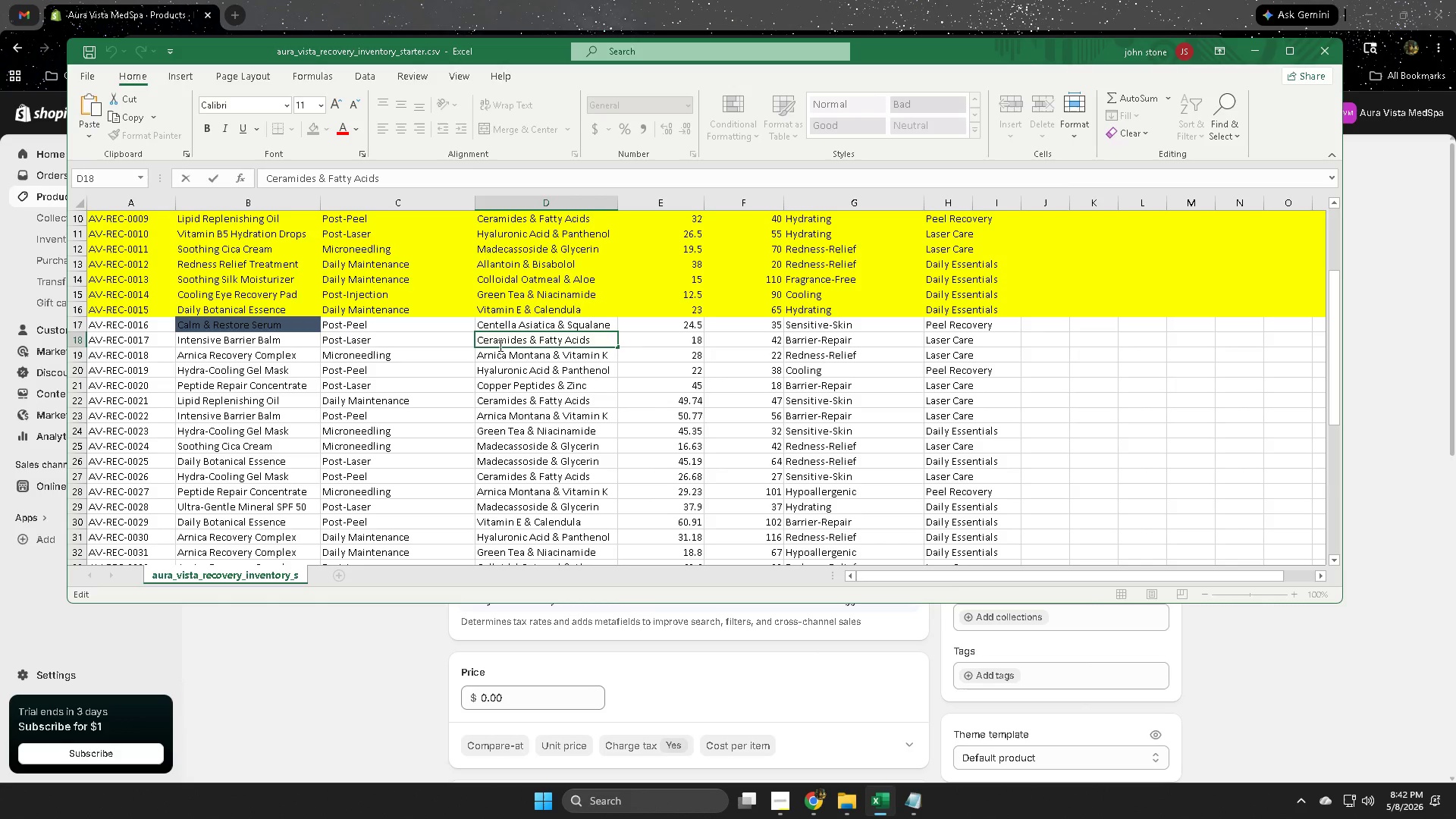 
double_click([499, 345])
 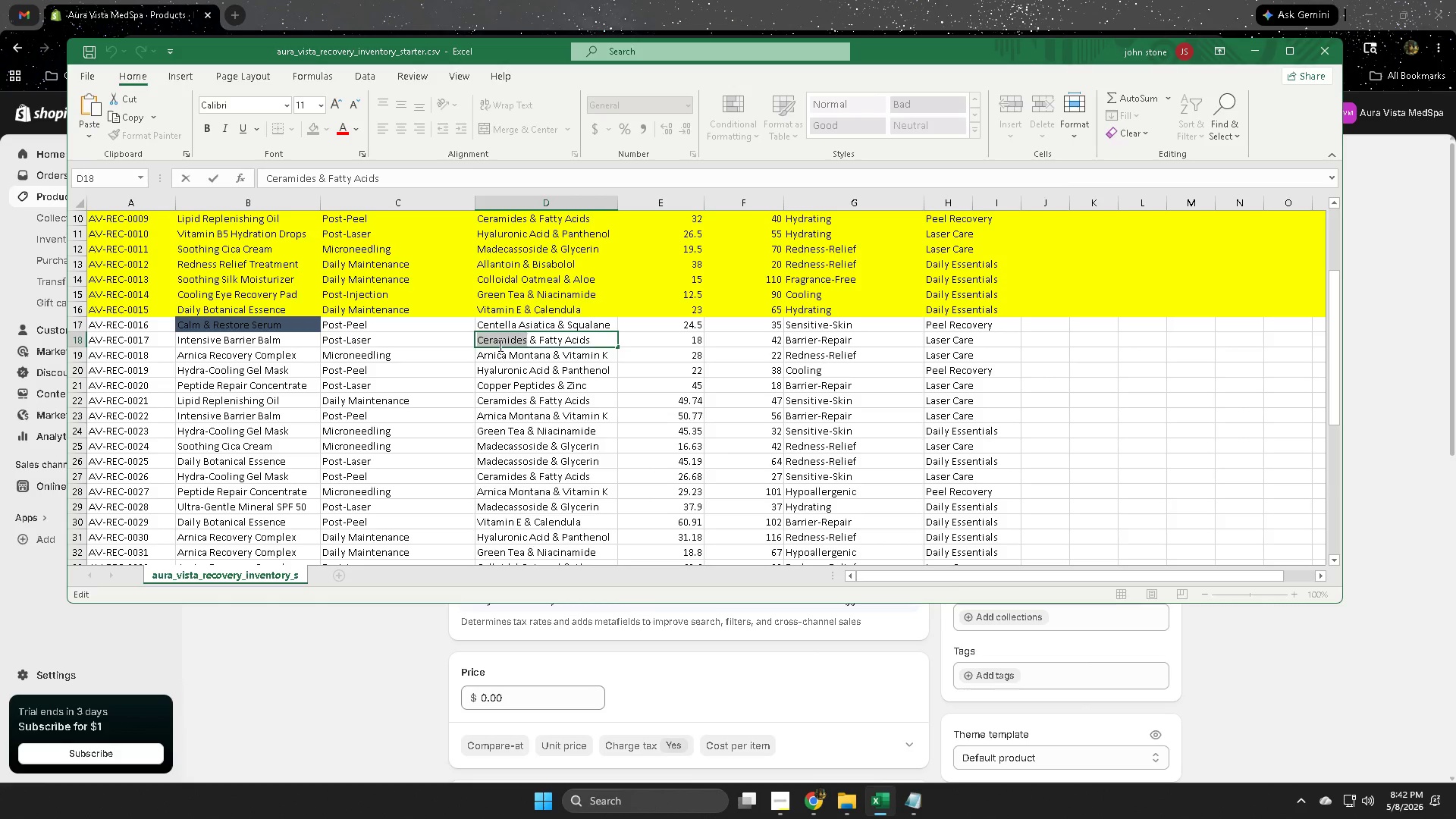 
triple_click([499, 345])
 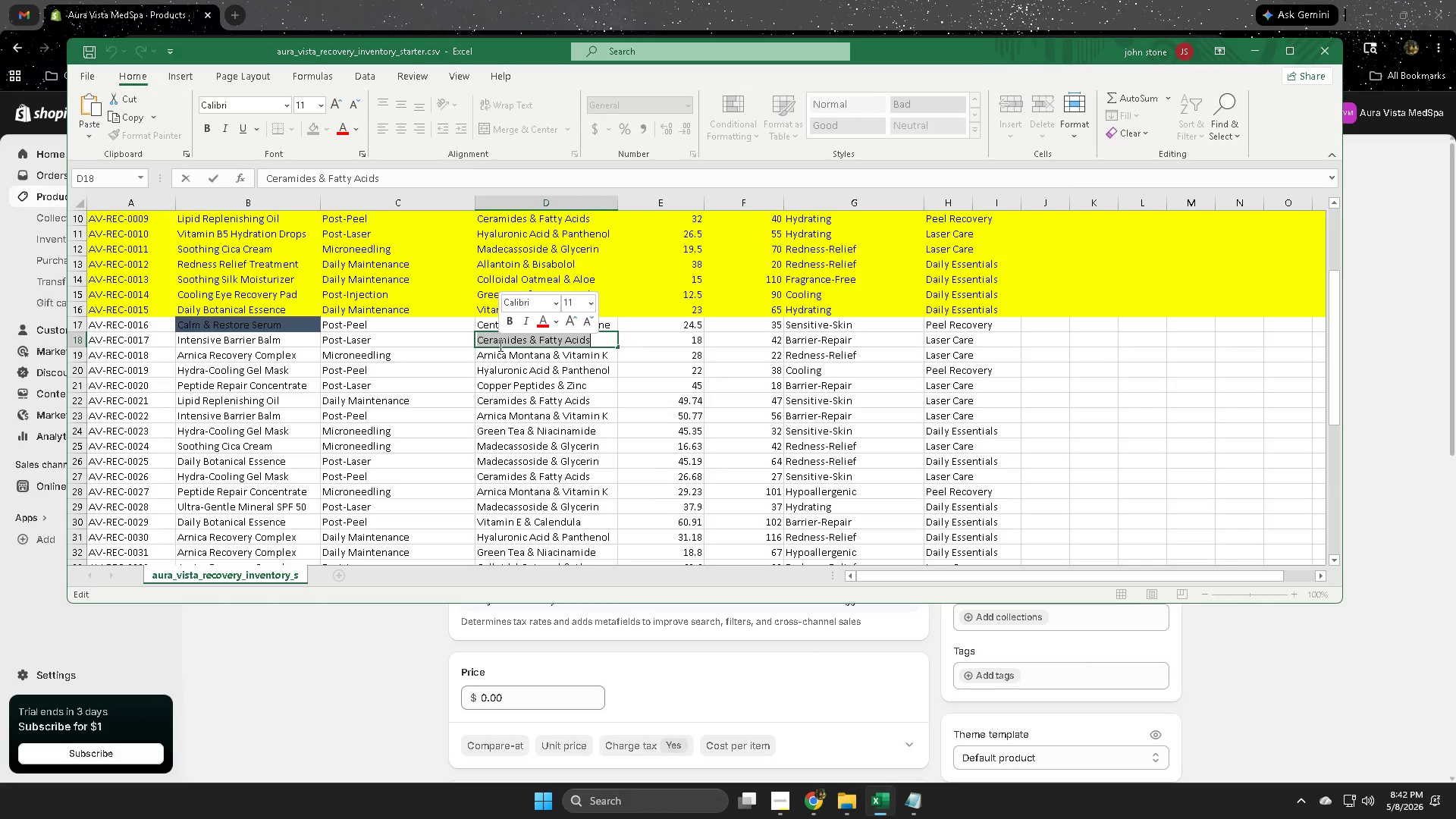 
key(Control+ControlLeft)
 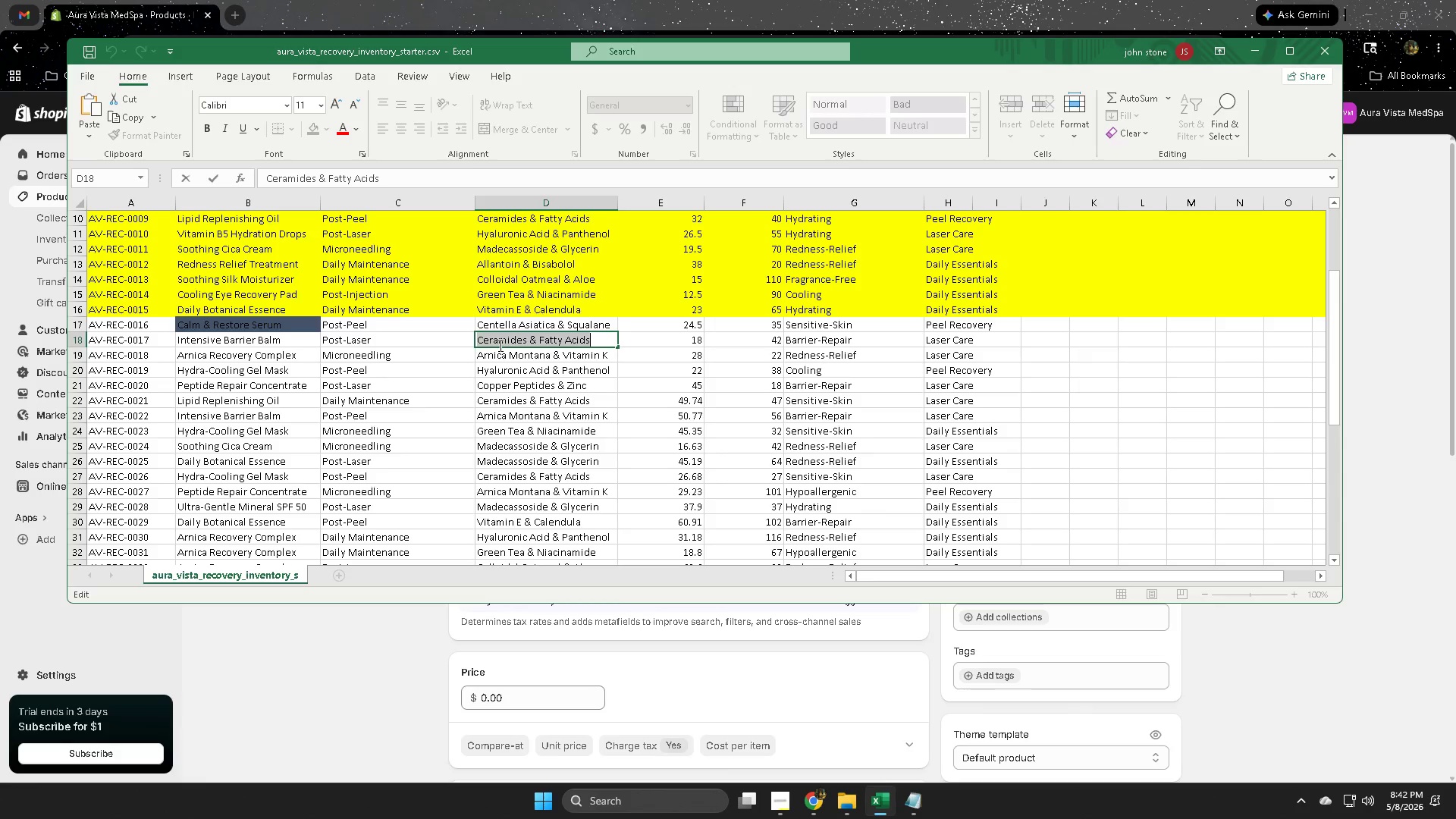 
key(Control+C)
 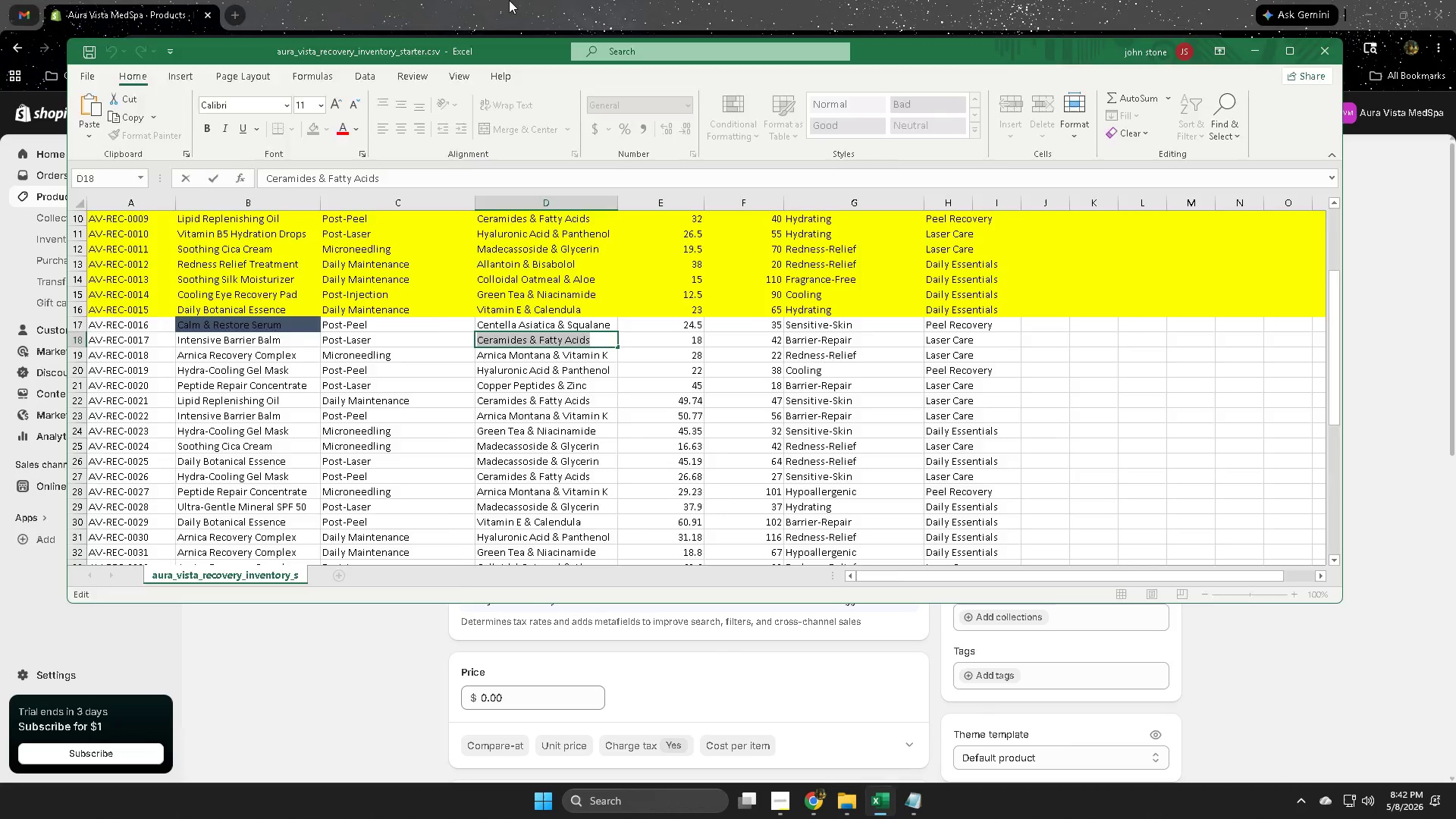 
left_click([509, 0])
 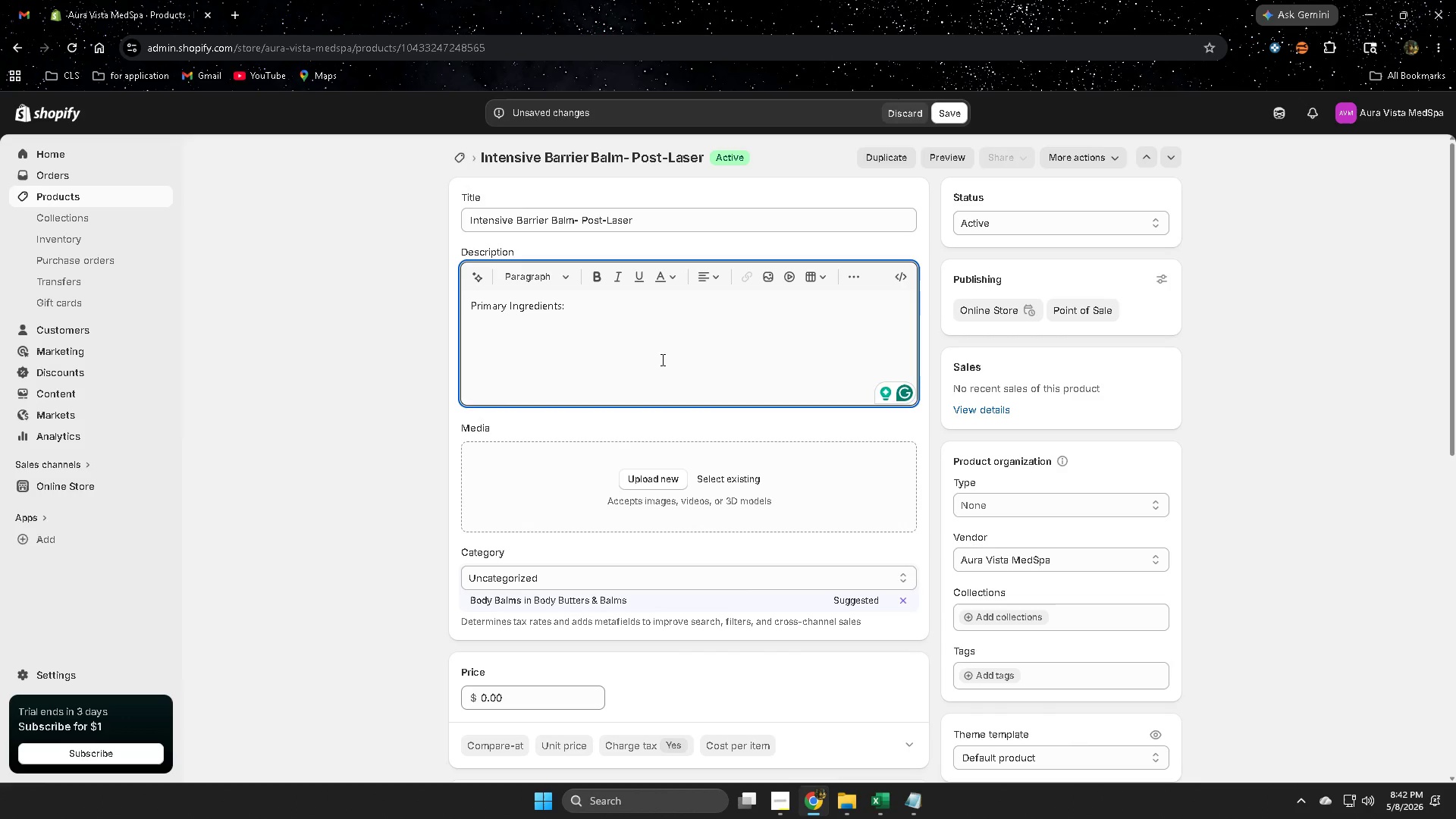 
key(Control+ControlLeft)
 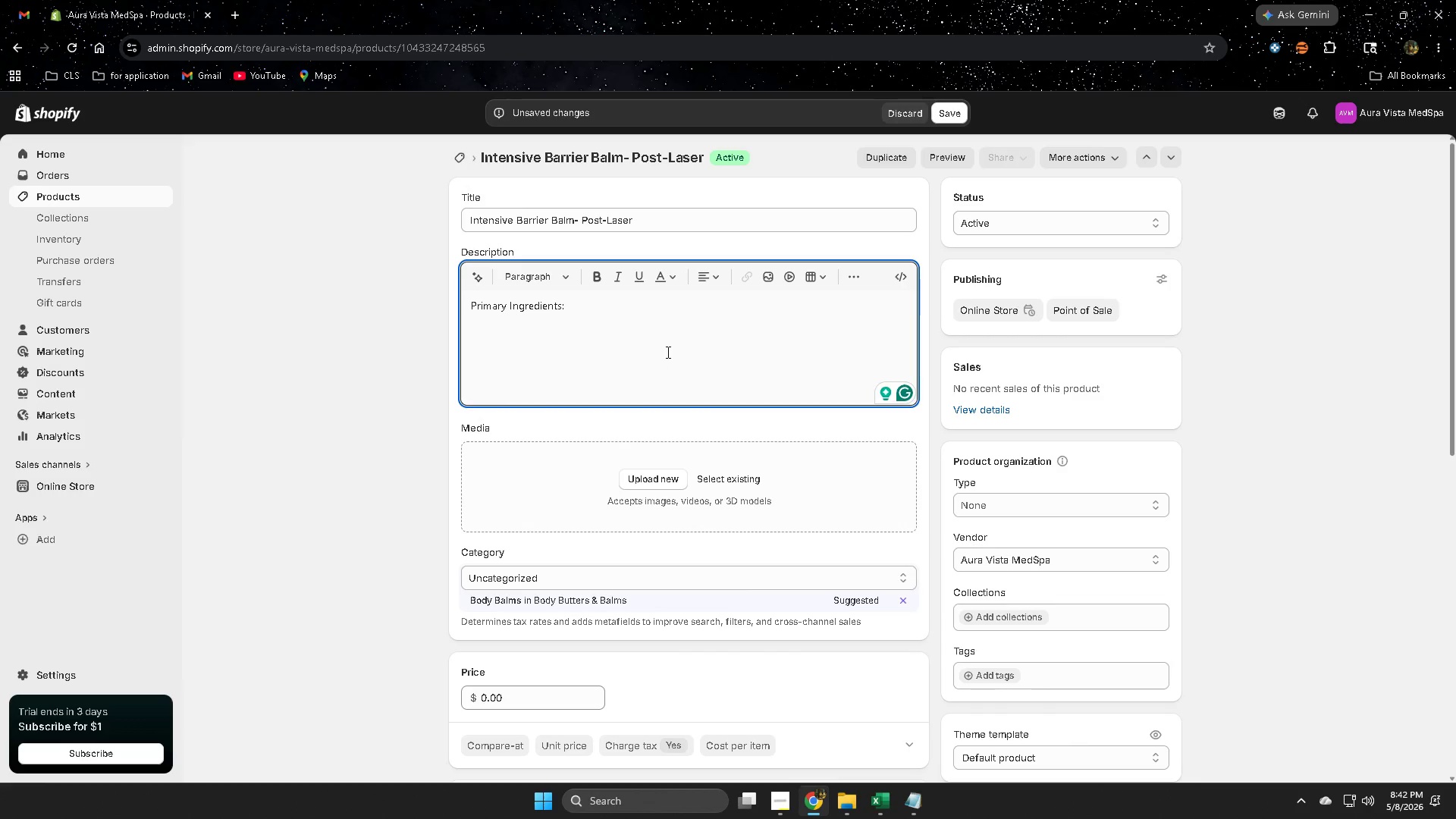 
key(Control+V)
 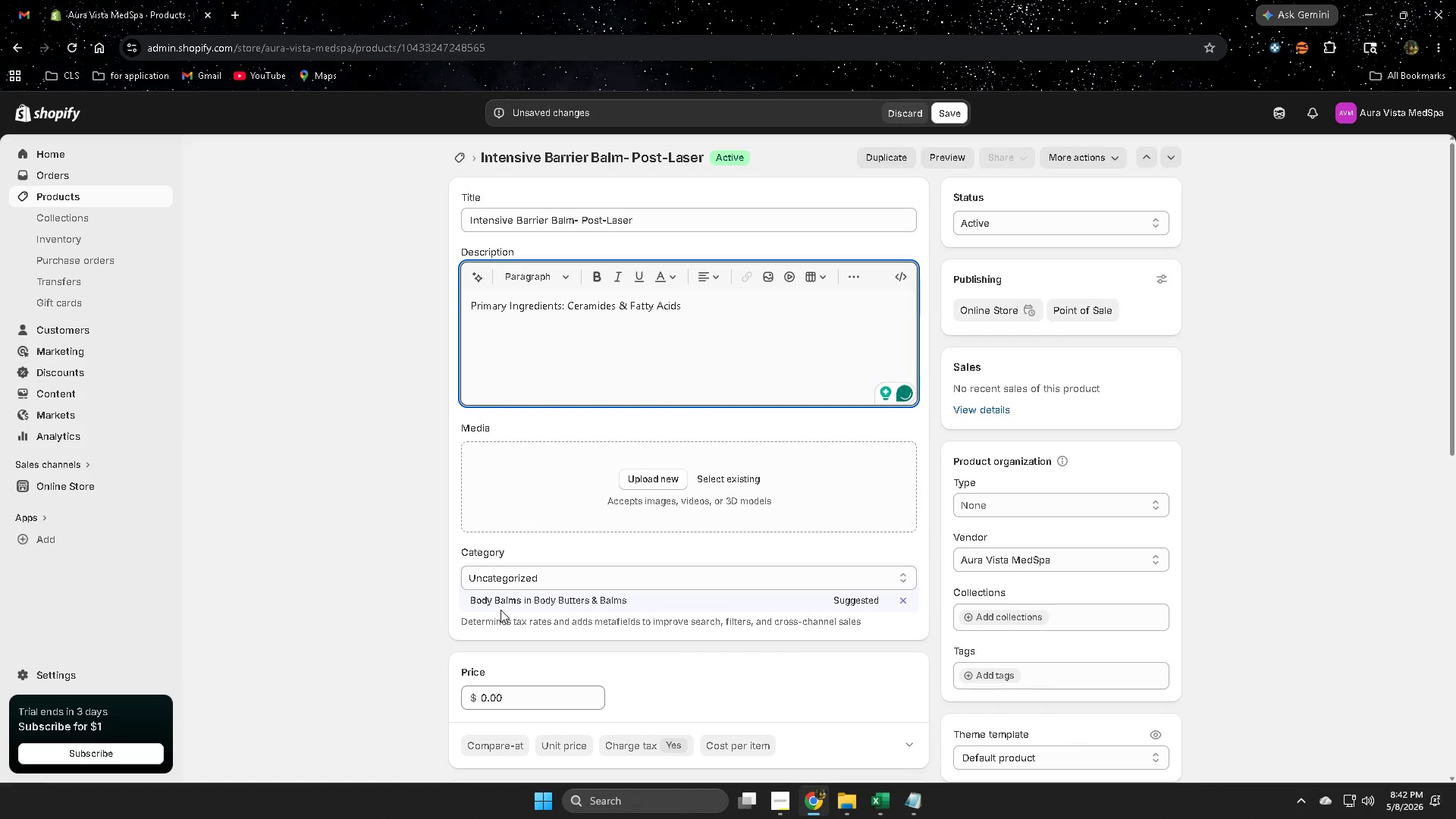 
left_click([502, 604])
 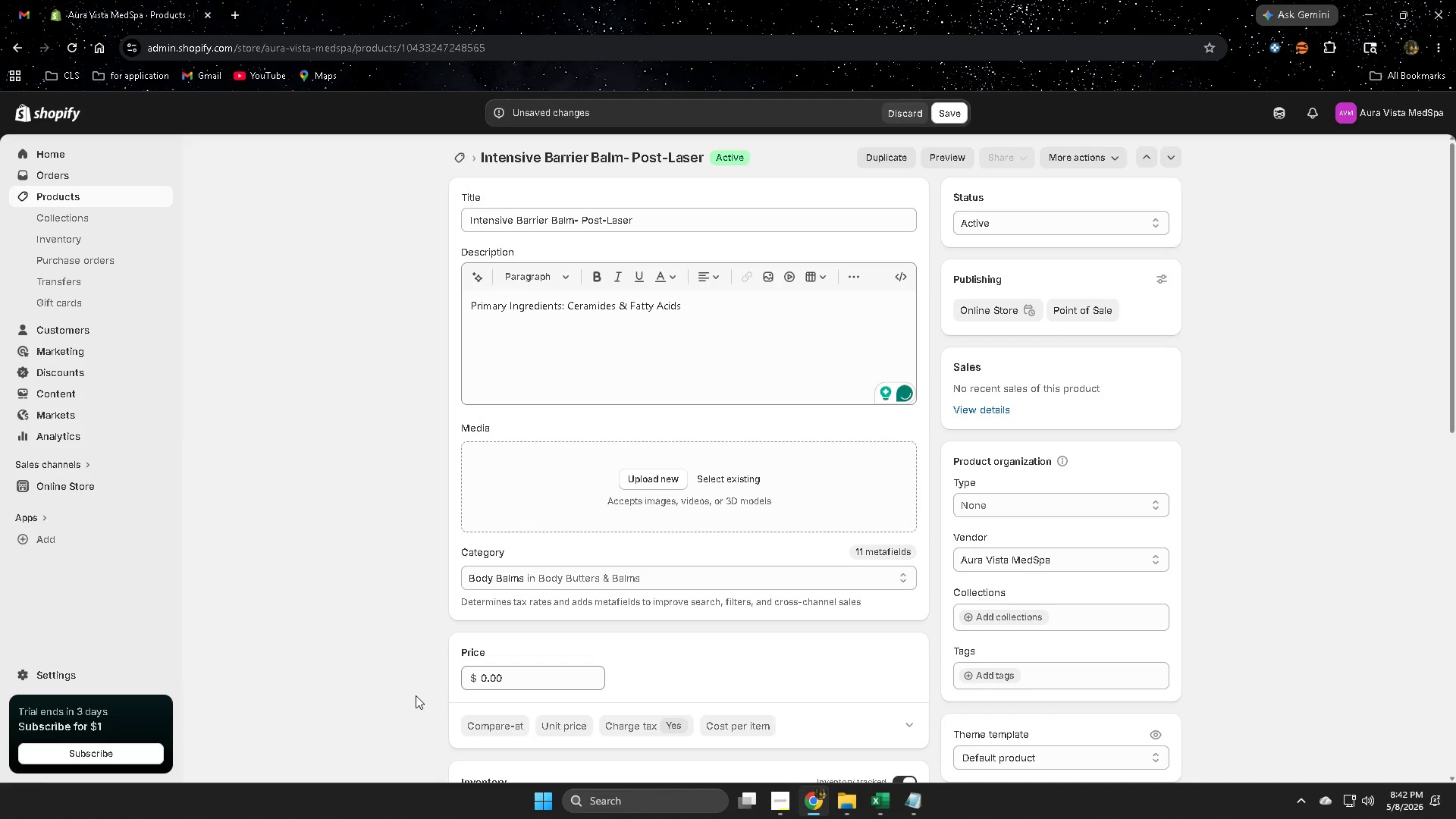 
scroll: coordinate [413, 690], scroll_direction: down, amount: 5.0
 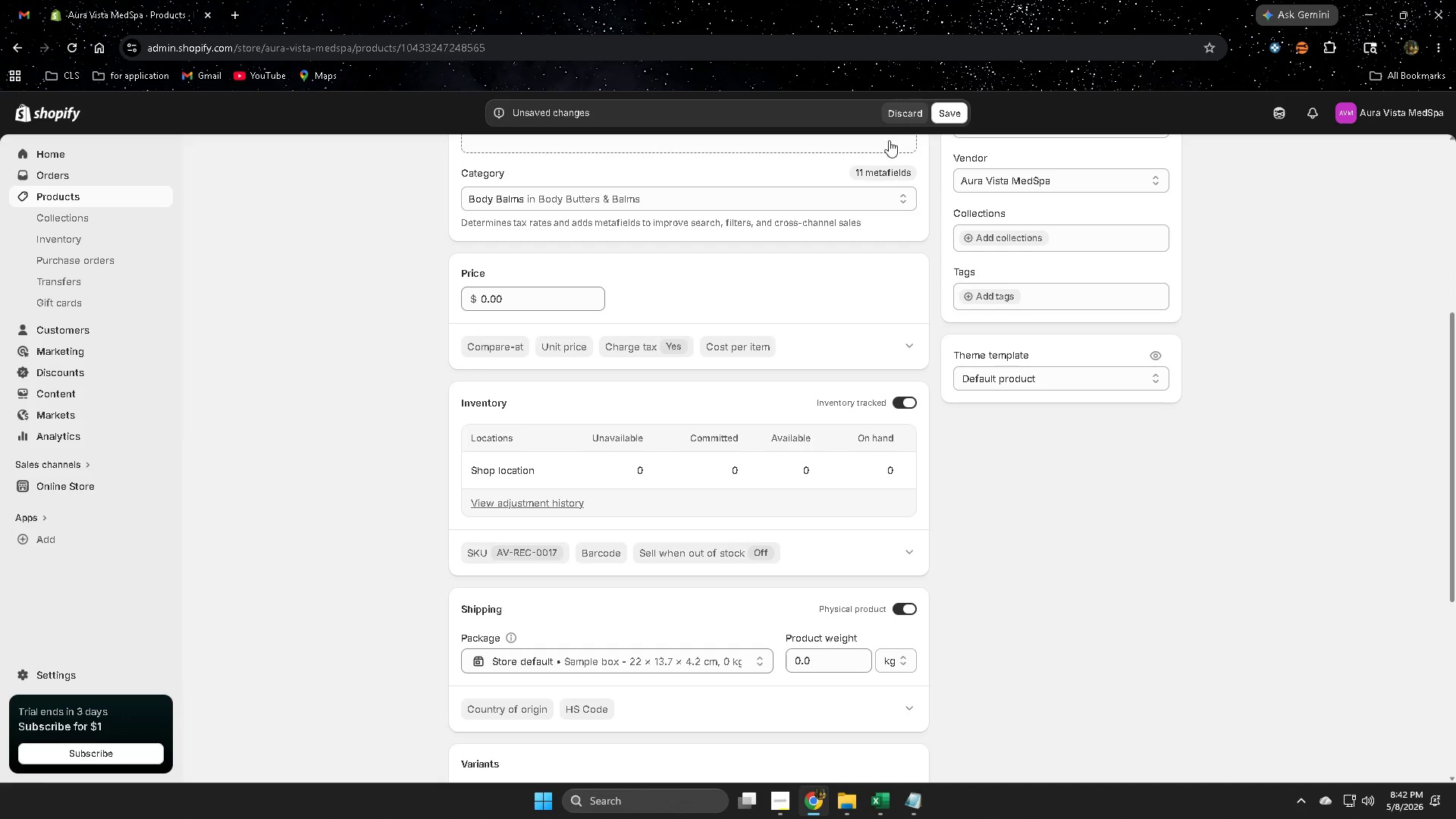 
left_click([944, 114])
 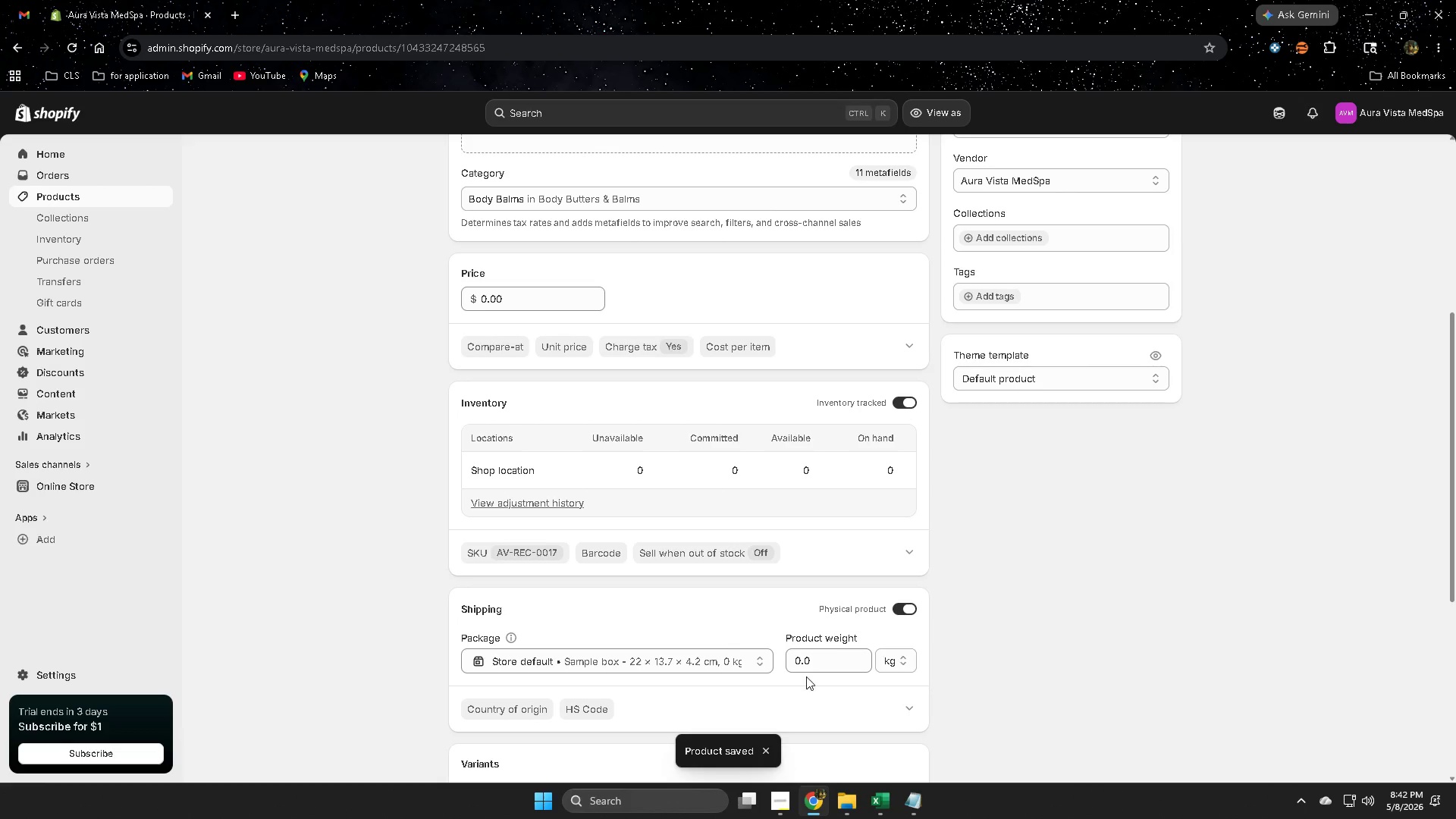 
left_click([106, 196])
 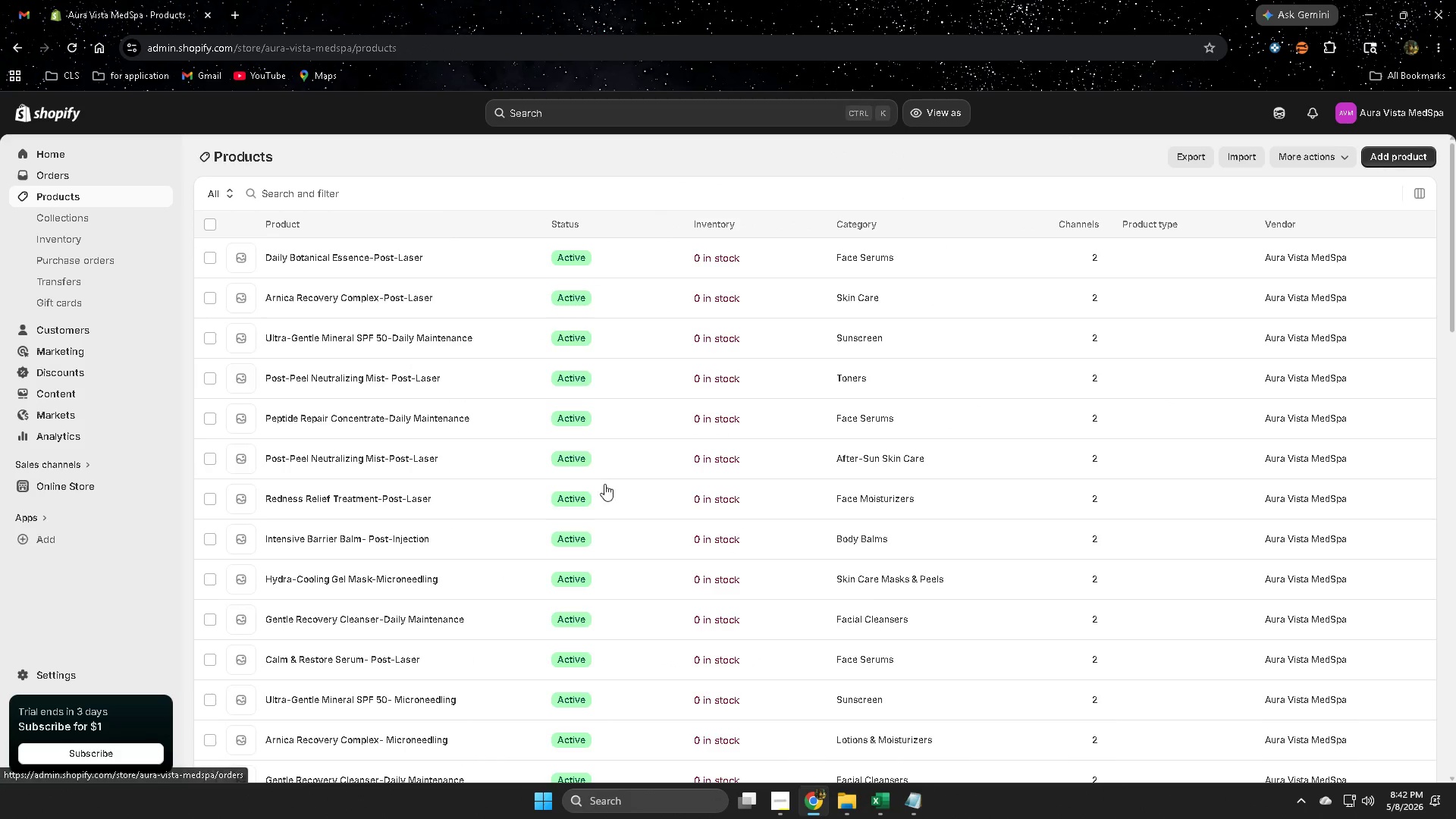 
scroll: coordinate [943, 598], scroll_direction: down, amount: 13.0
 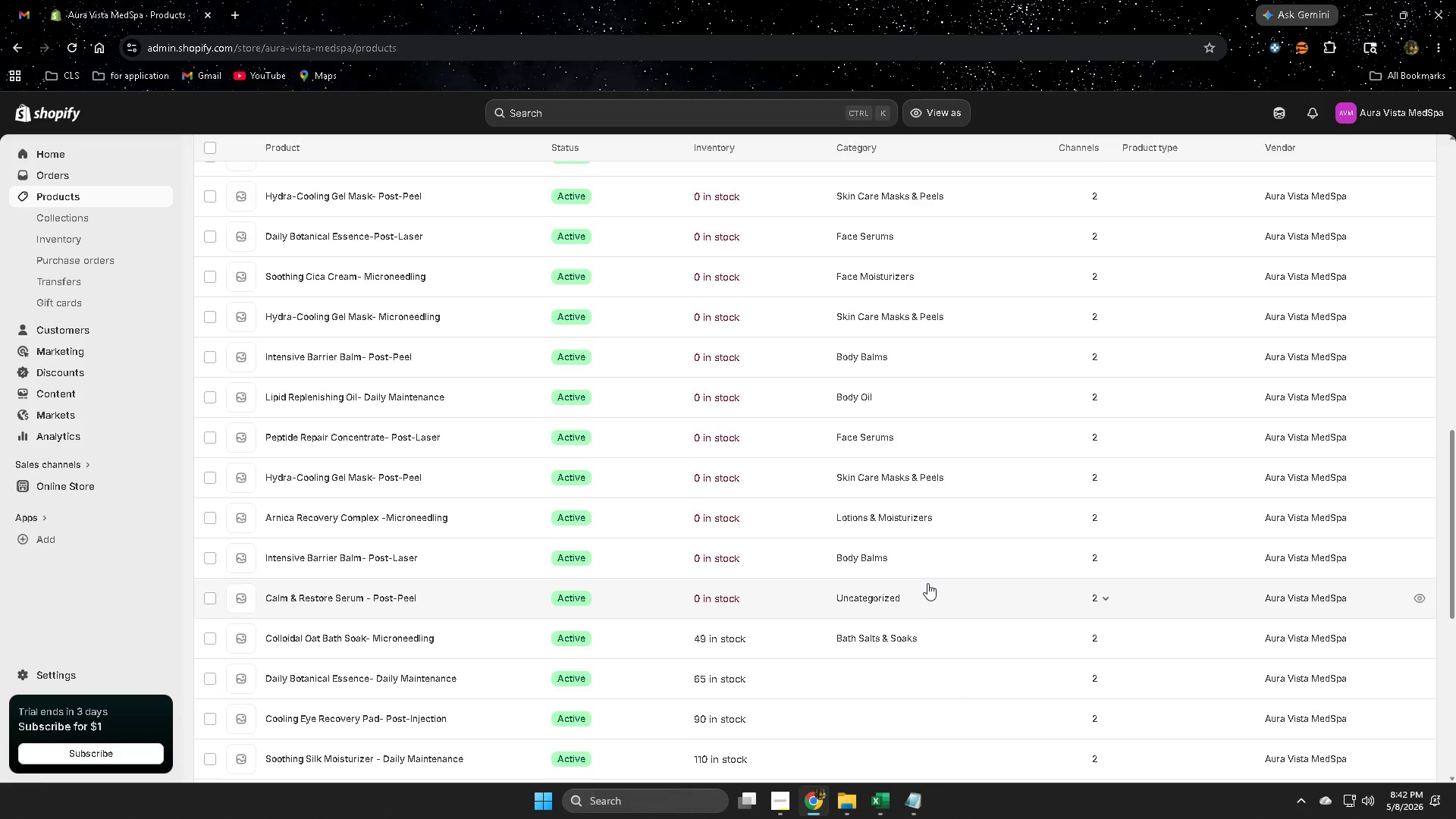 
left_click([877, 595])
 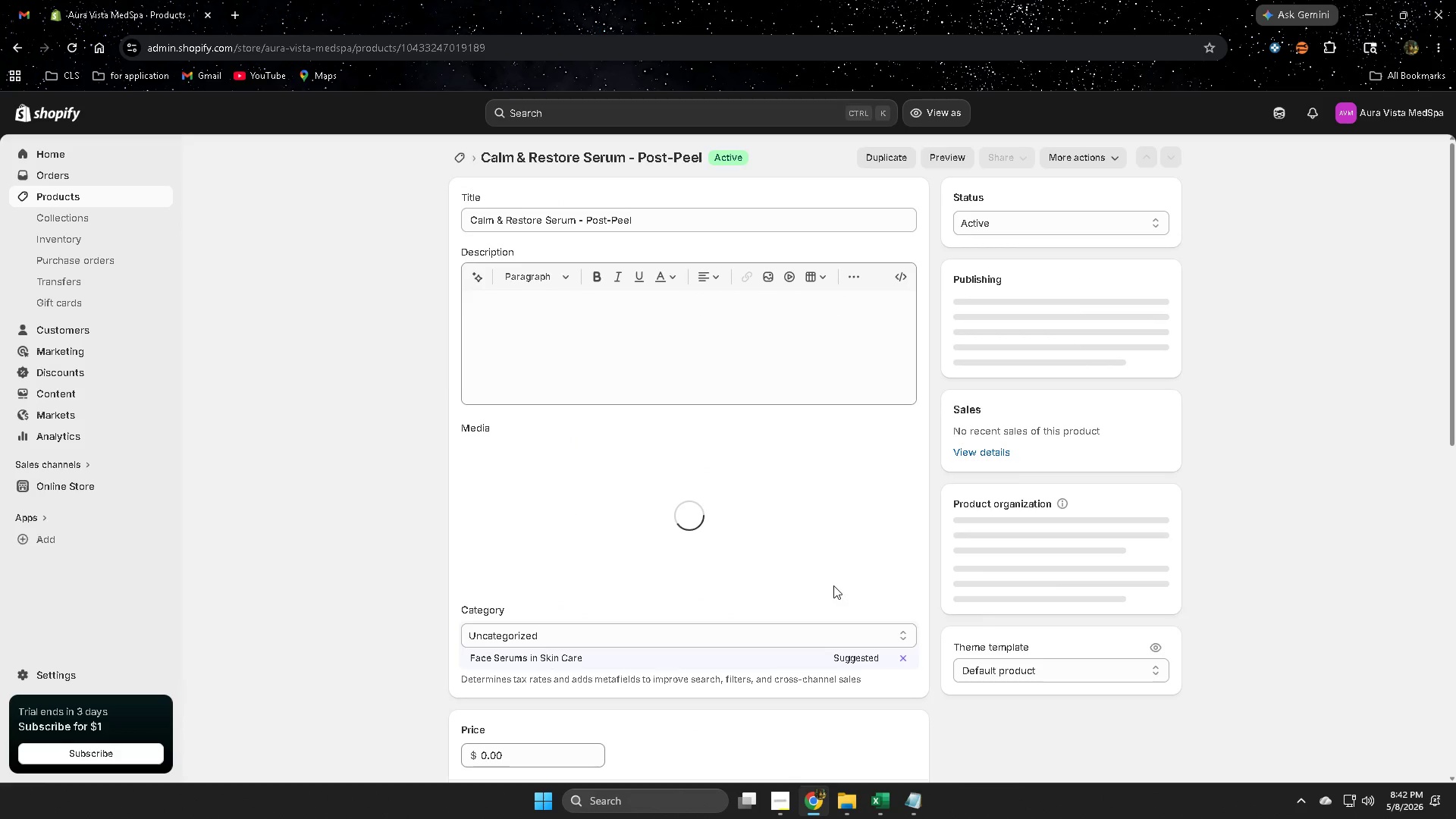 
scroll: coordinate [832, 585], scroll_direction: down, amount: 2.0
 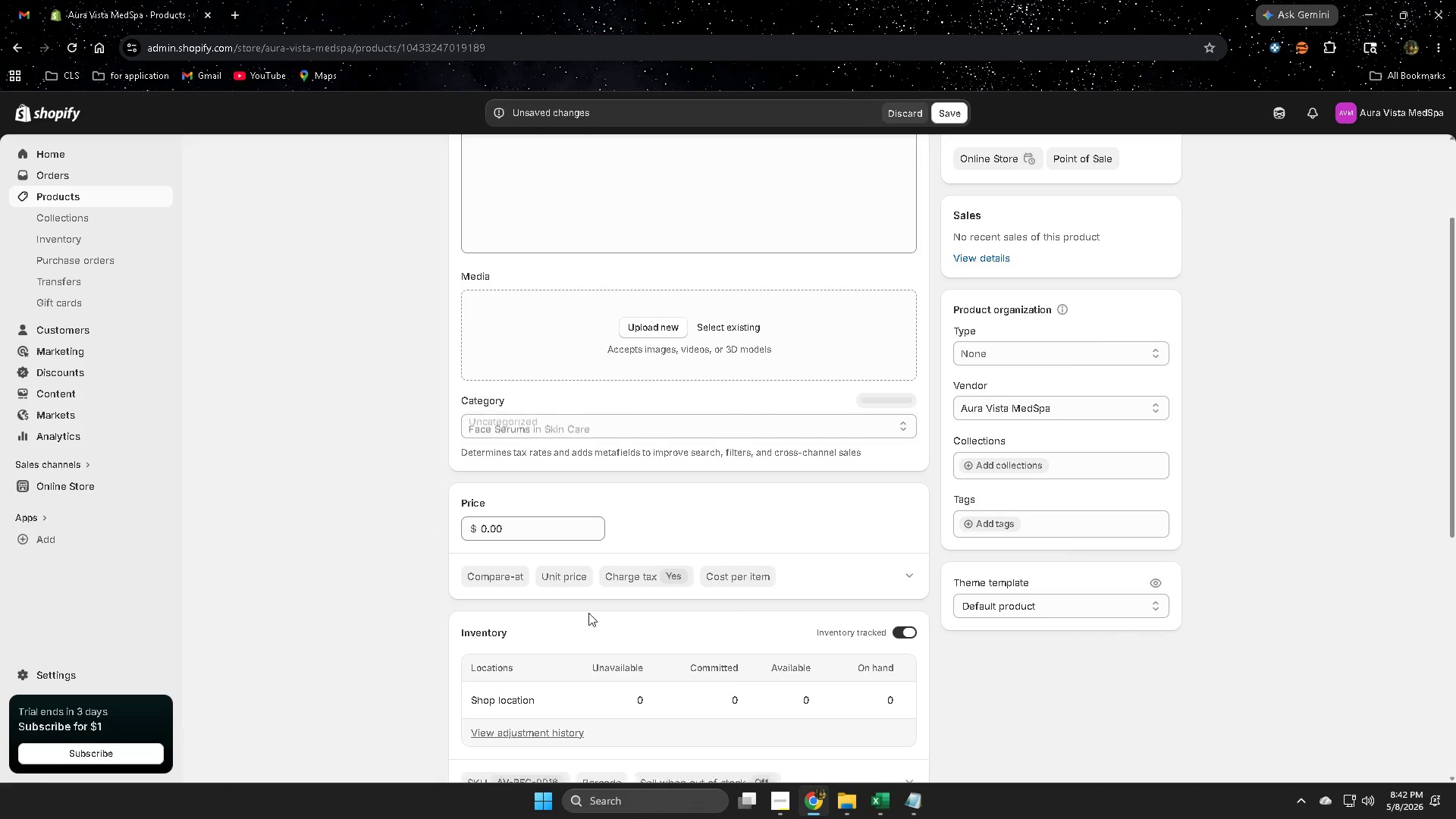 
left_click([907, 804])
 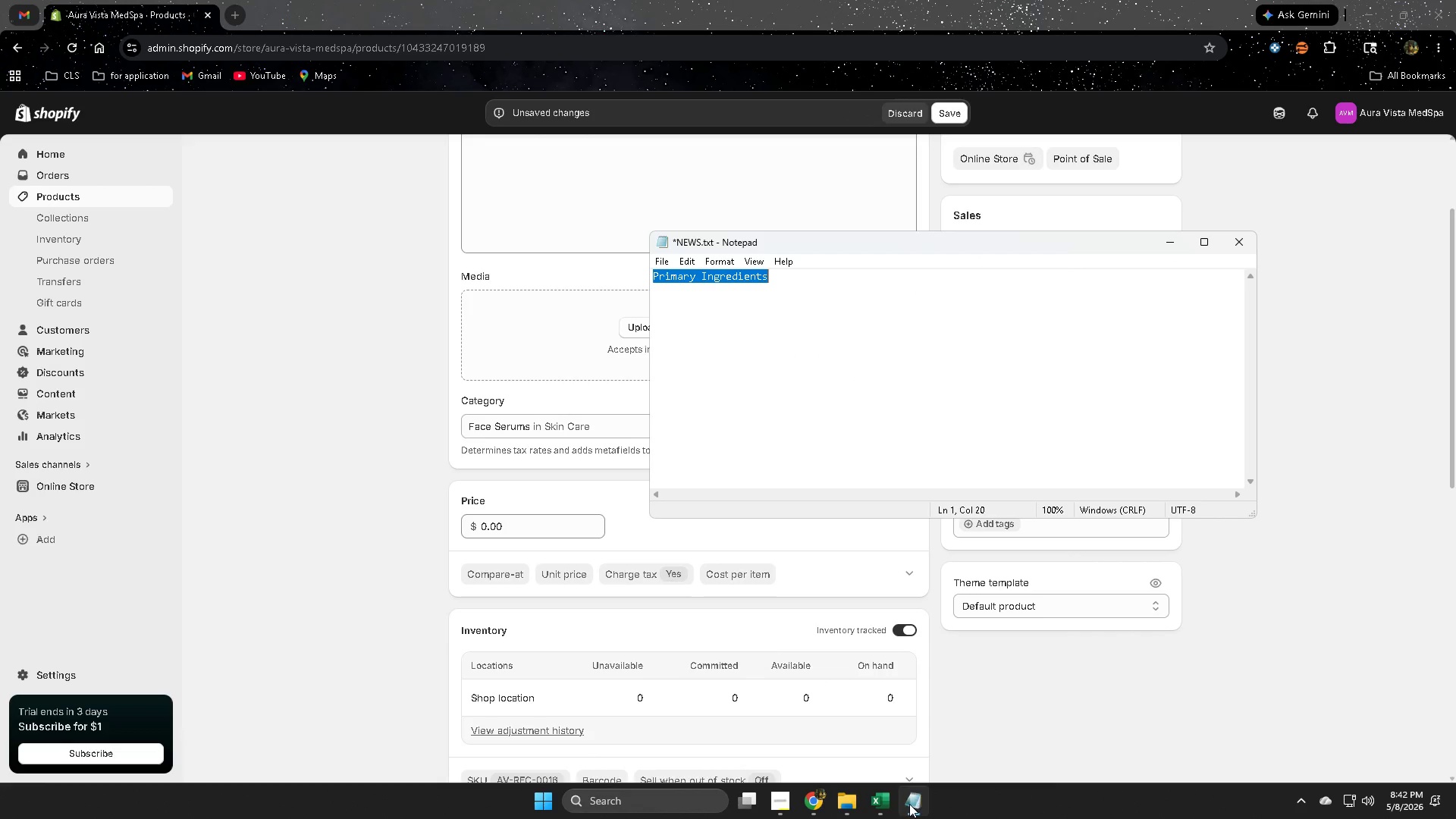 
key(Control+ControlLeft)
 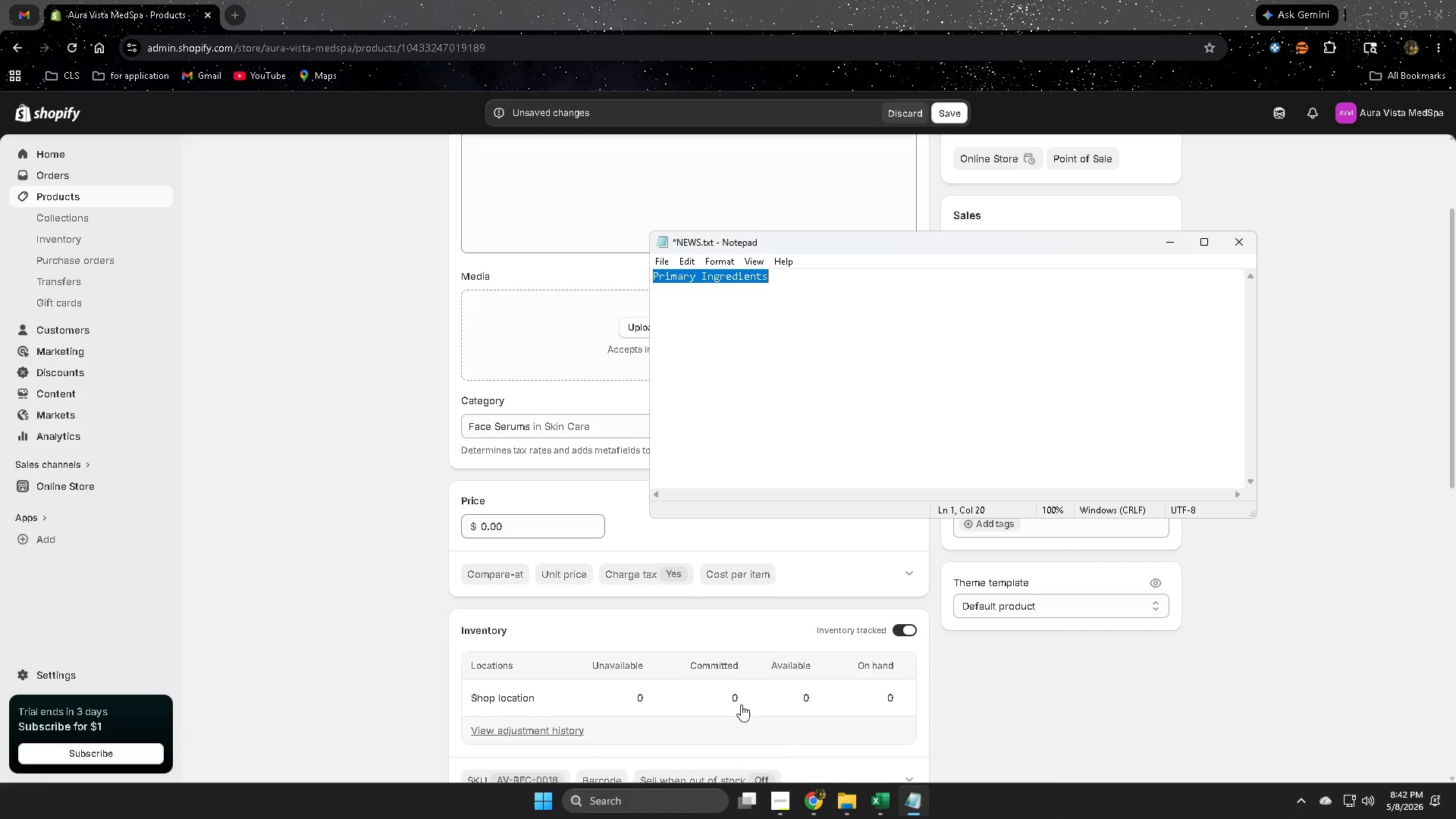 
key(Control+C)
 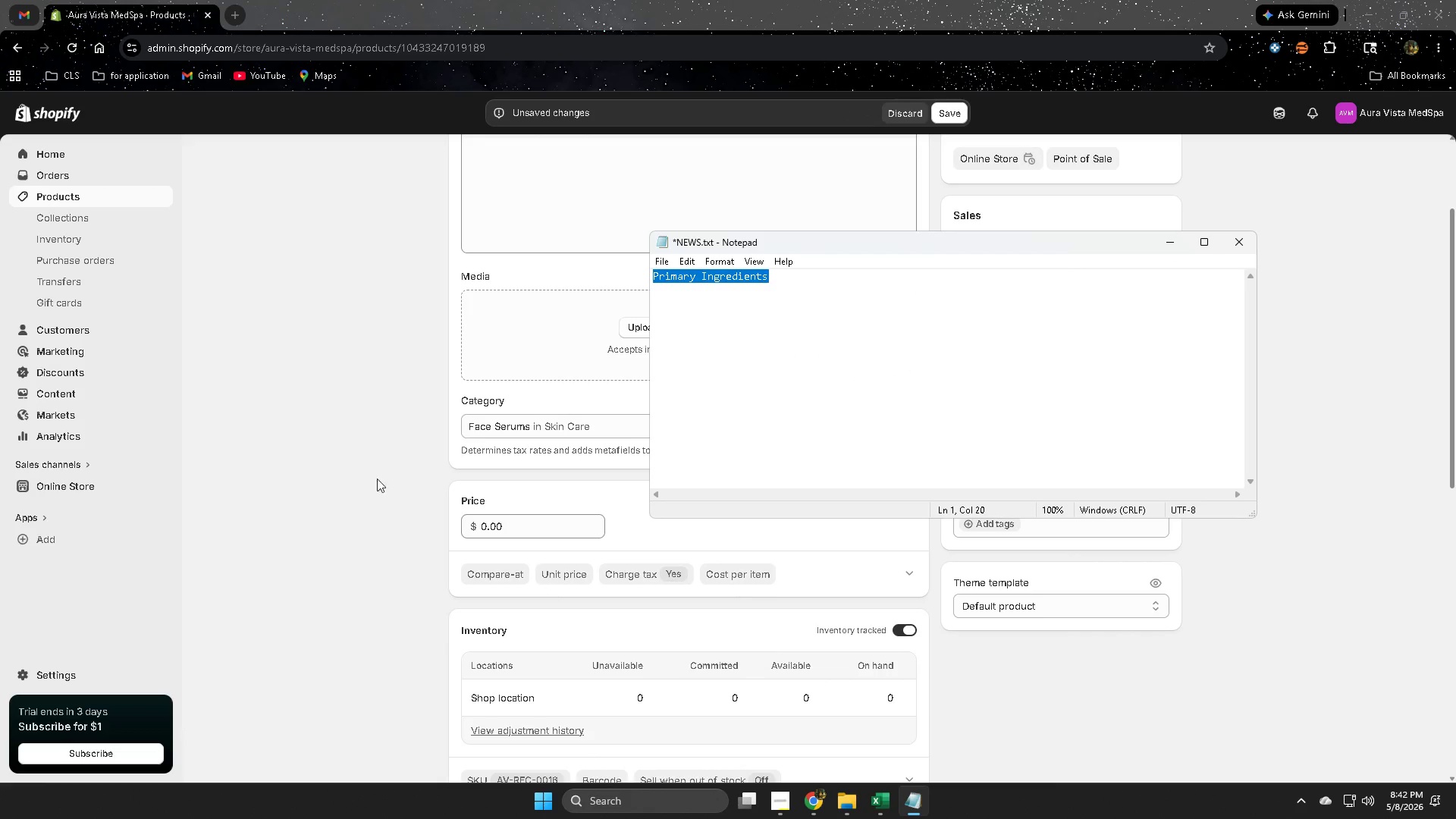 
left_click([500, 321])
 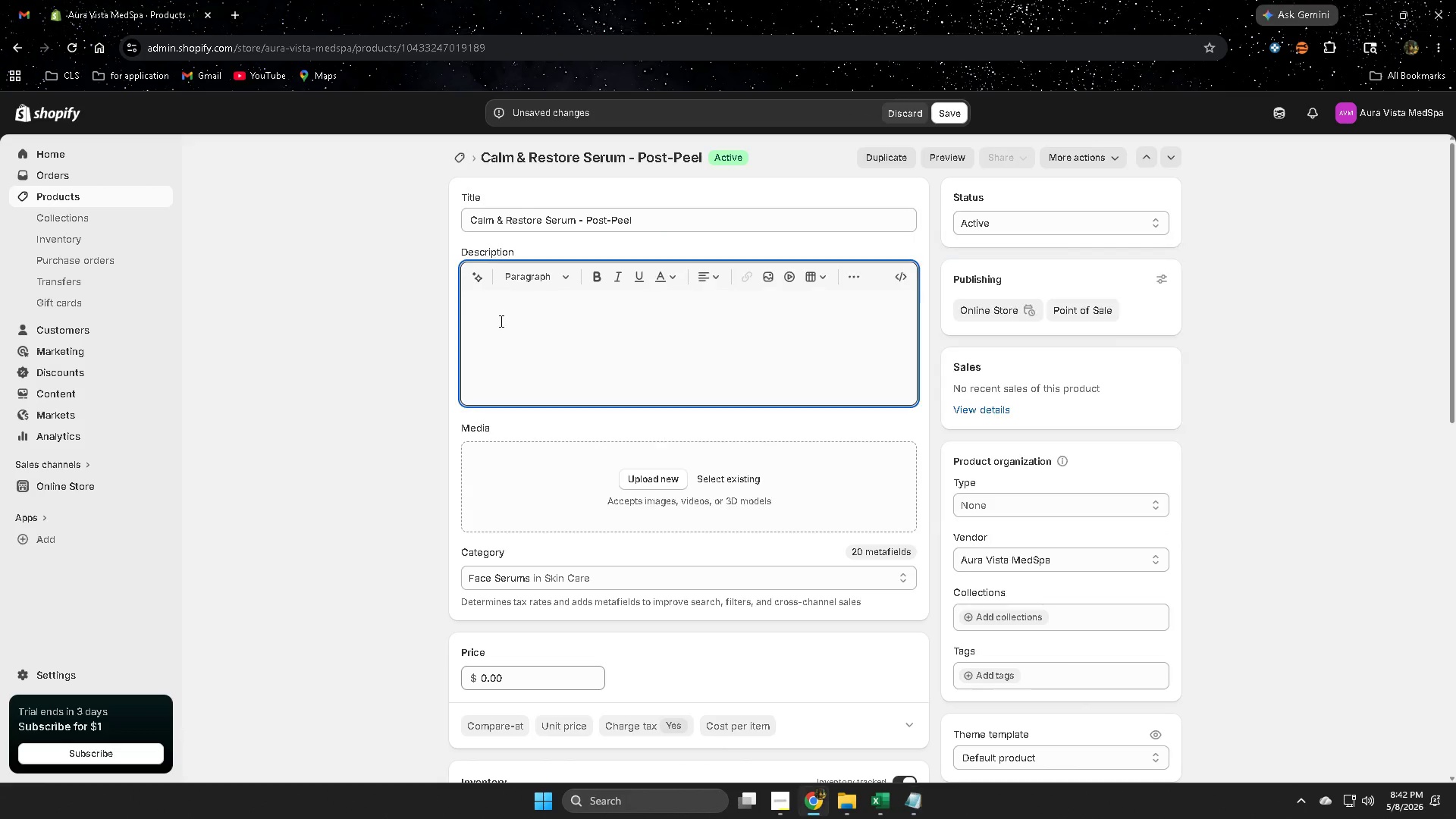 
scroll: coordinate [367, 468], scroll_direction: up, amount: 4.0
 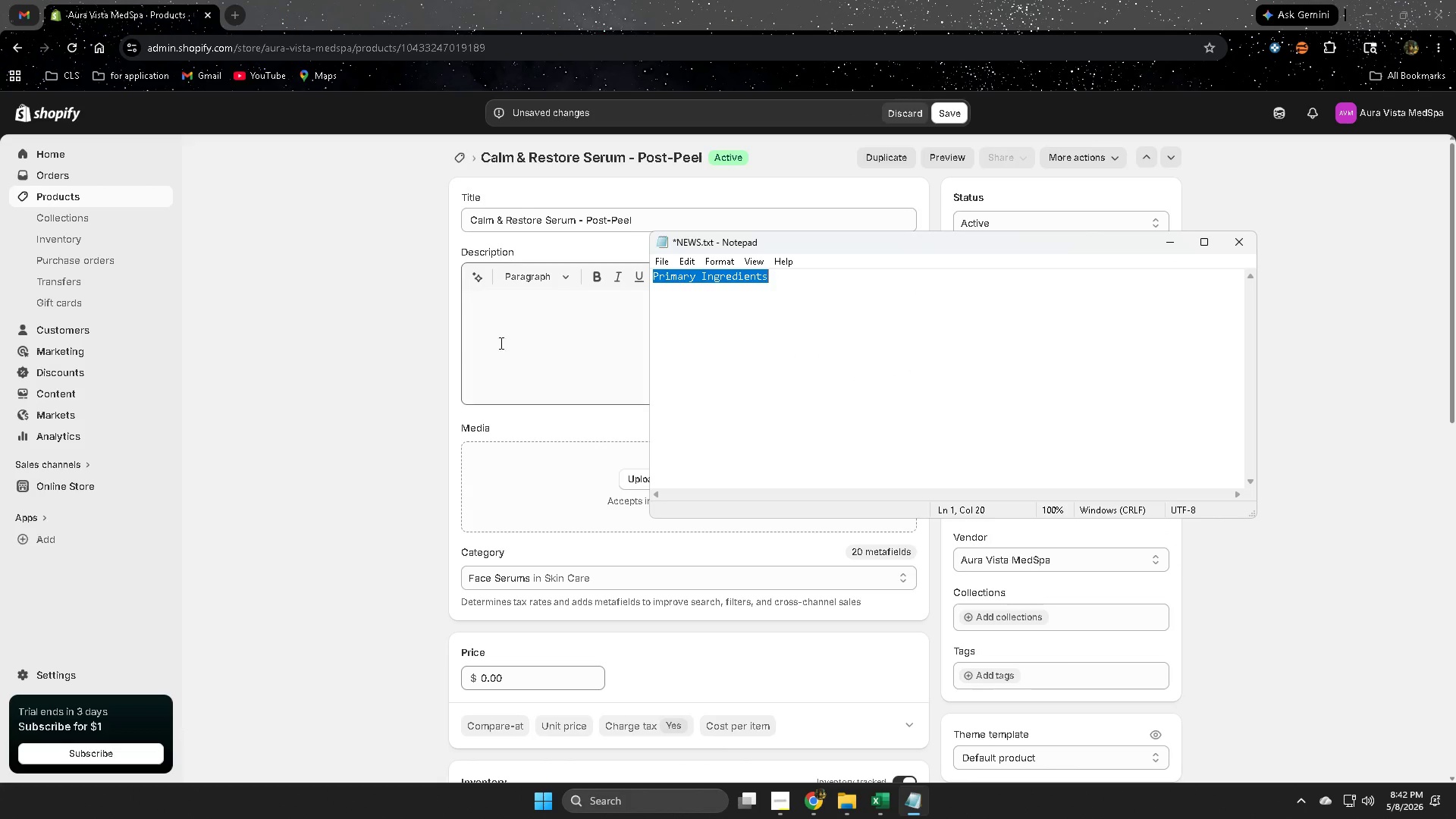 
key(Control+V)
 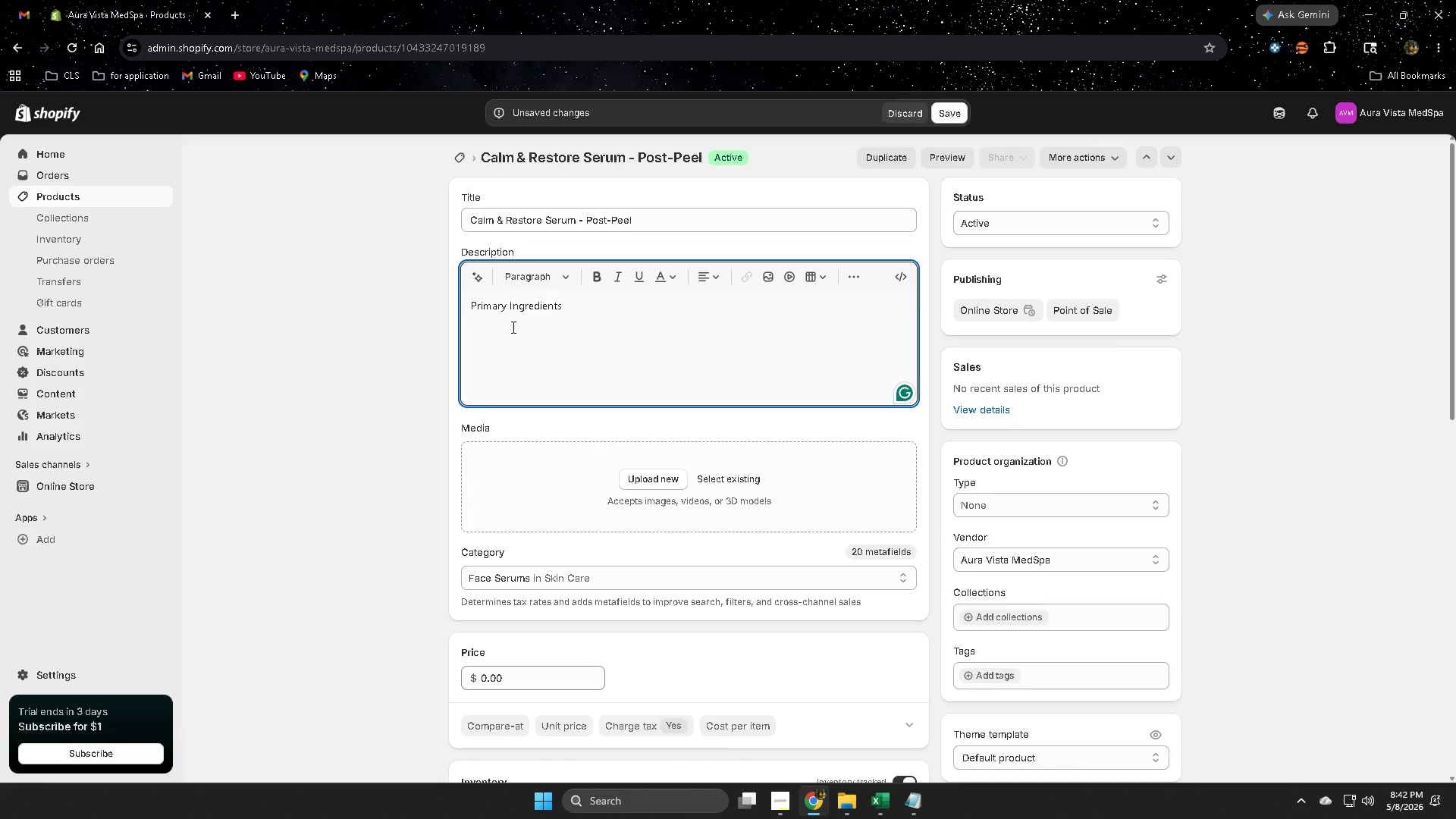 
key(Shift+ShiftRight)
 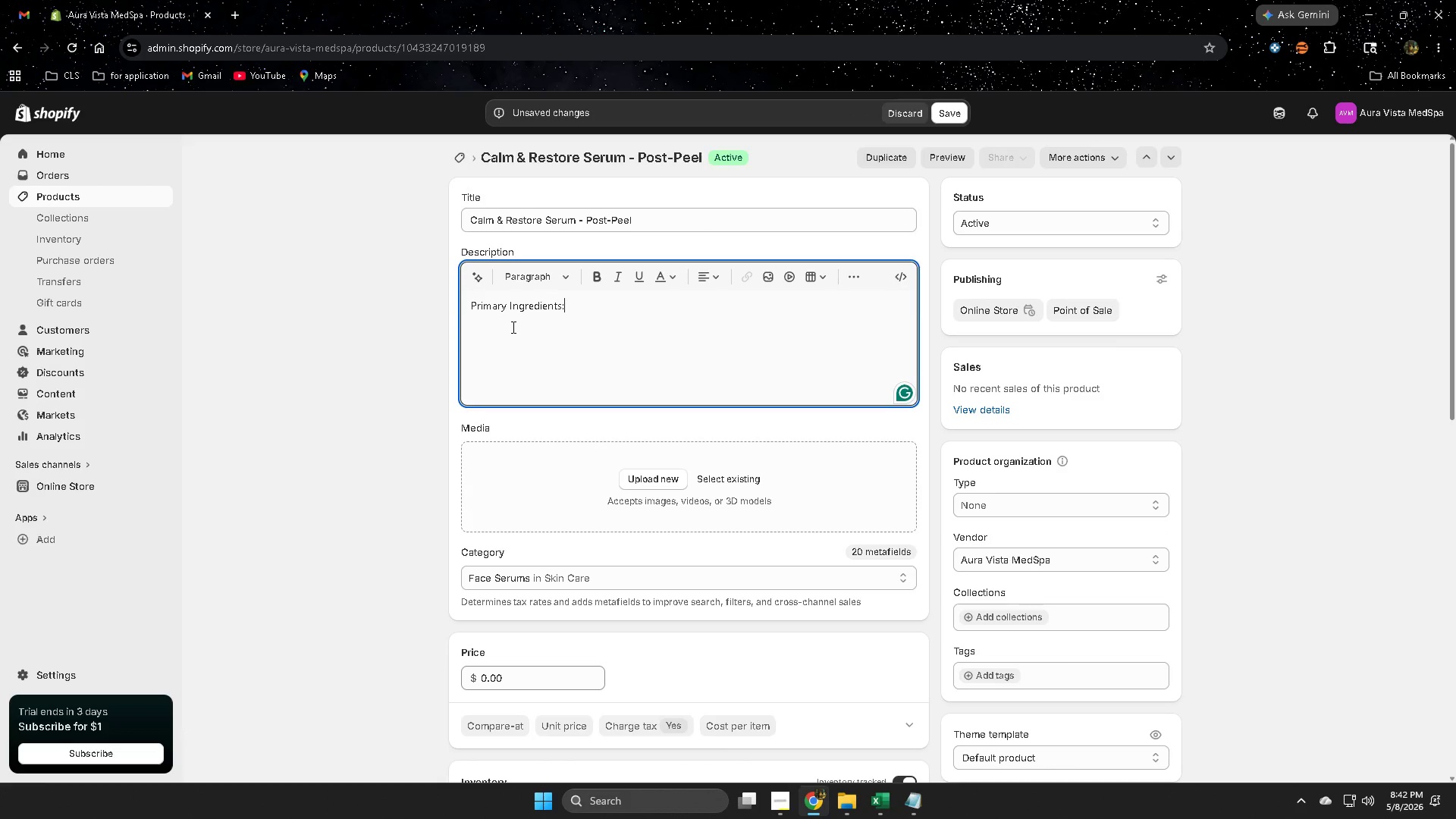 
key(Shift+Semicolon)
 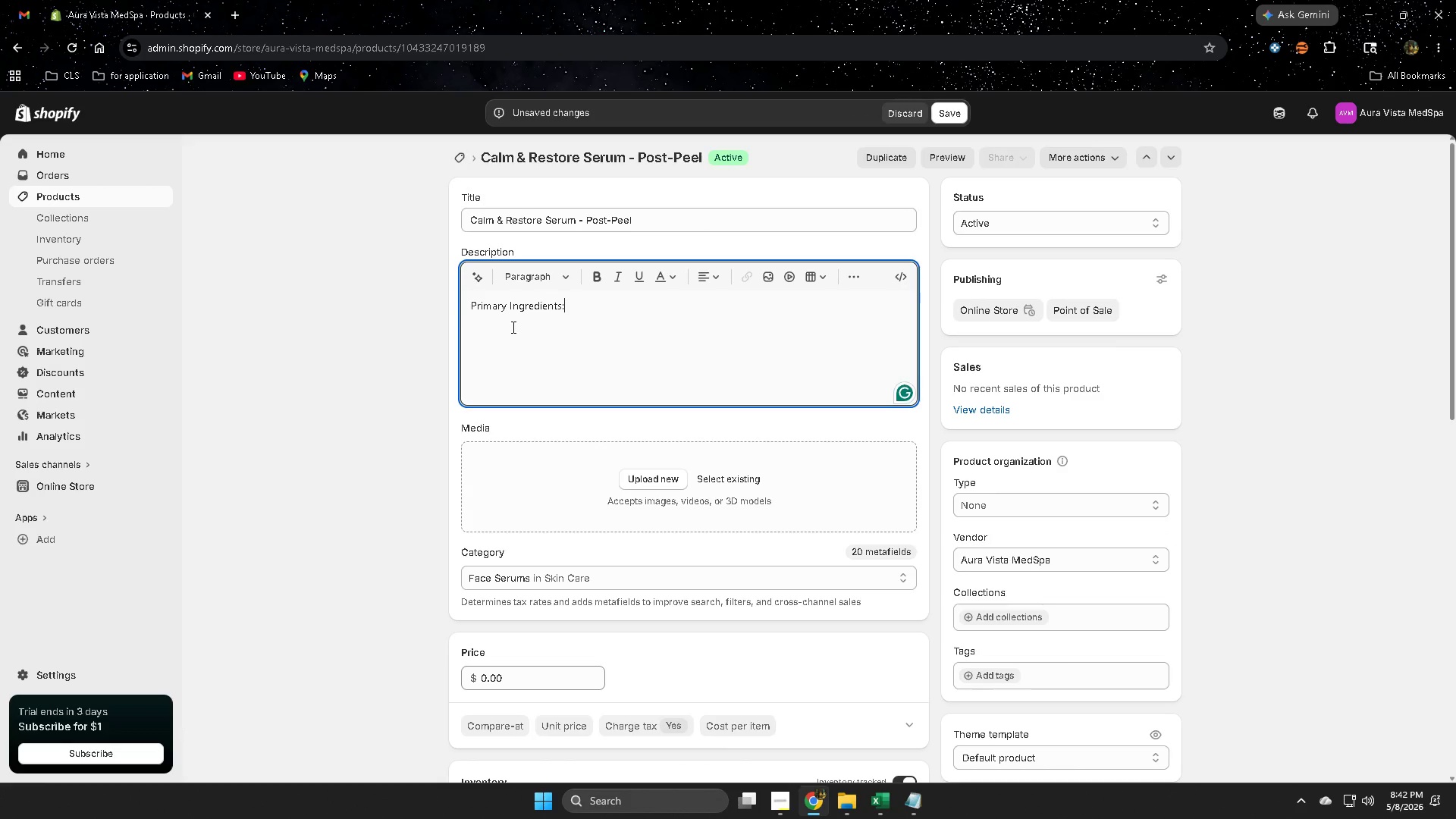 
key(Space)
 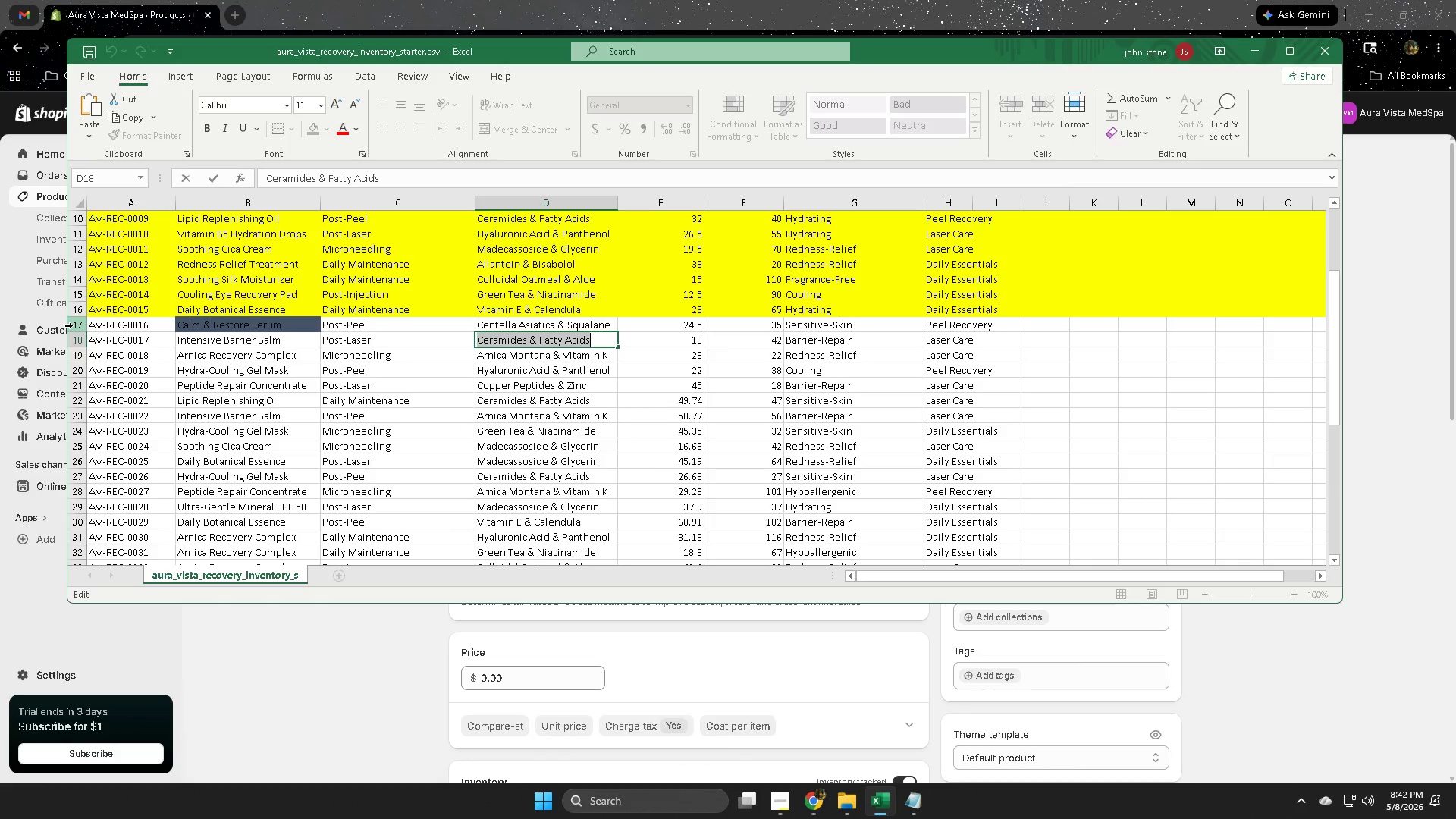 
left_click([73, 324])
 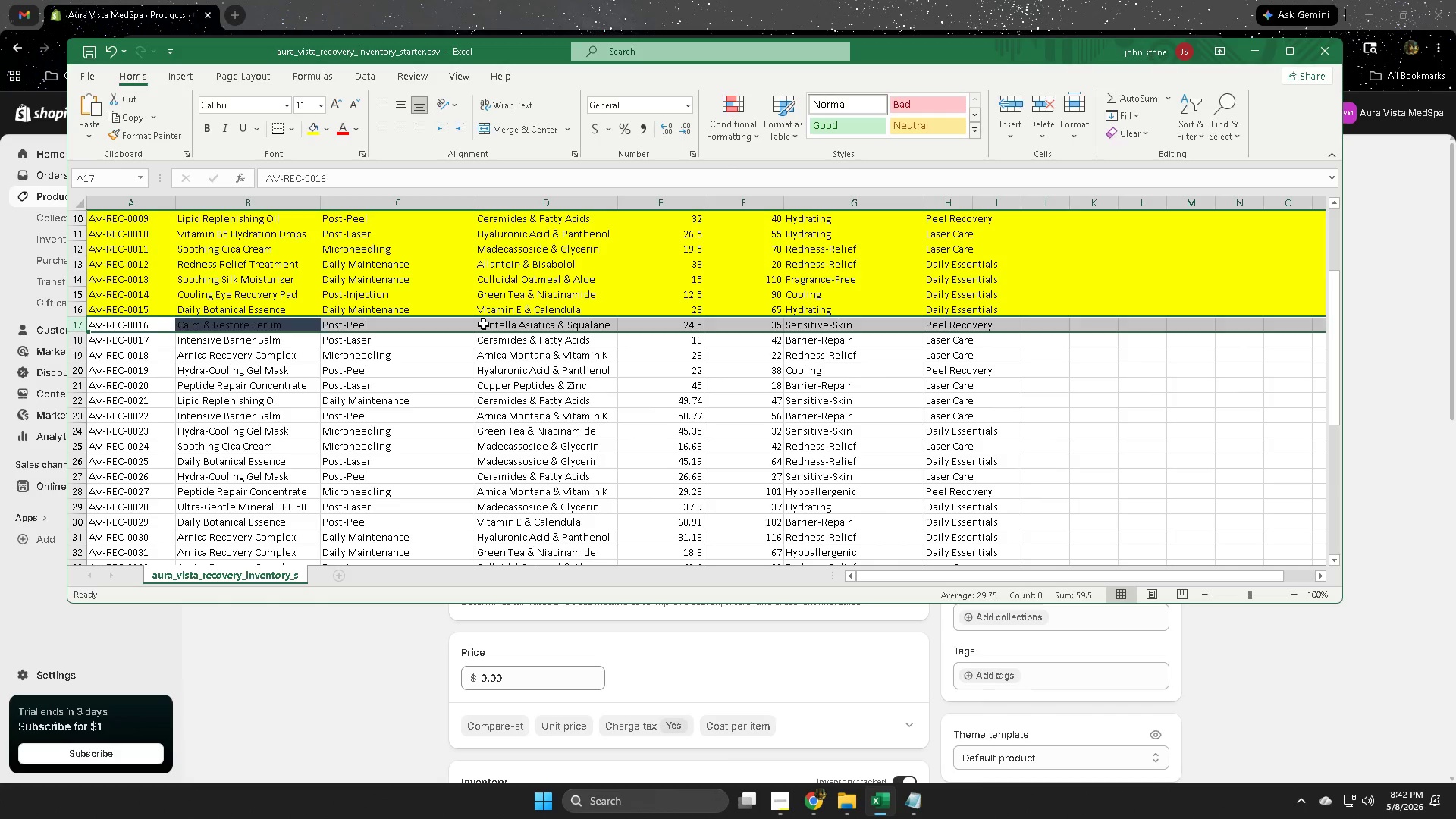 
double_click([483, 324])
 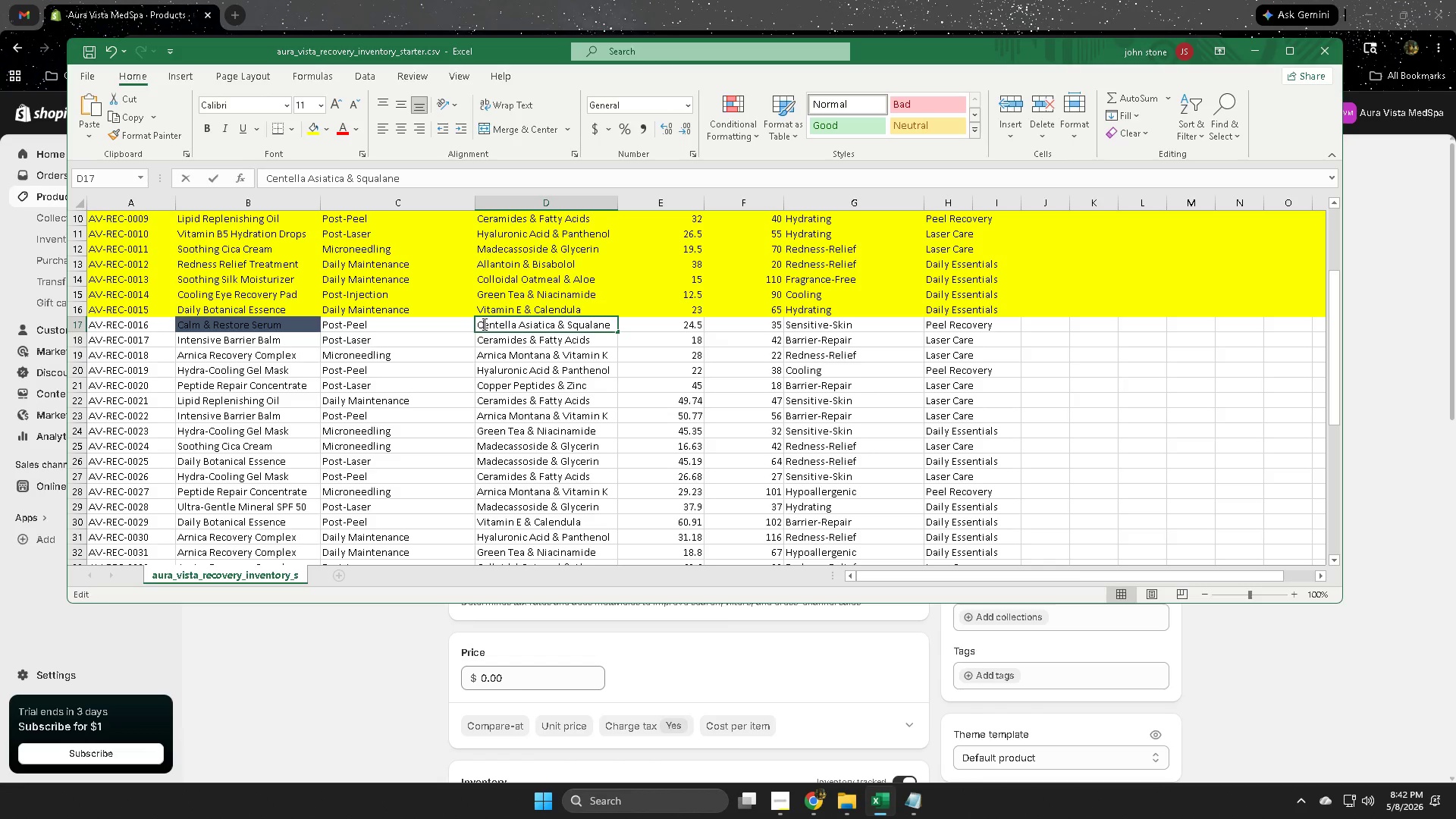 
triple_click([483, 324])
 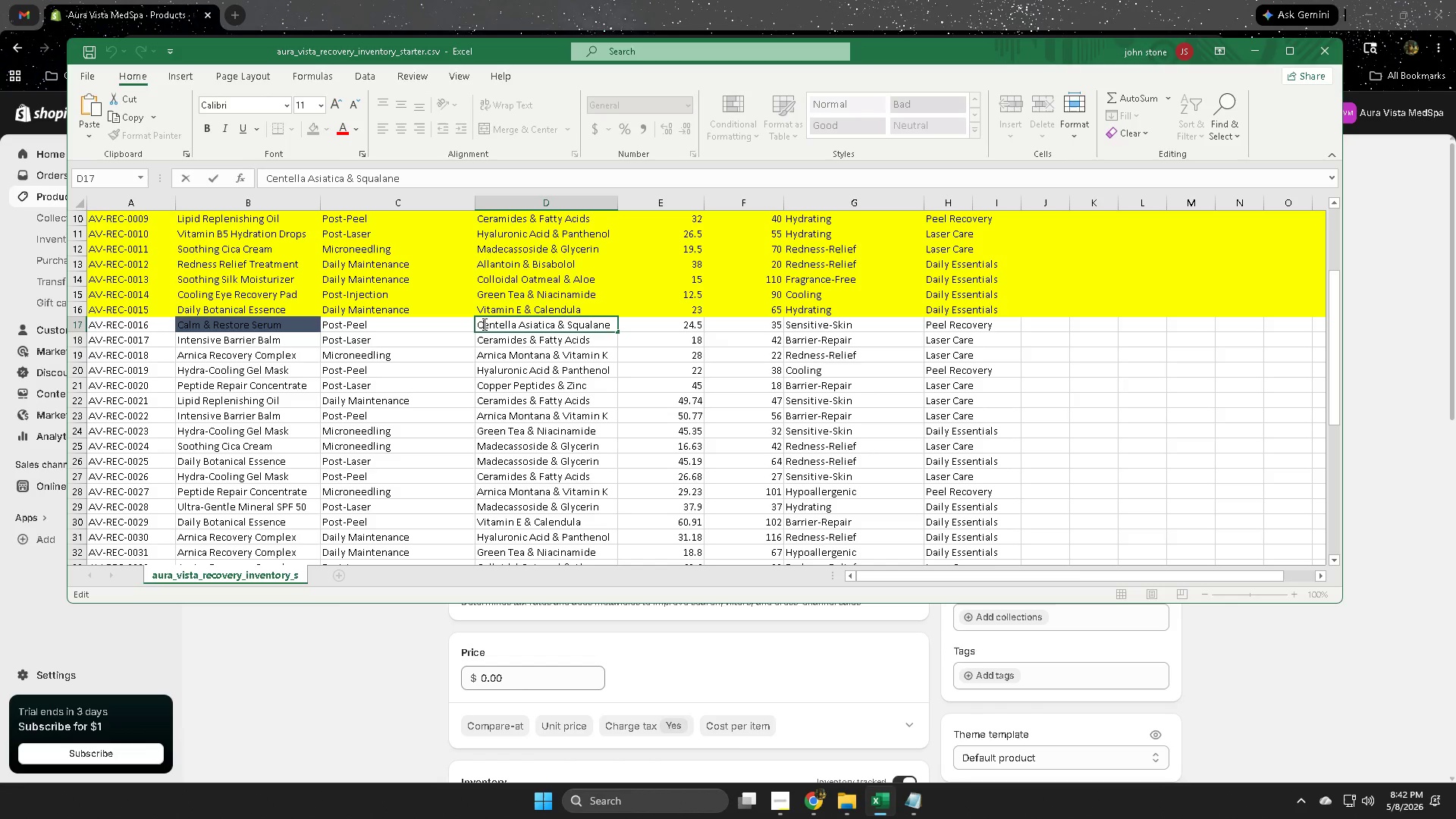 
triple_click([483, 324])
 